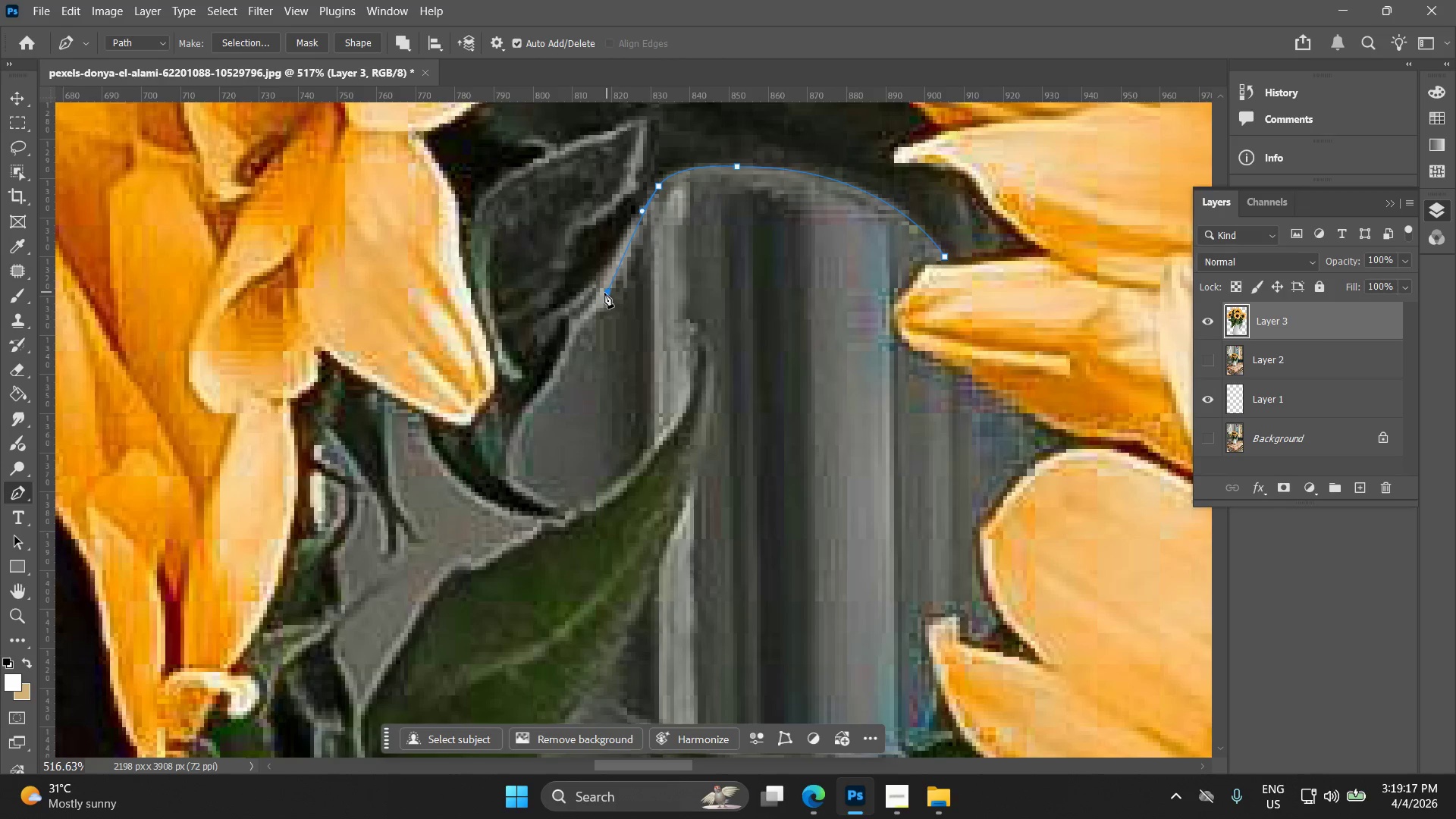 
key(Control+ControlLeft)
 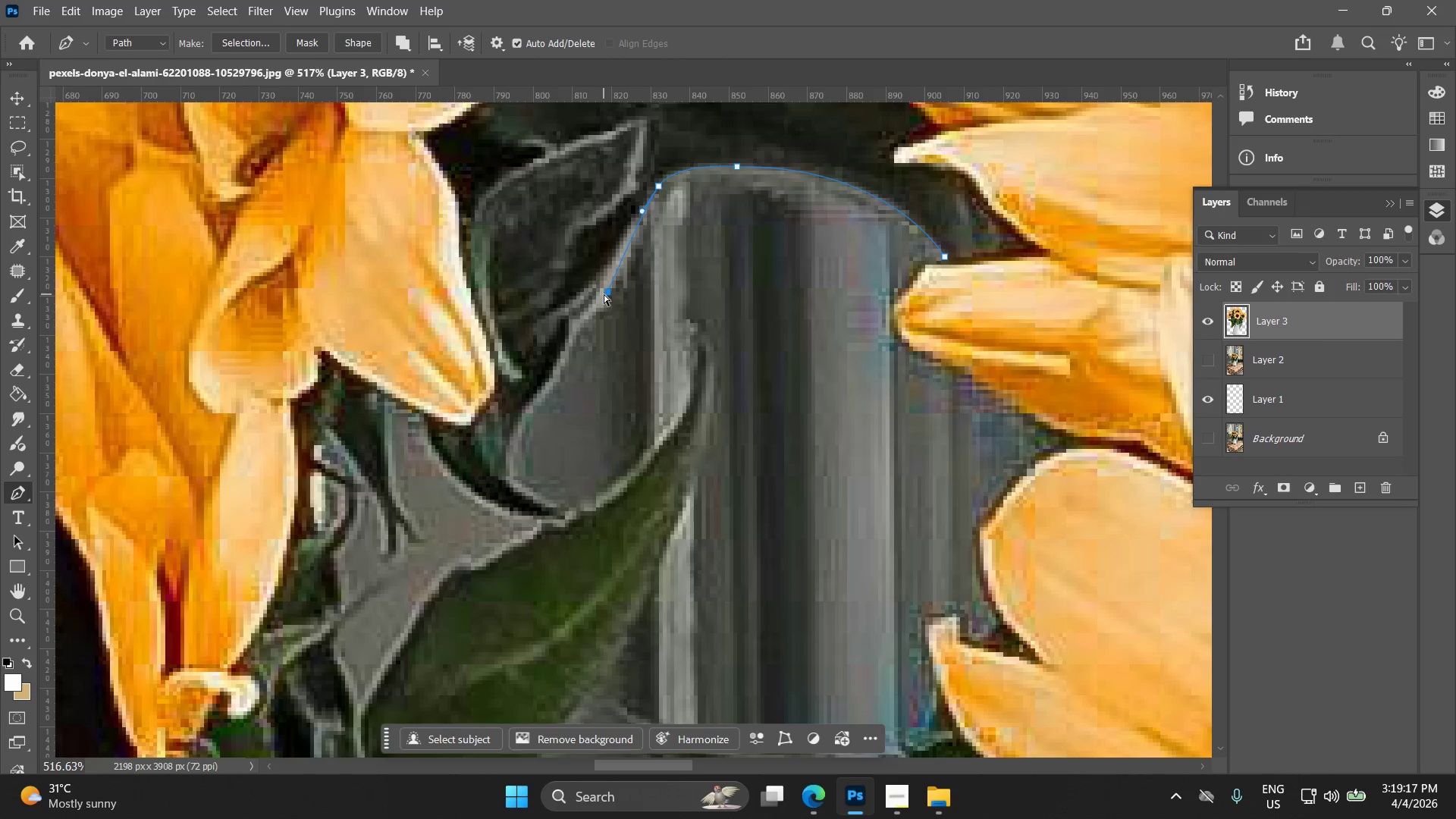 
key(Control+Z)
 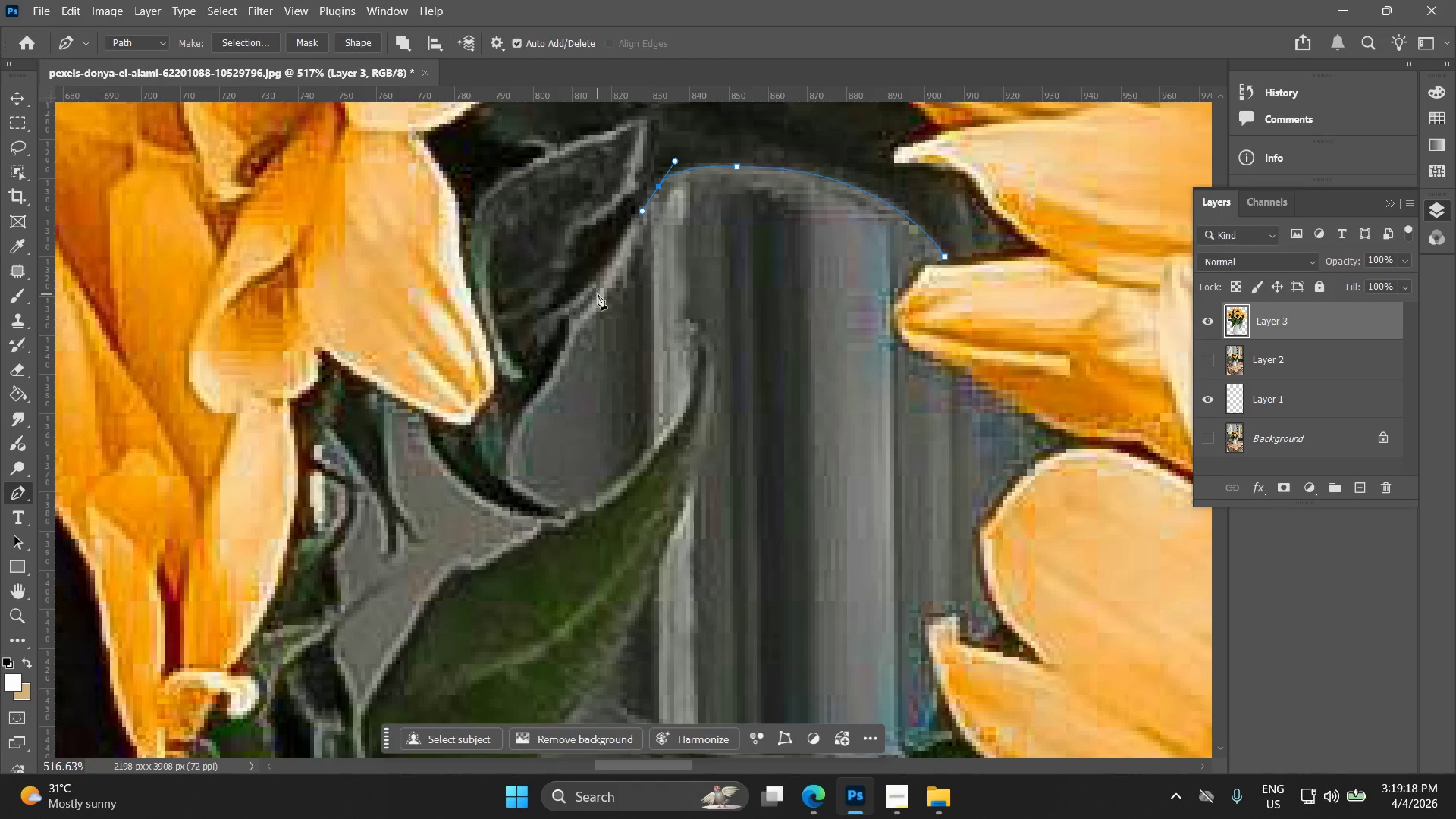 
left_click([598, 294])
 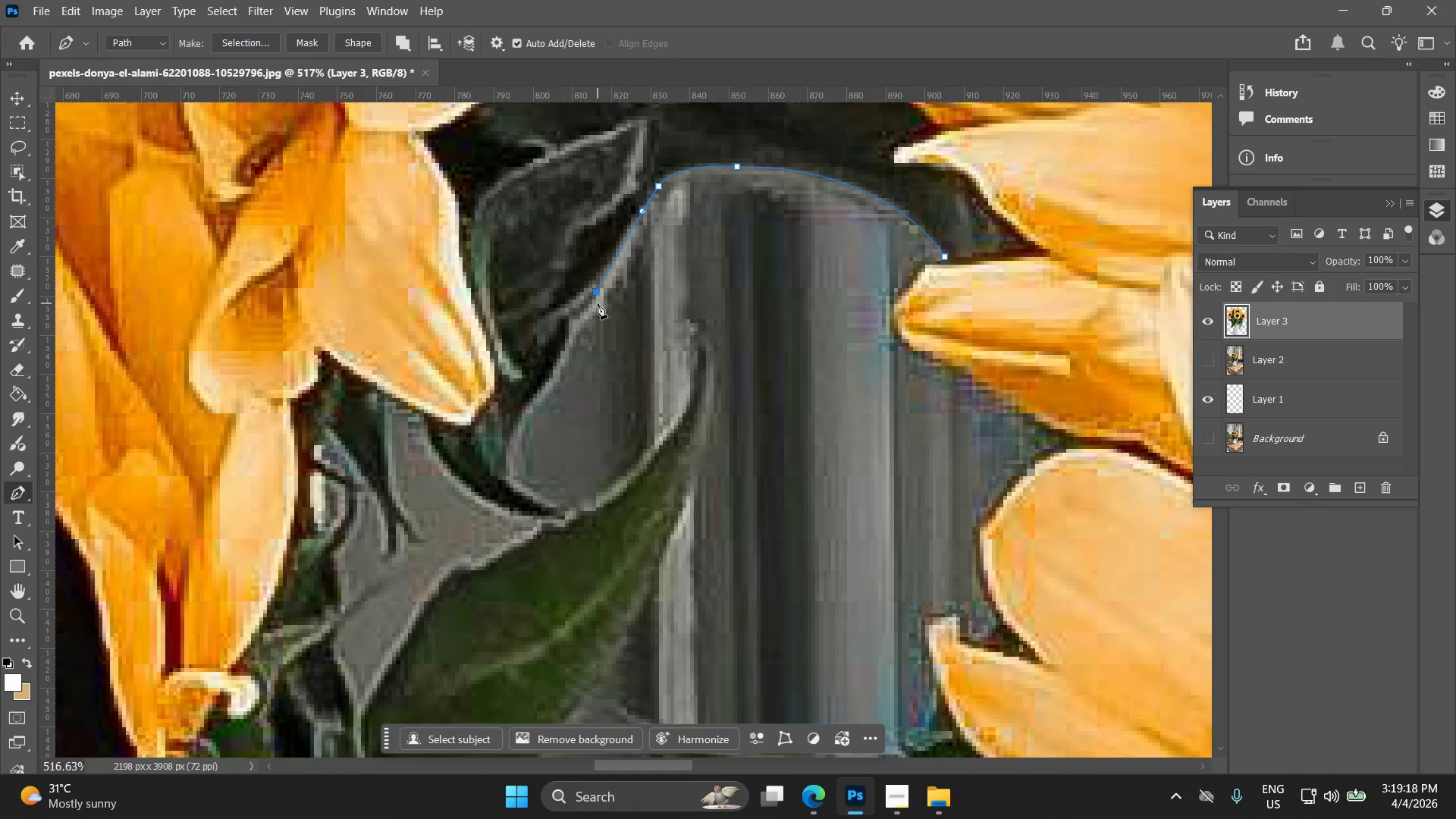 
key(Control+ControlLeft)
 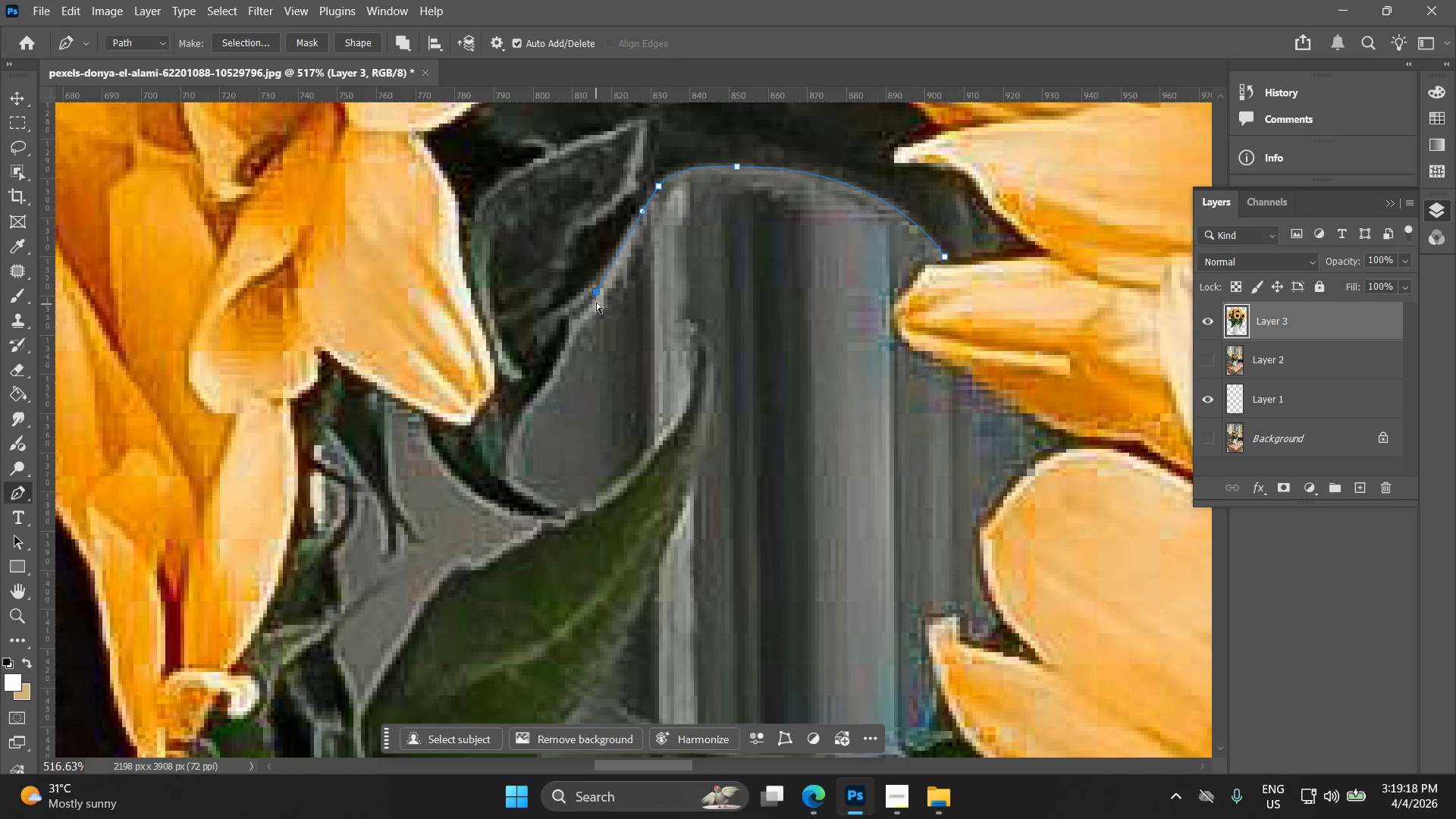 
key(Control+Z)
 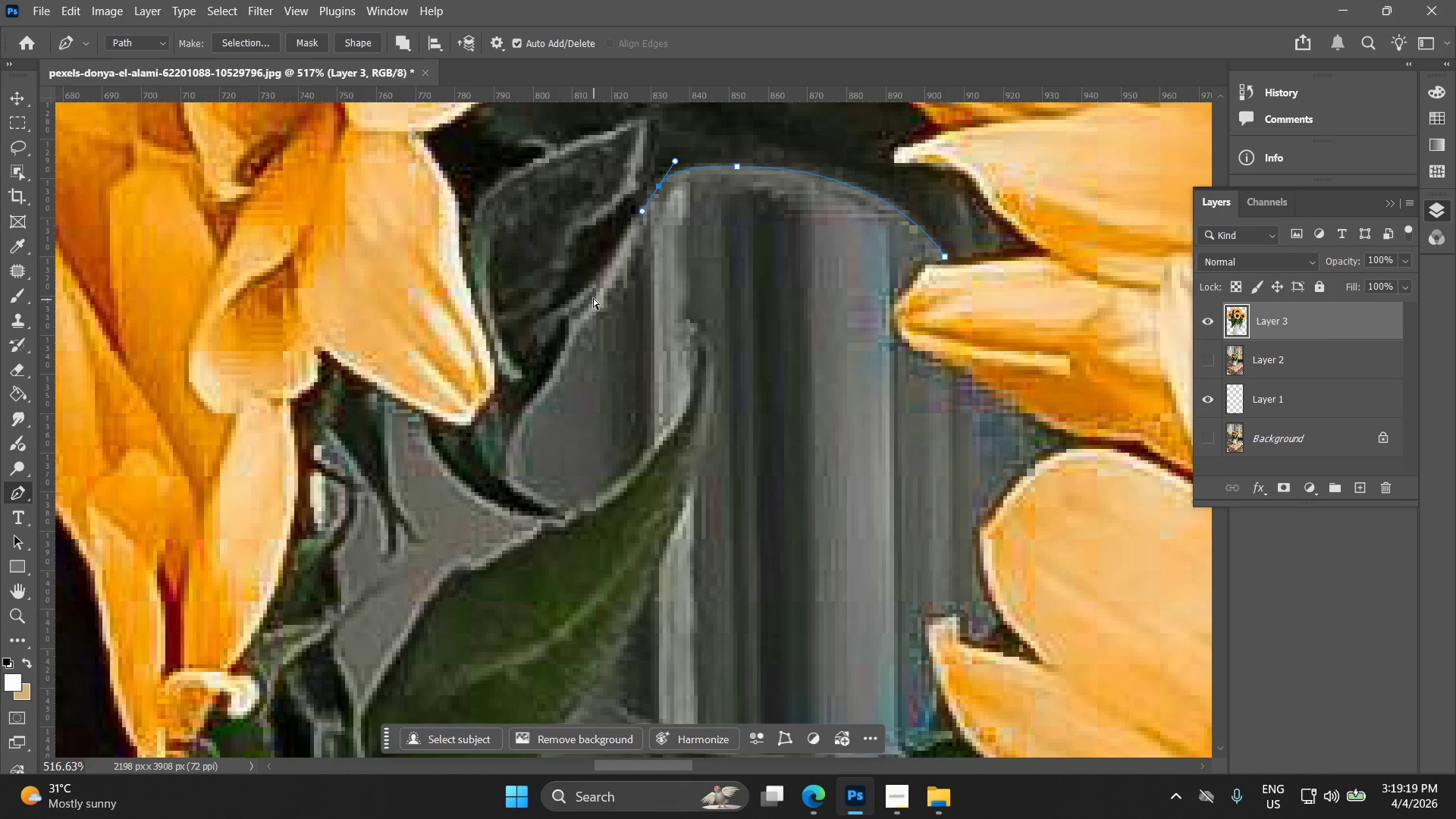 
left_click([593, 298])
 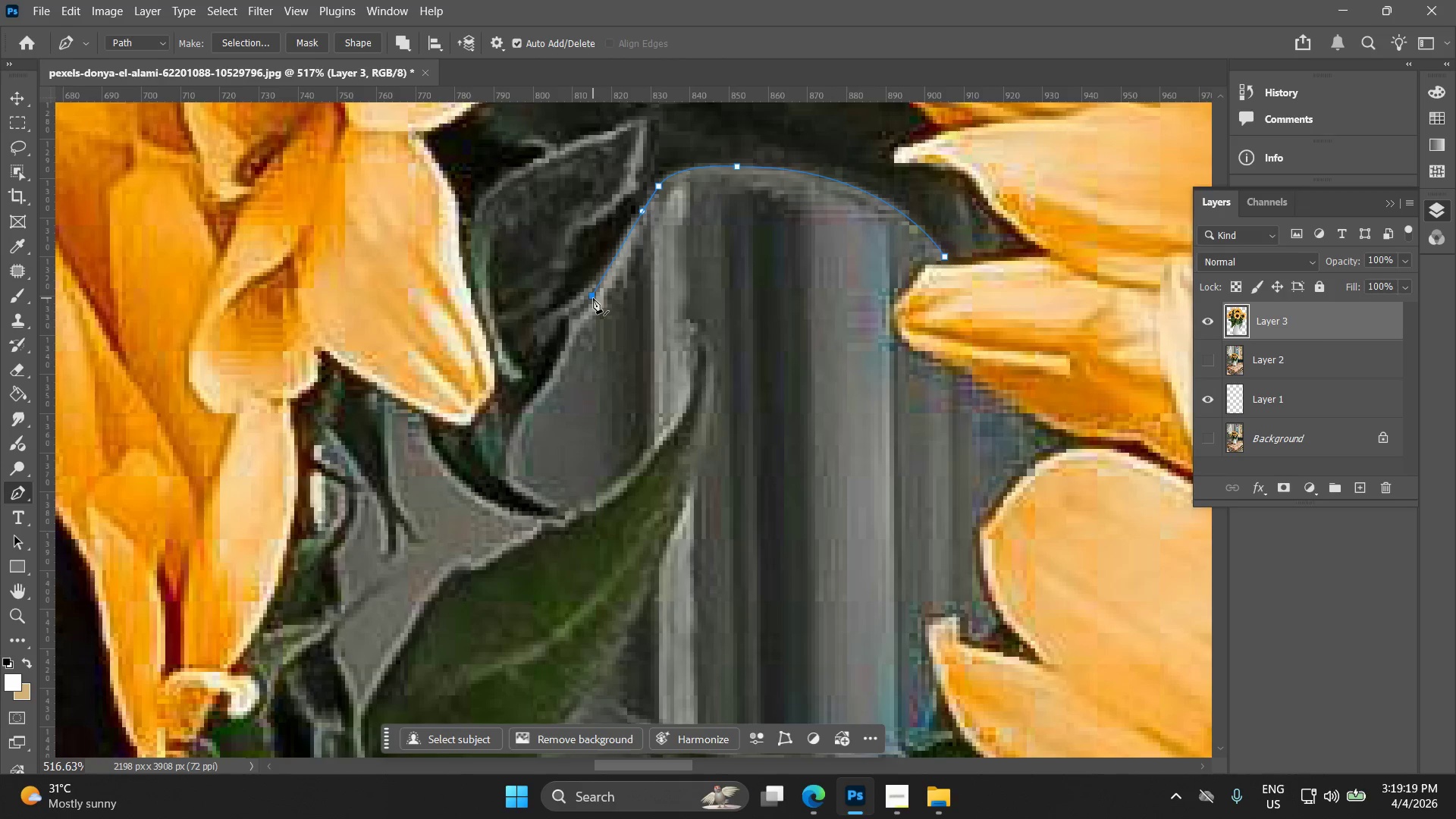 
key(Control+ControlLeft)
 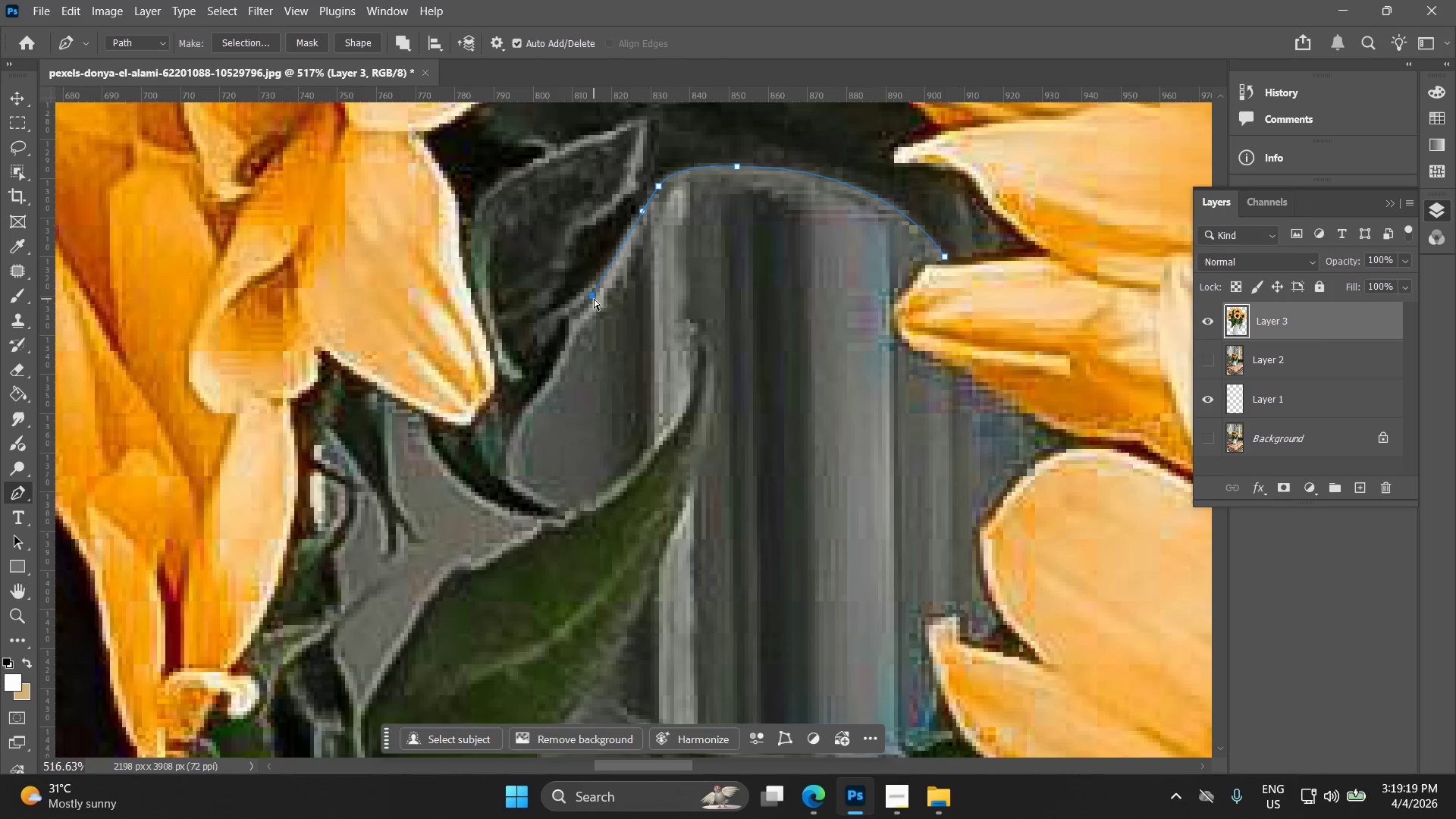 
key(Control+Z)
 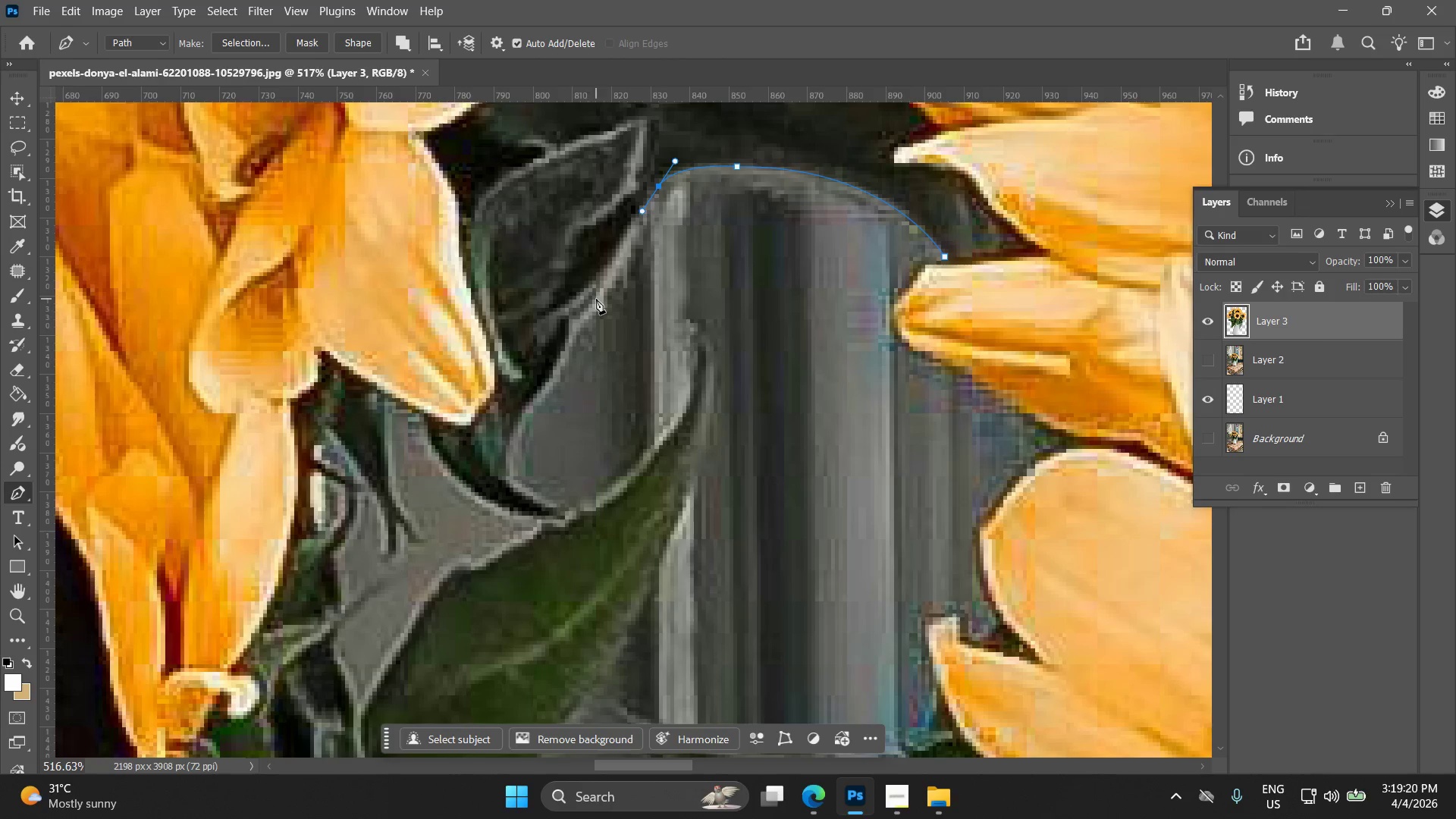 
left_click([598, 299])
 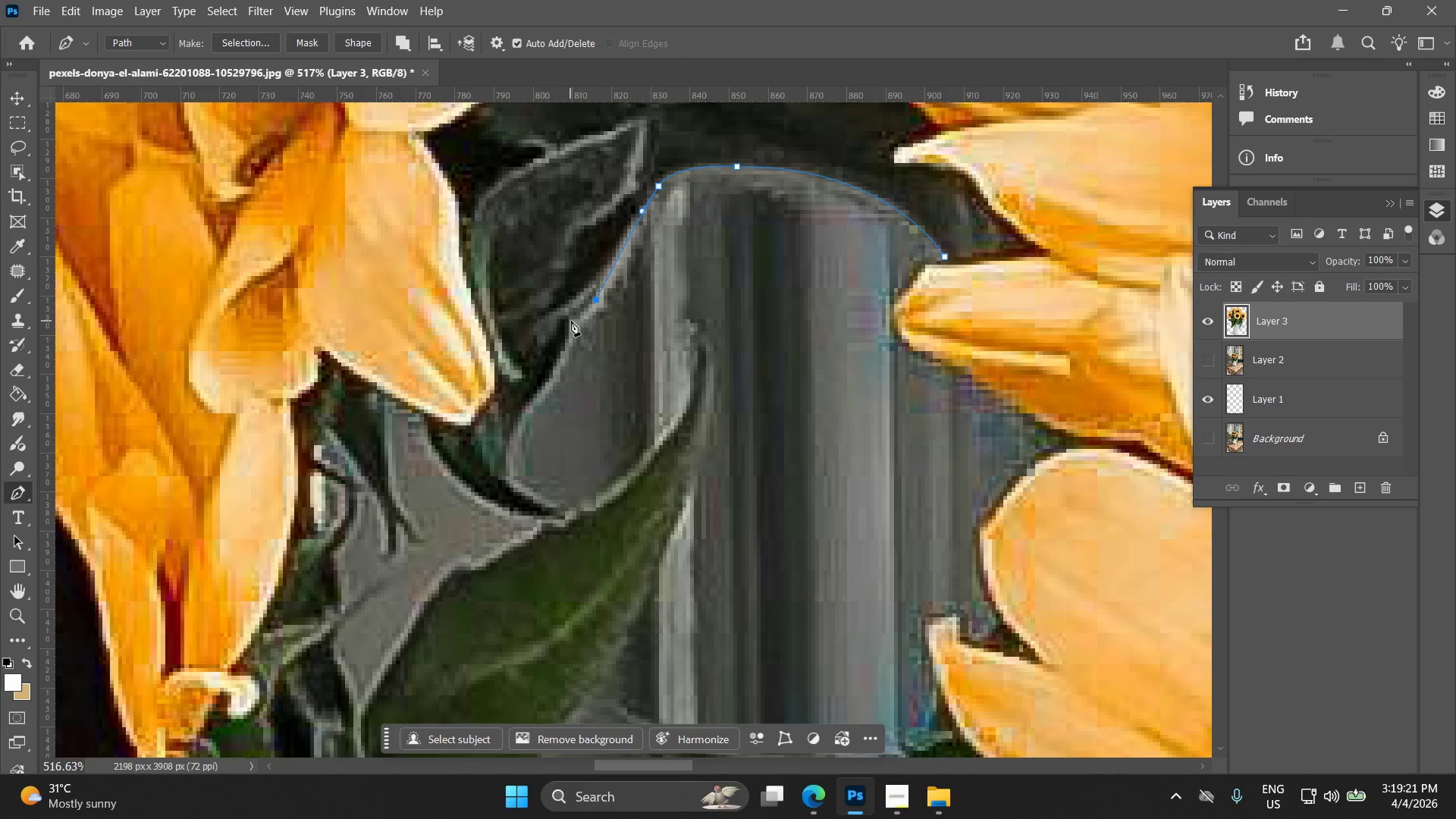 
left_click_drag(start_coordinate=[576, 320], to_coordinate=[566, 320])
 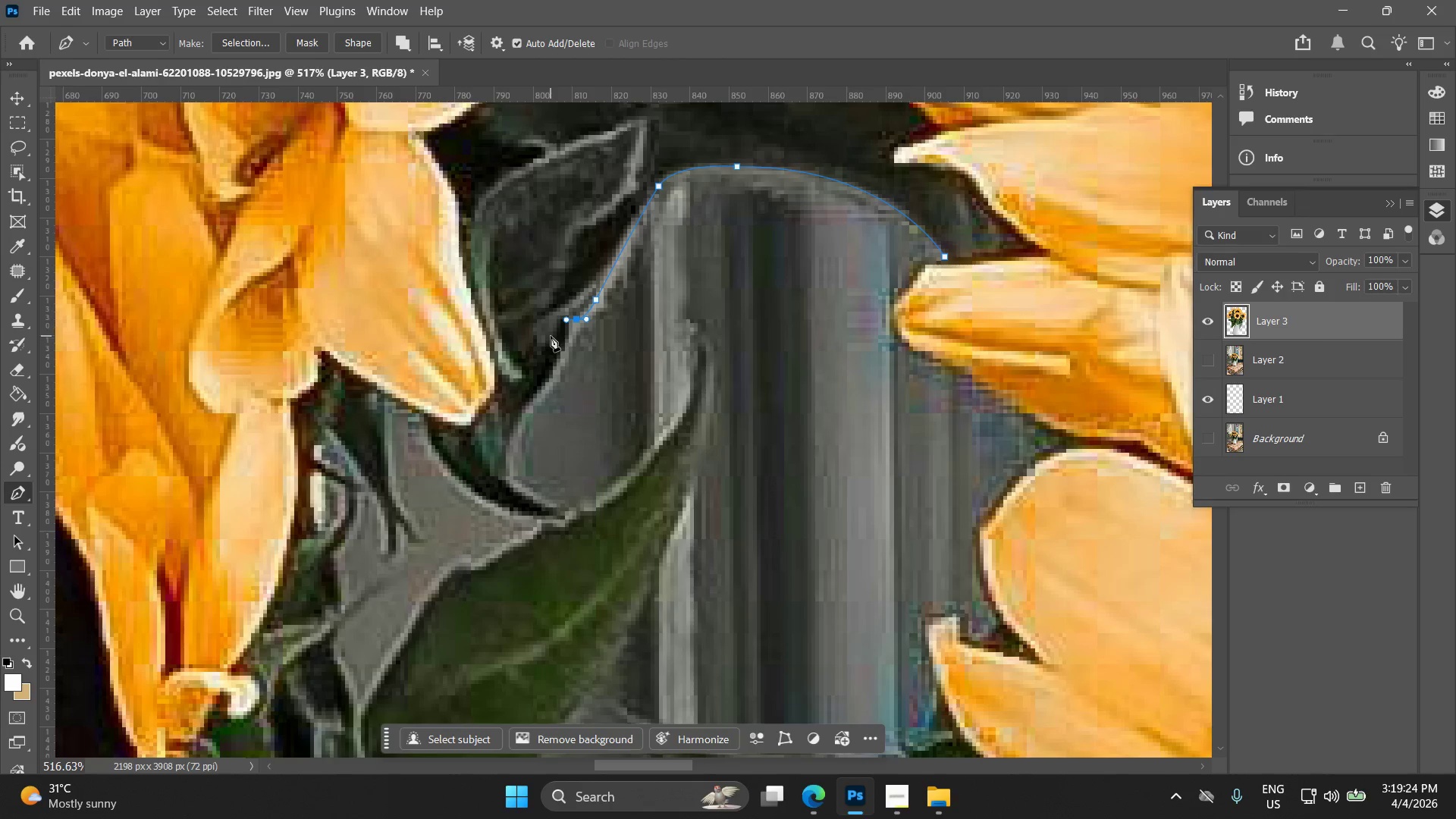 
hold_key(key=AltLeft, duration=1.52)
 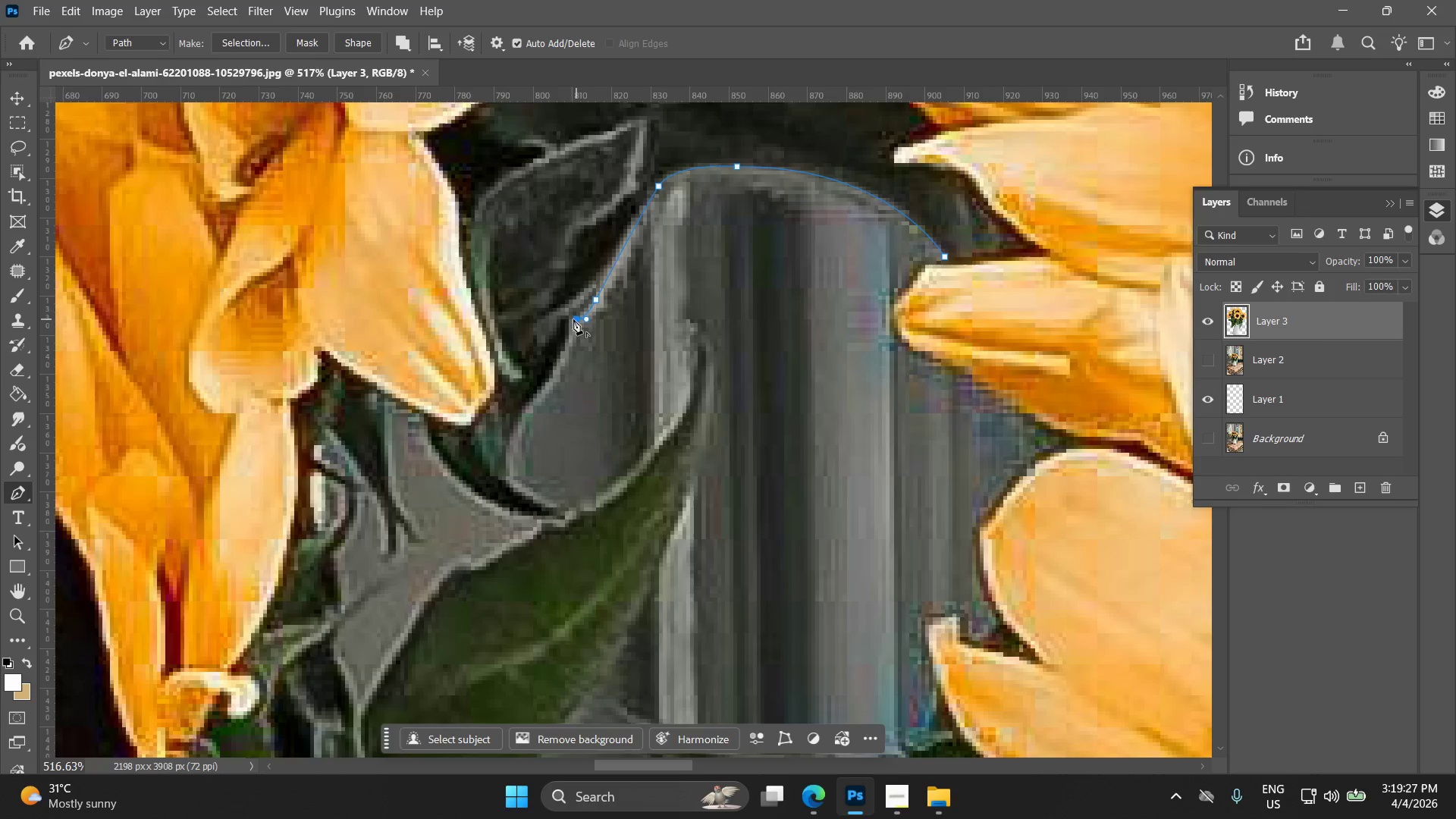 
key(Alt+AltLeft)
 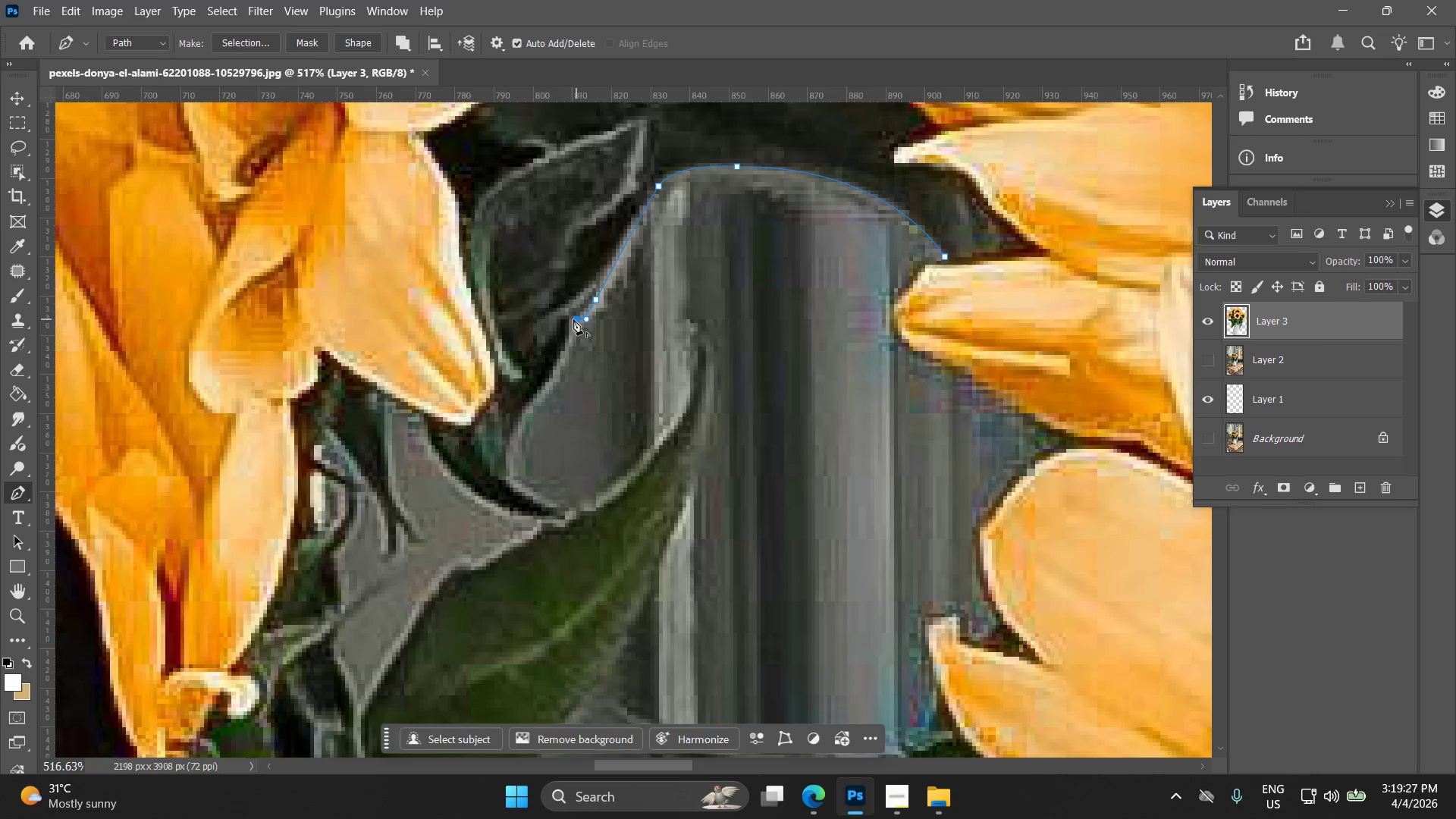 
key(Alt+AltLeft)
 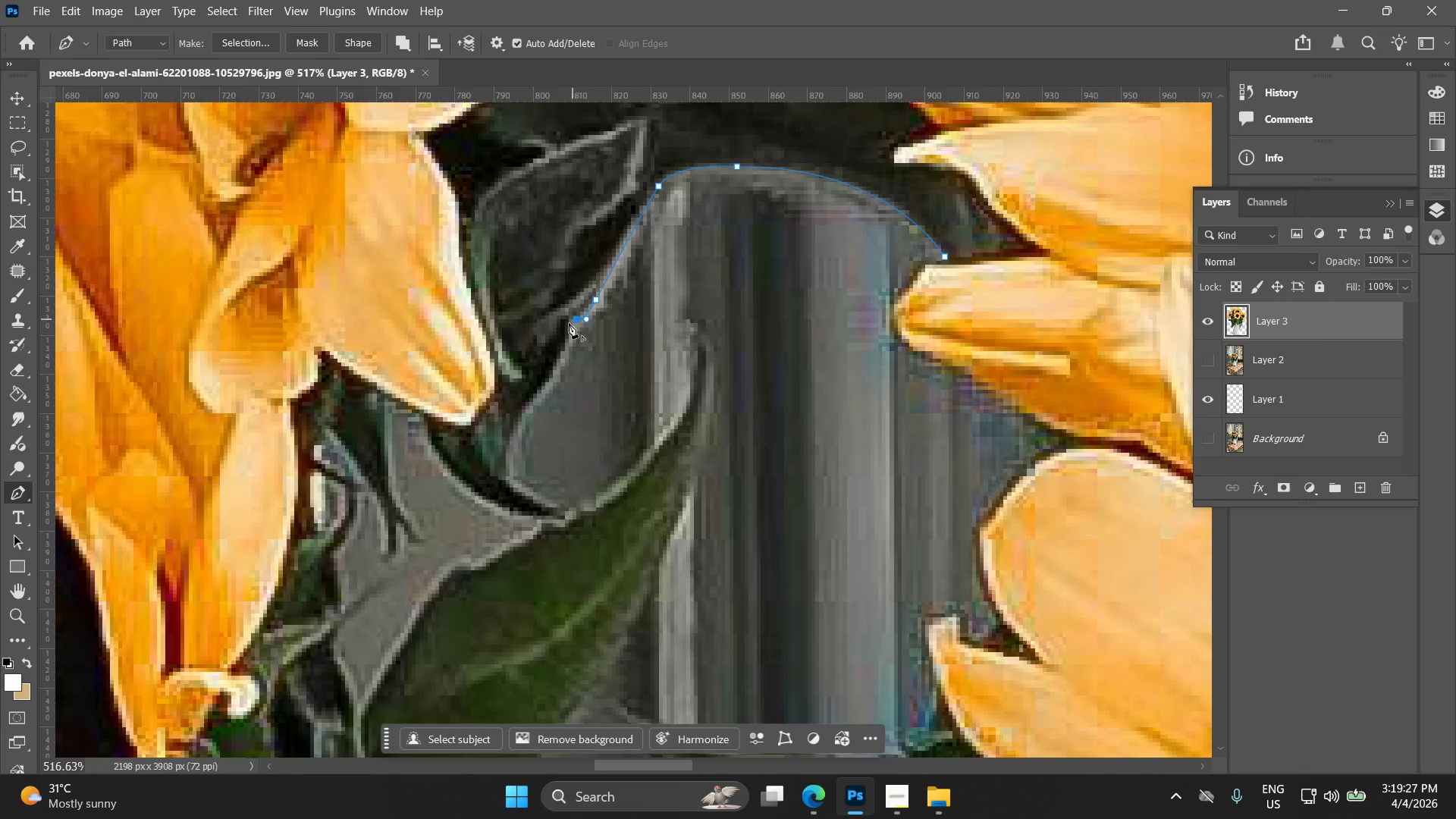 
key(Alt+AltLeft)
 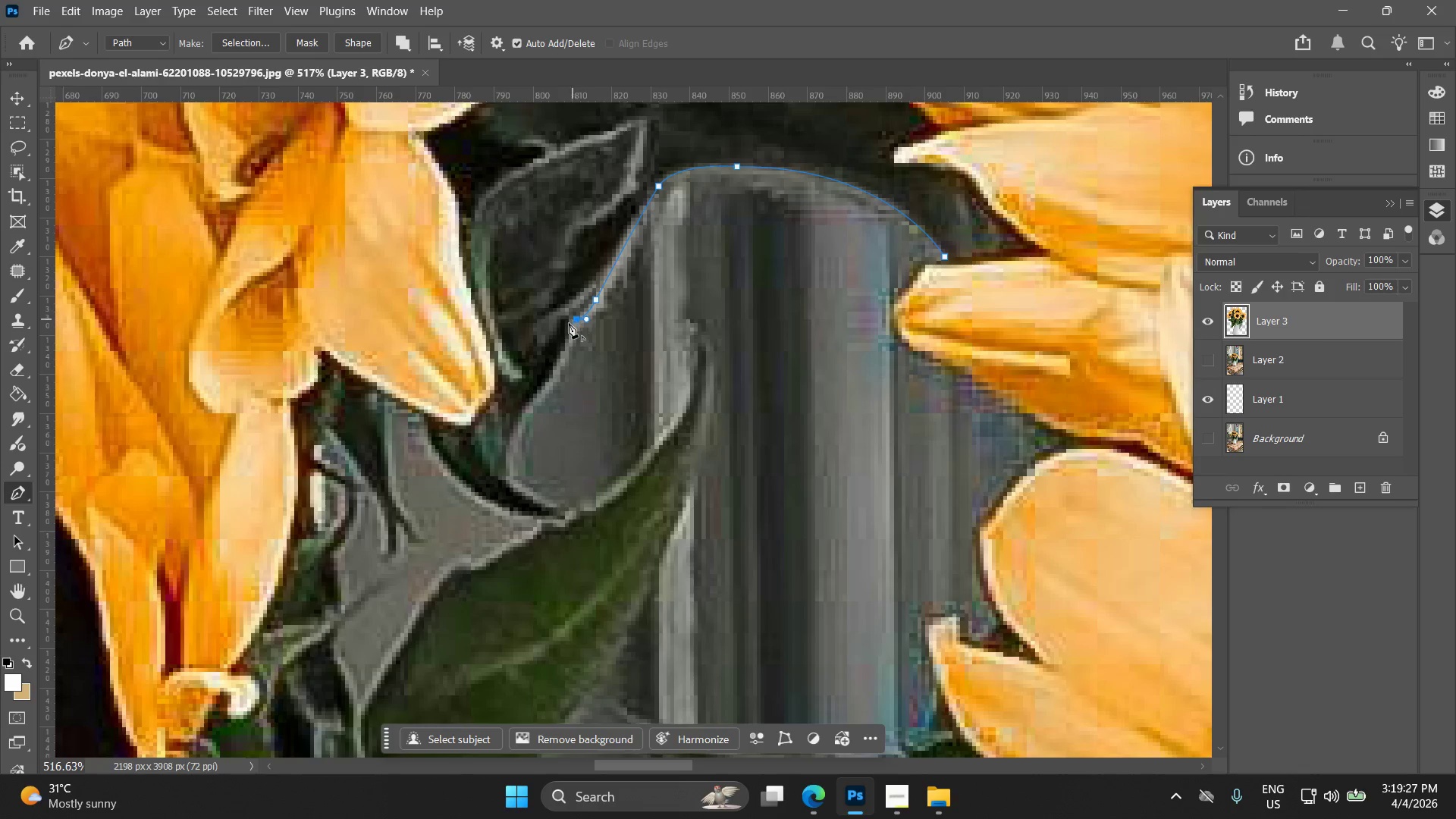 
key(Alt+AltLeft)
 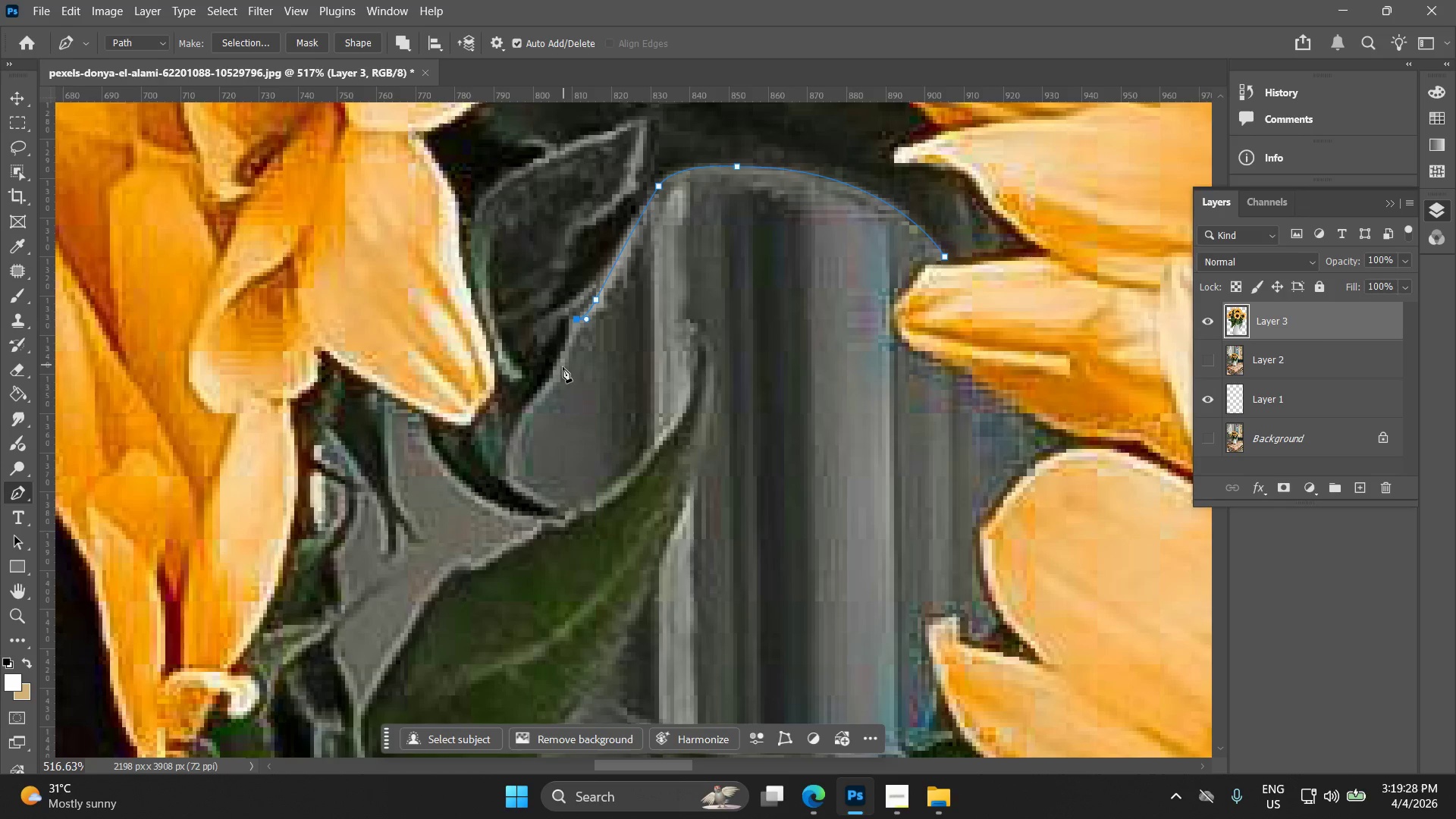 
left_click_drag(start_coordinate=[560, 372], to_coordinate=[551, 380])
 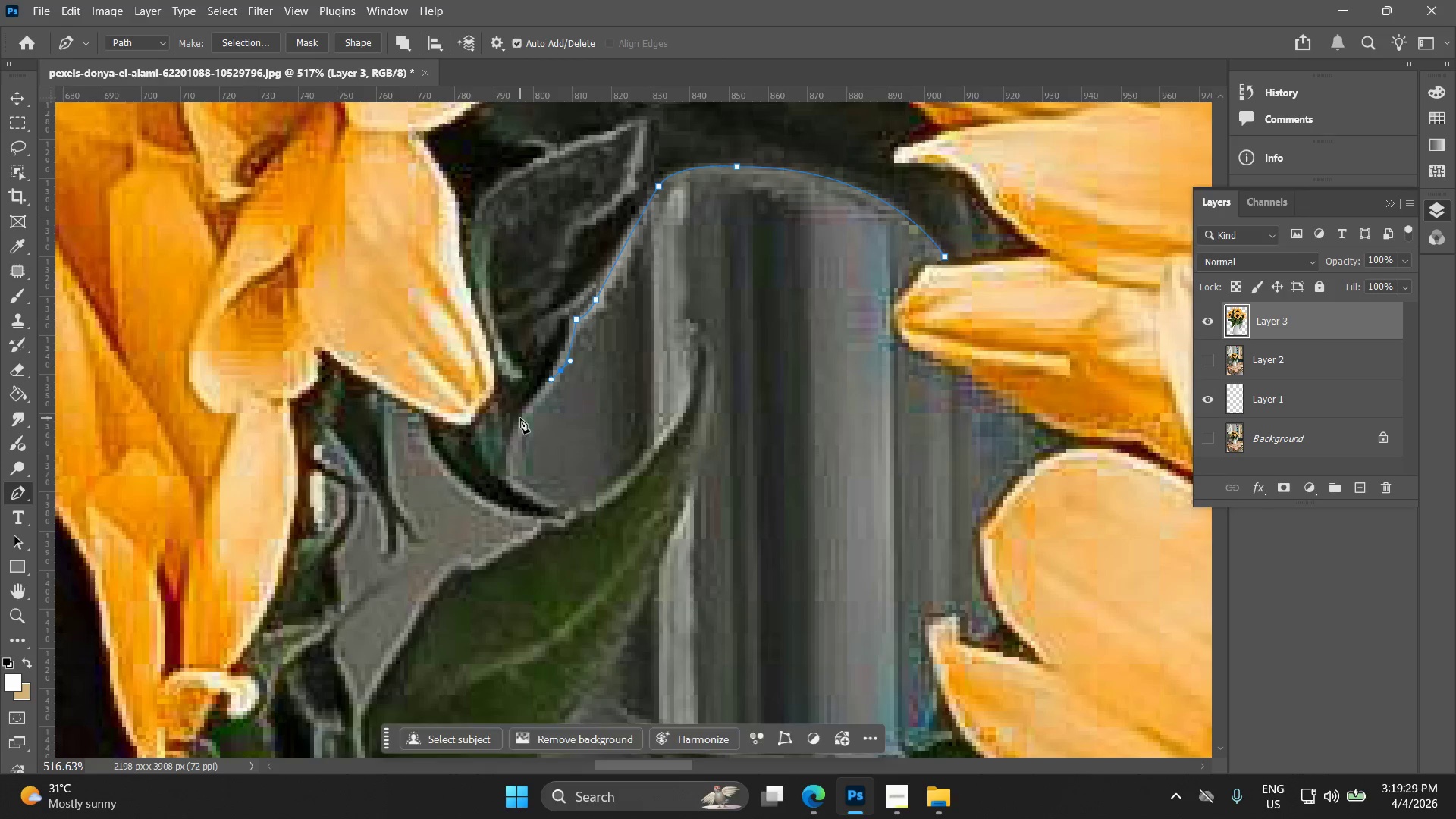 
left_click_drag(start_coordinate=[520, 418], to_coordinate=[517, 429])
 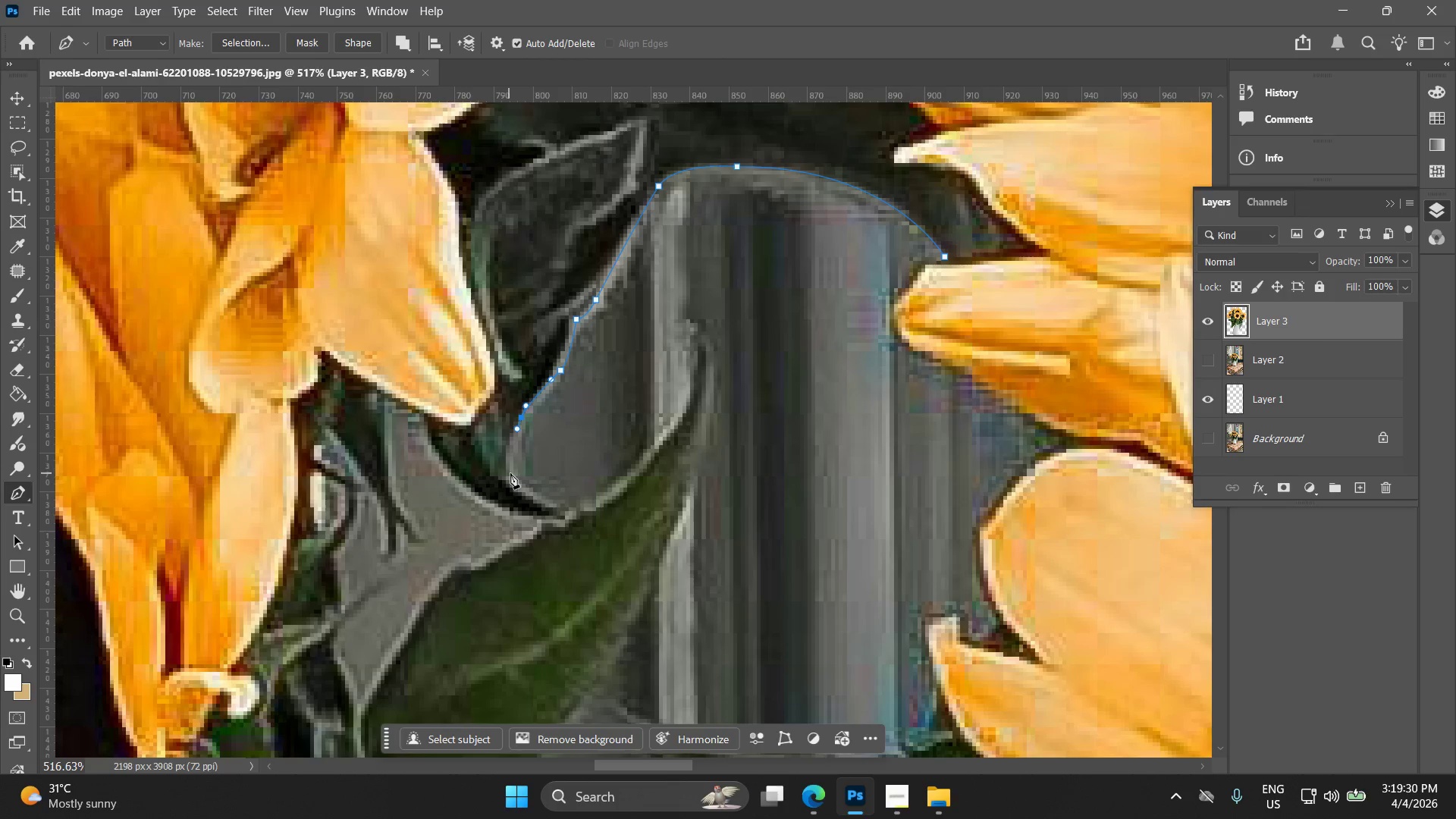 
left_click_drag(start_coordinate=[515, 475], to_coordinate=[518, 484])
 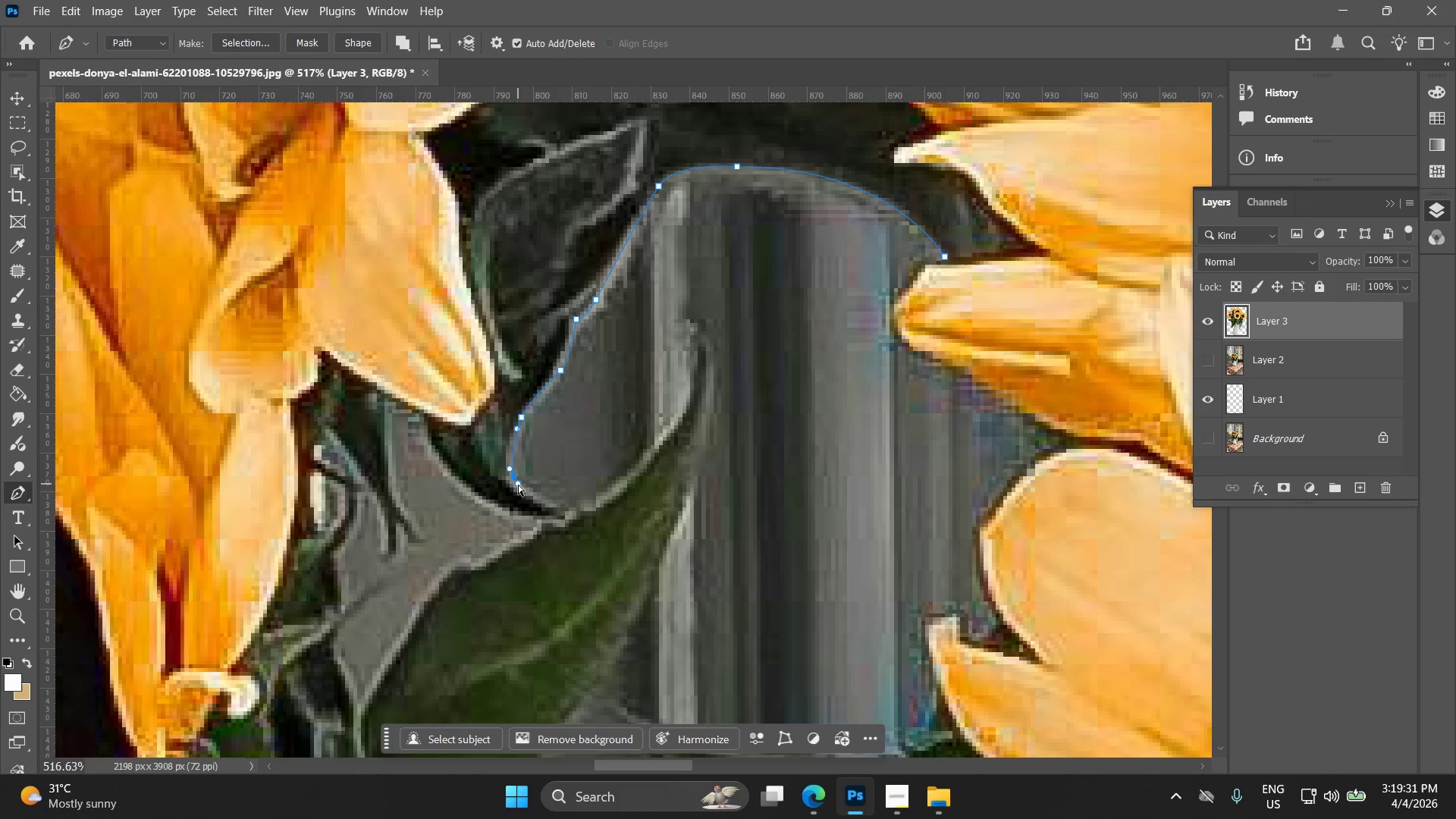 
key(Control+Z)
 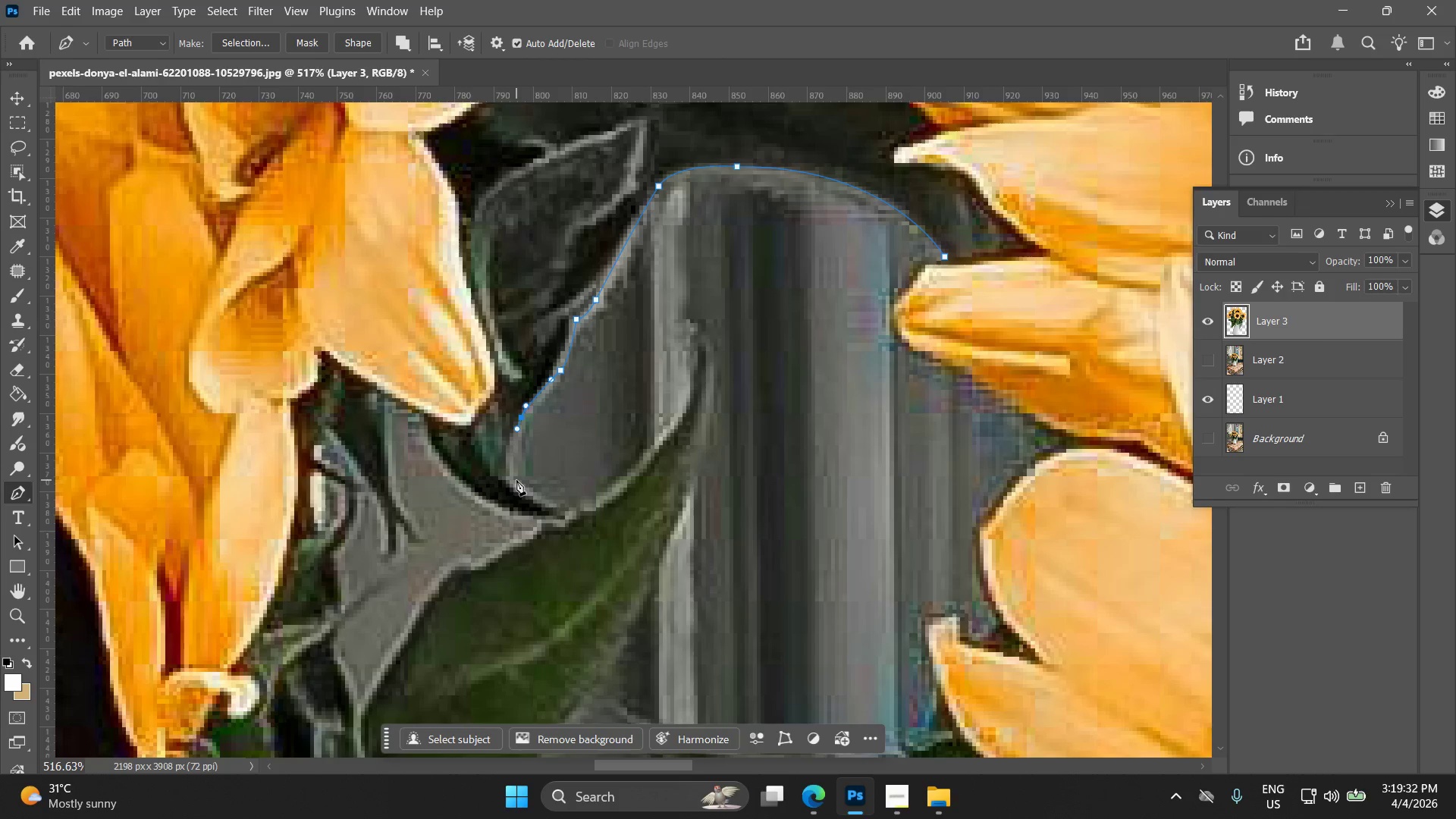 
left_click_drag(start_coordinate=[516, 479], to_coordinate=[527, 482])
 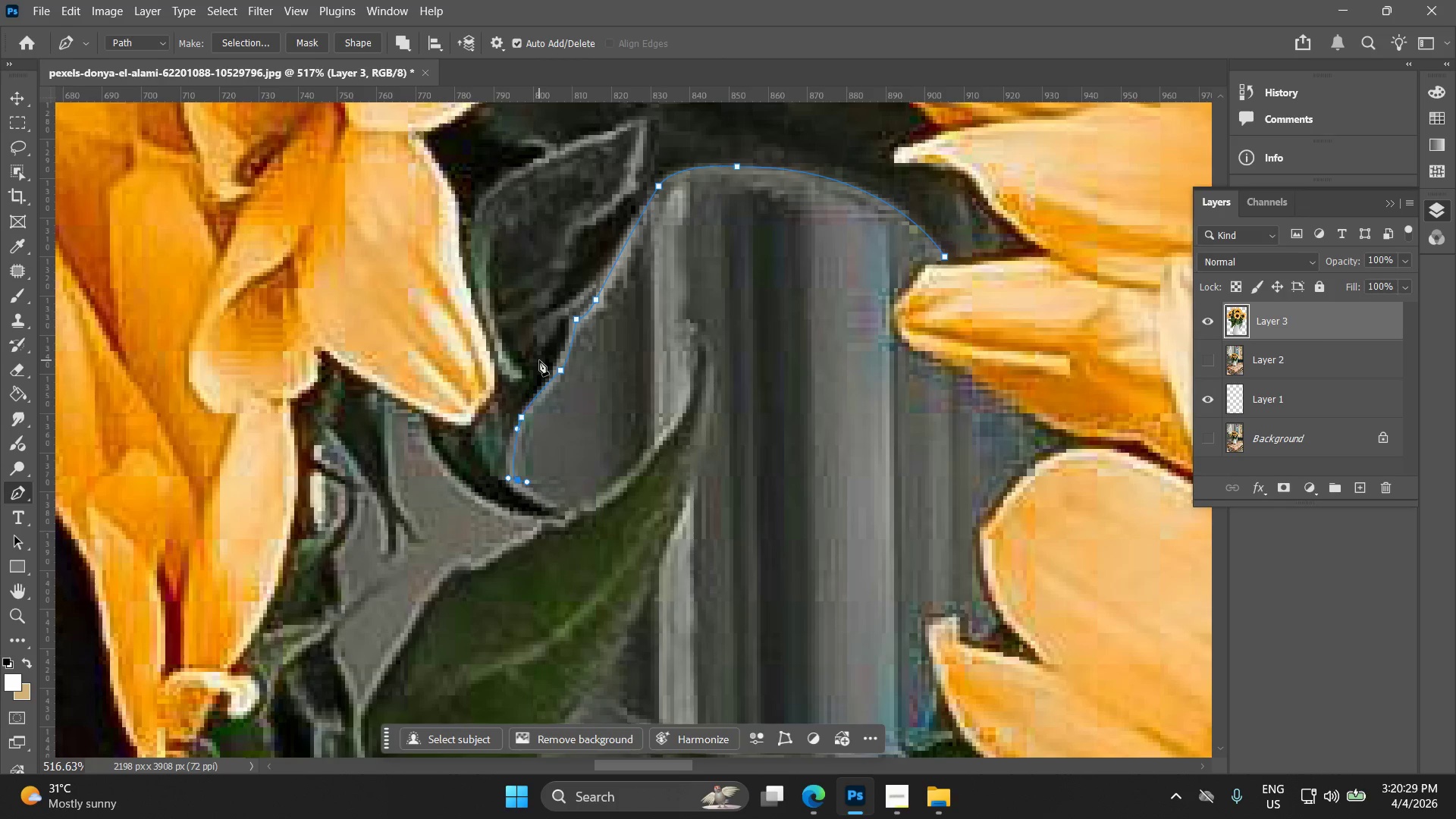 
wait(61.92)
 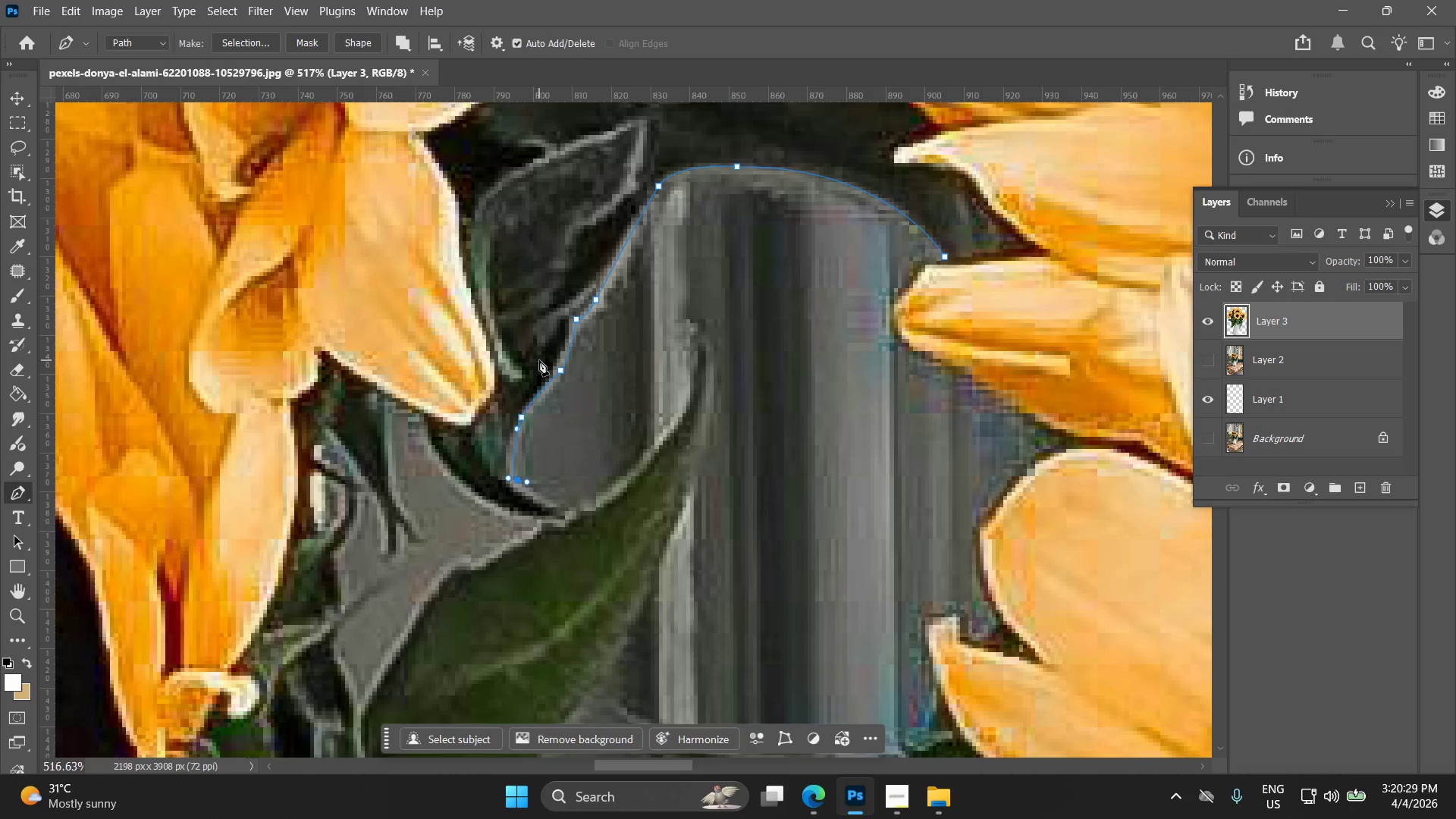 
key(Control+ControlLeft)
 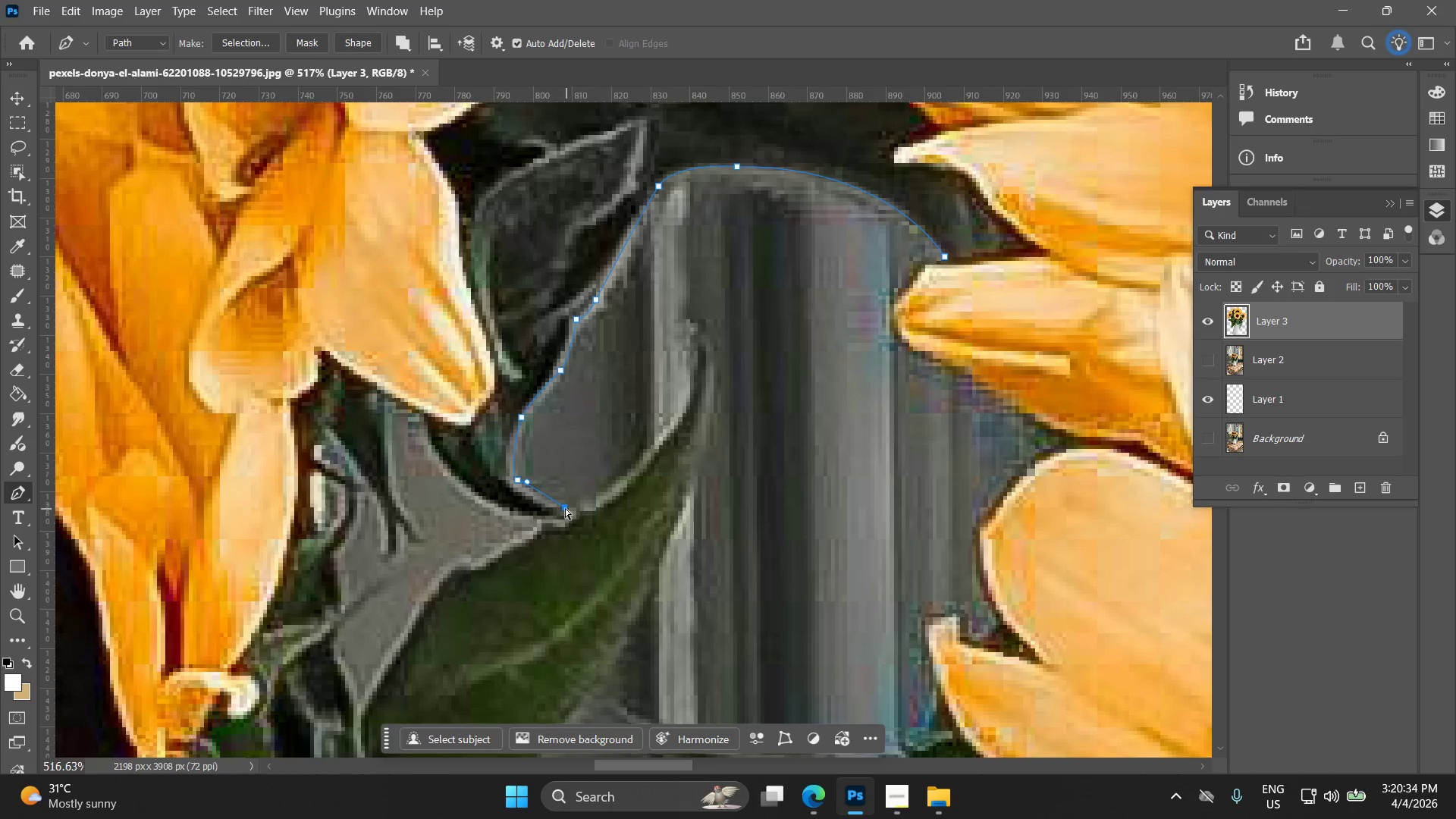 
key(Control+Z)
 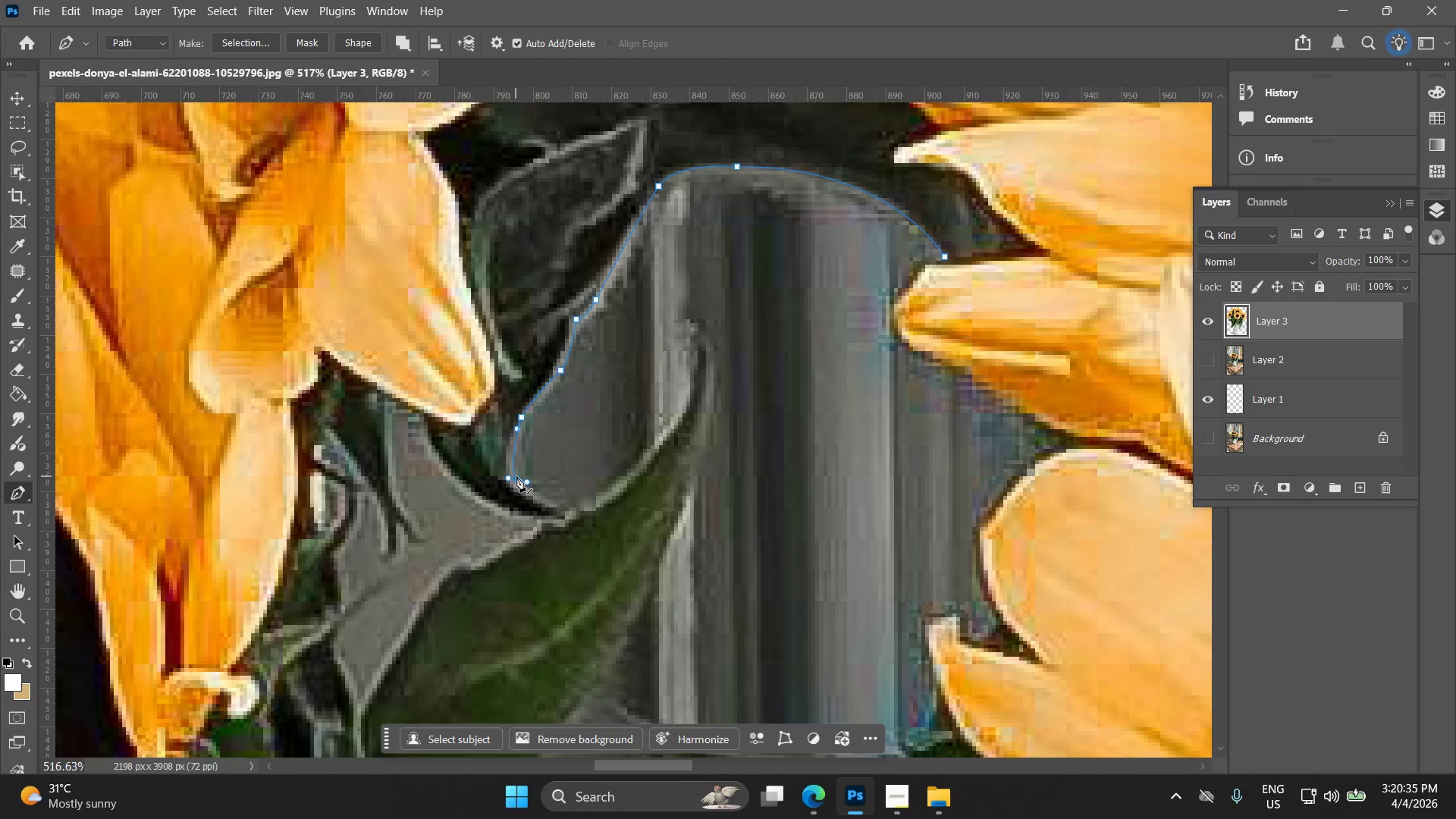 
key(Control+ControlLeft)
 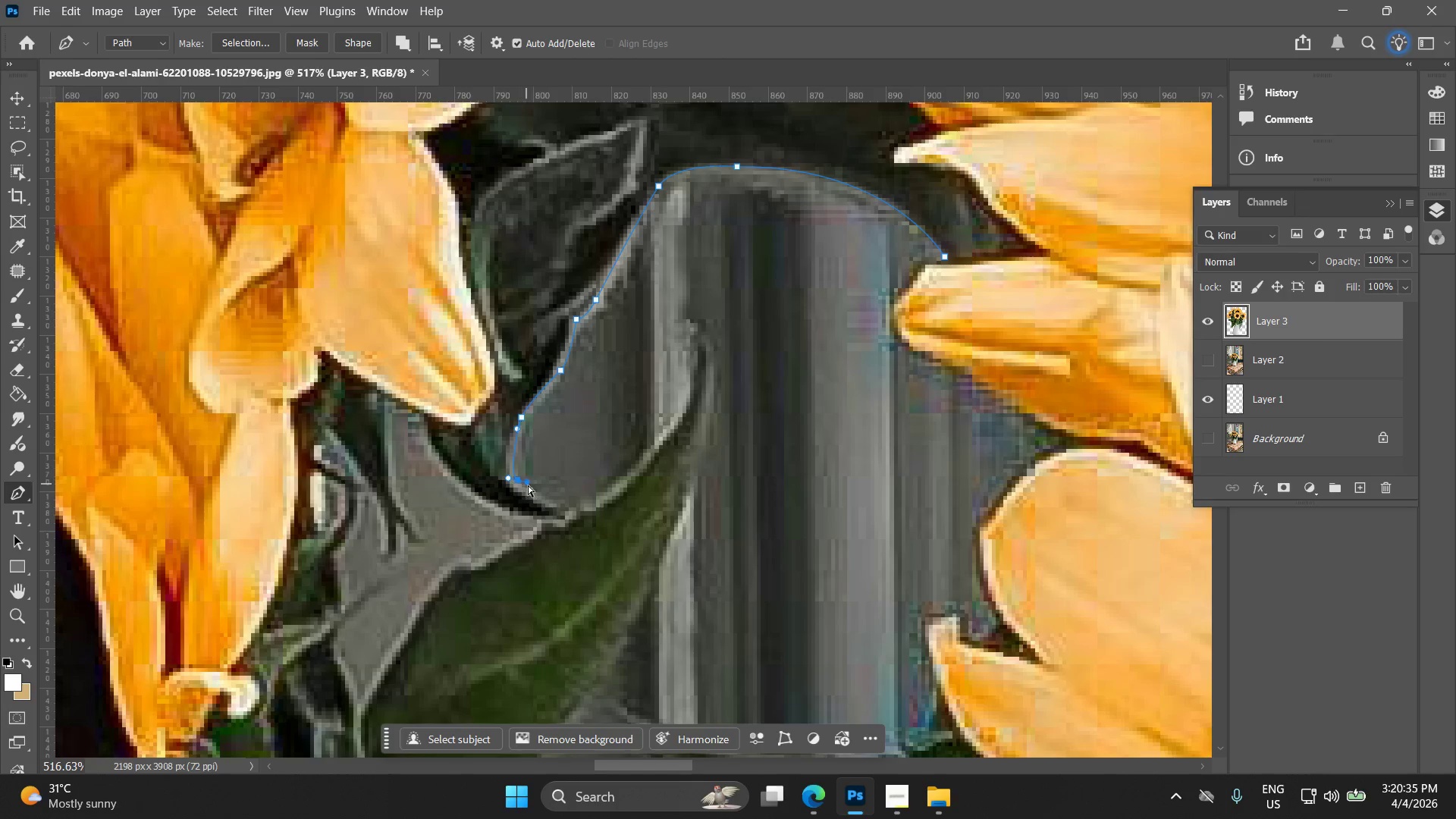 
key(Control+Z)
 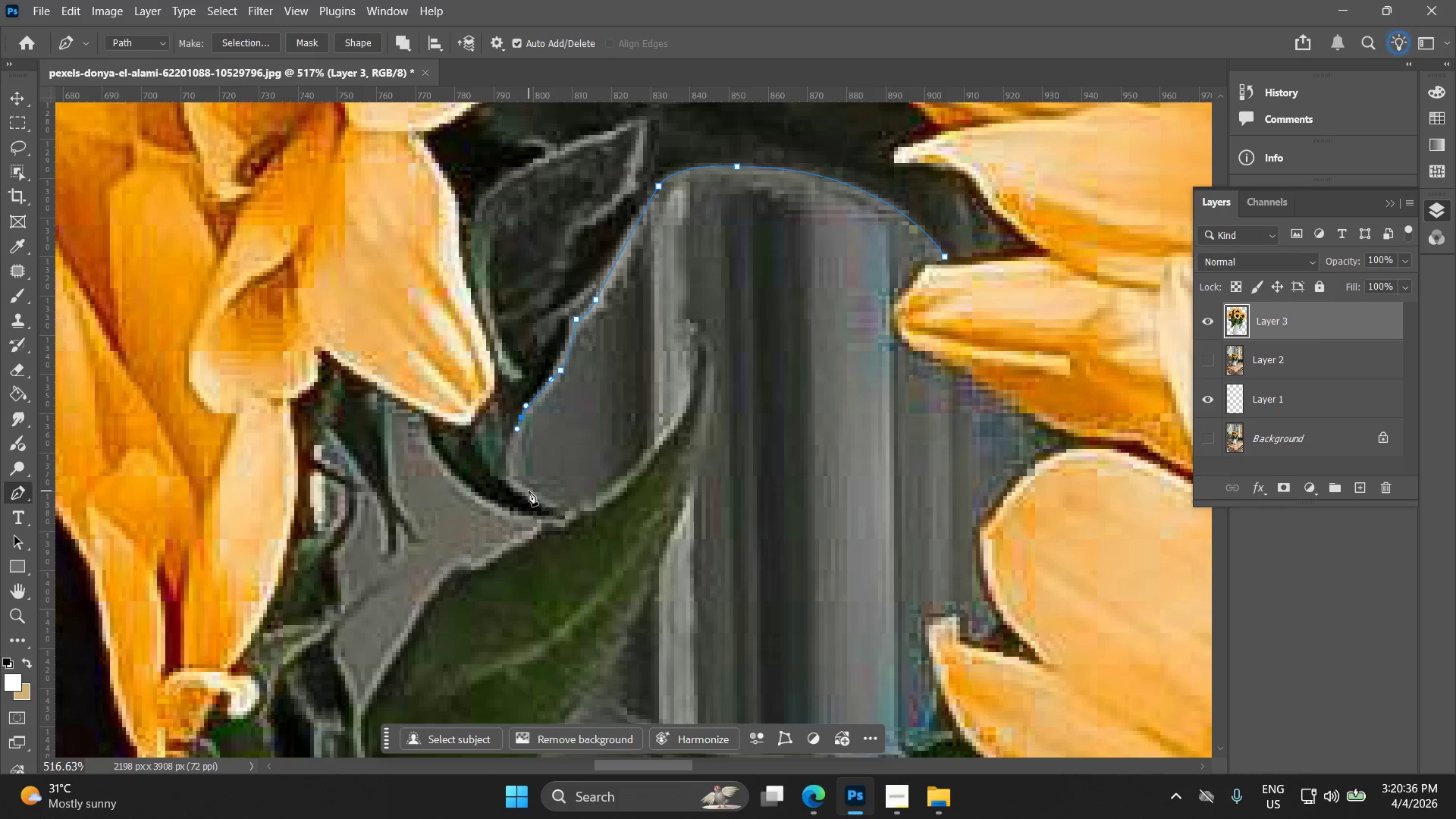 
left_click_drag(start_coordinate=[529, 490], to_coordinate=[565, 512])
 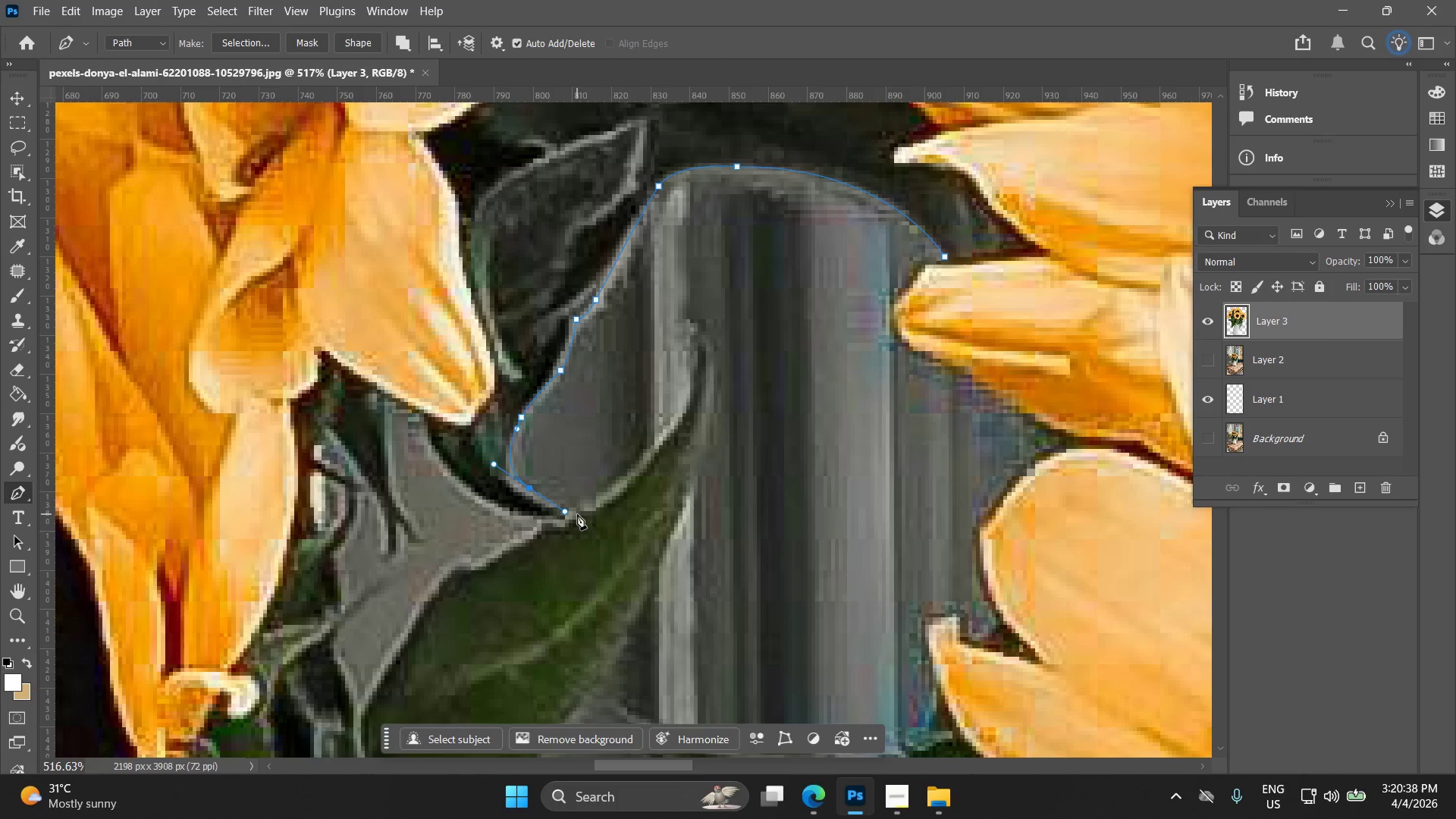 
left_click_drag(start_coordinate=[577, 513], to_coordinate=[603, 505])
 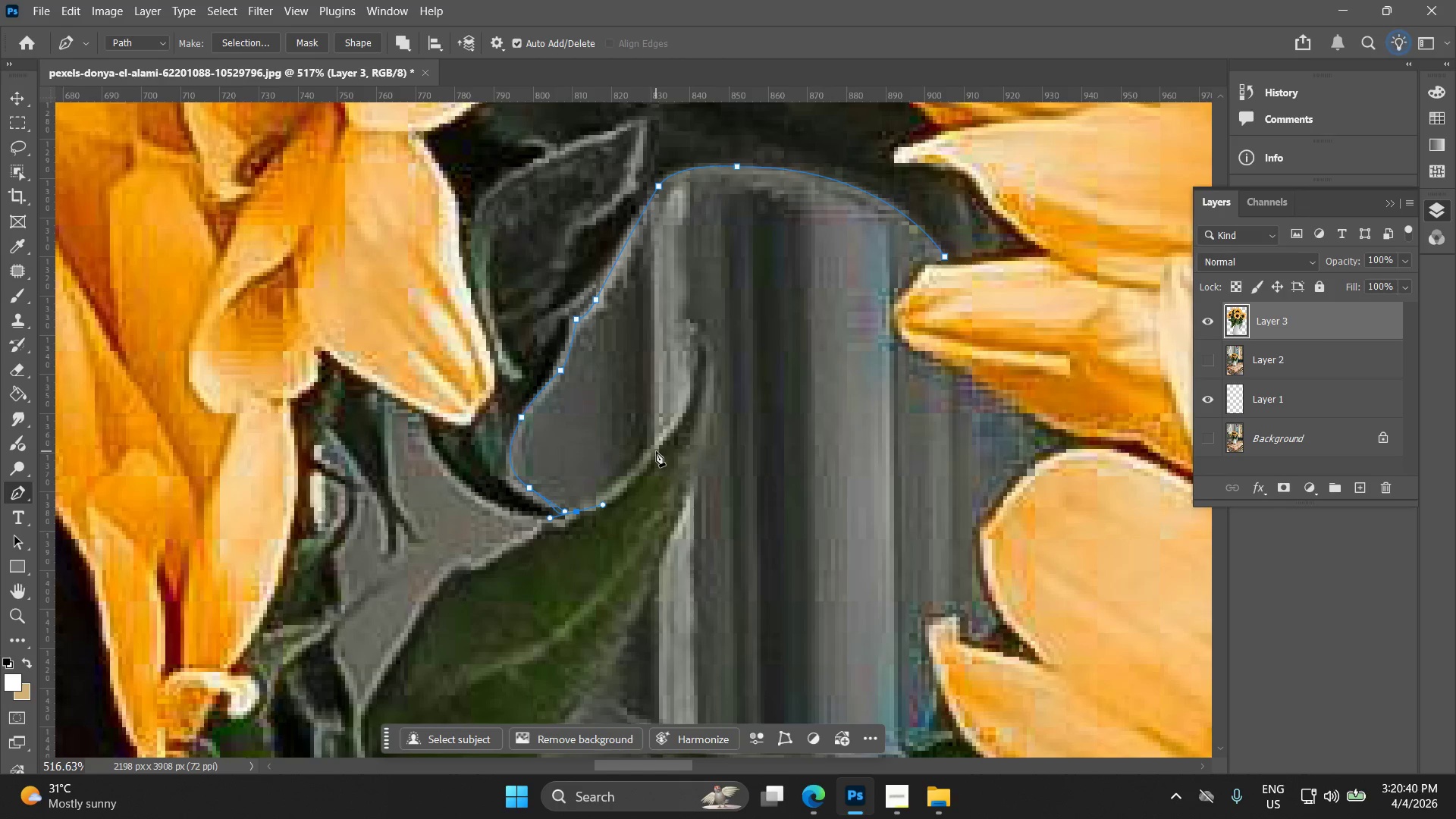 
left_click_drag(start_coordinate=[656, 449], to_coordinate=[679, 418])
 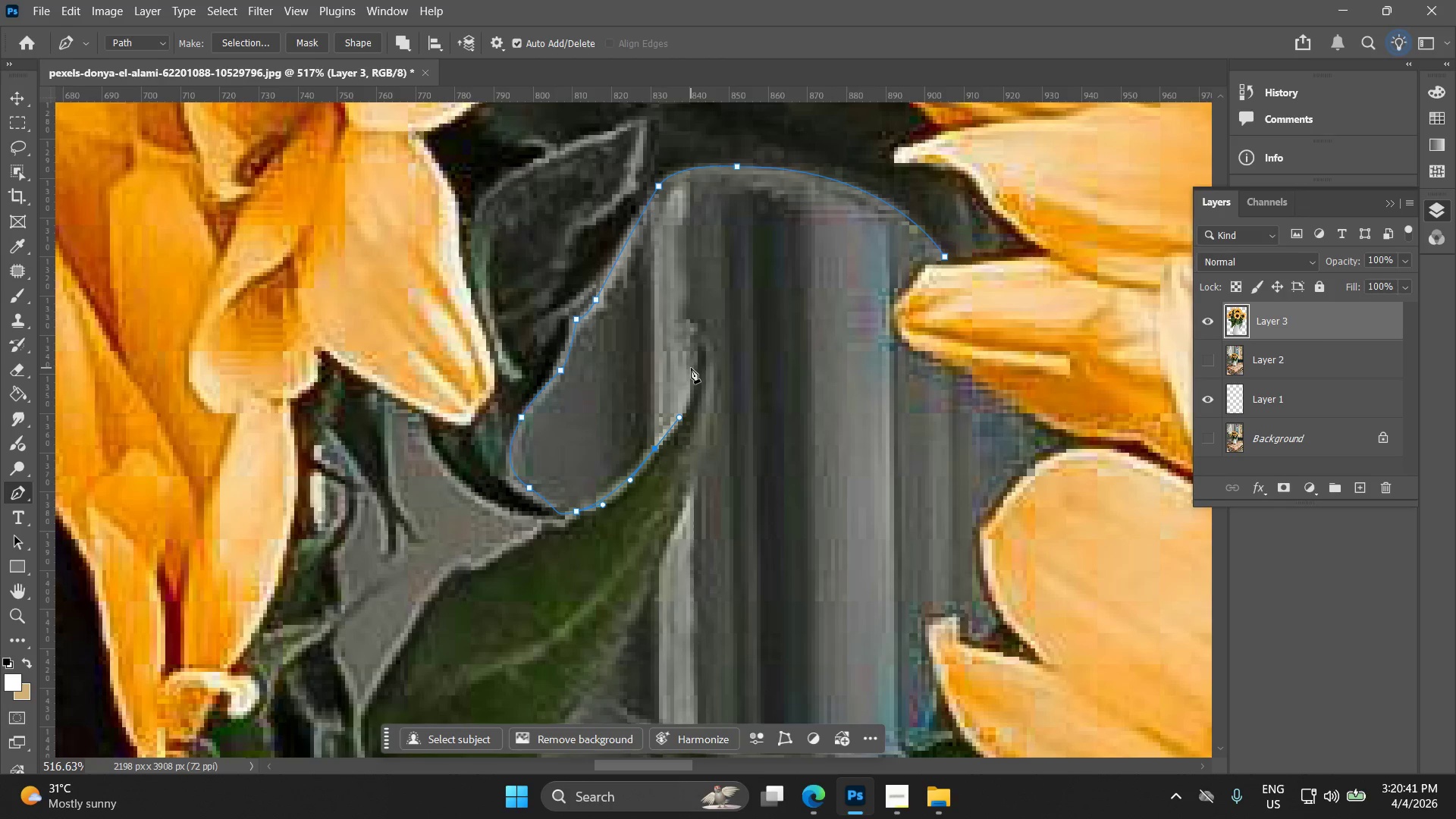 
left_click_drag(start_coordinate=[692, 361], to_coordinate=[694, 331])
 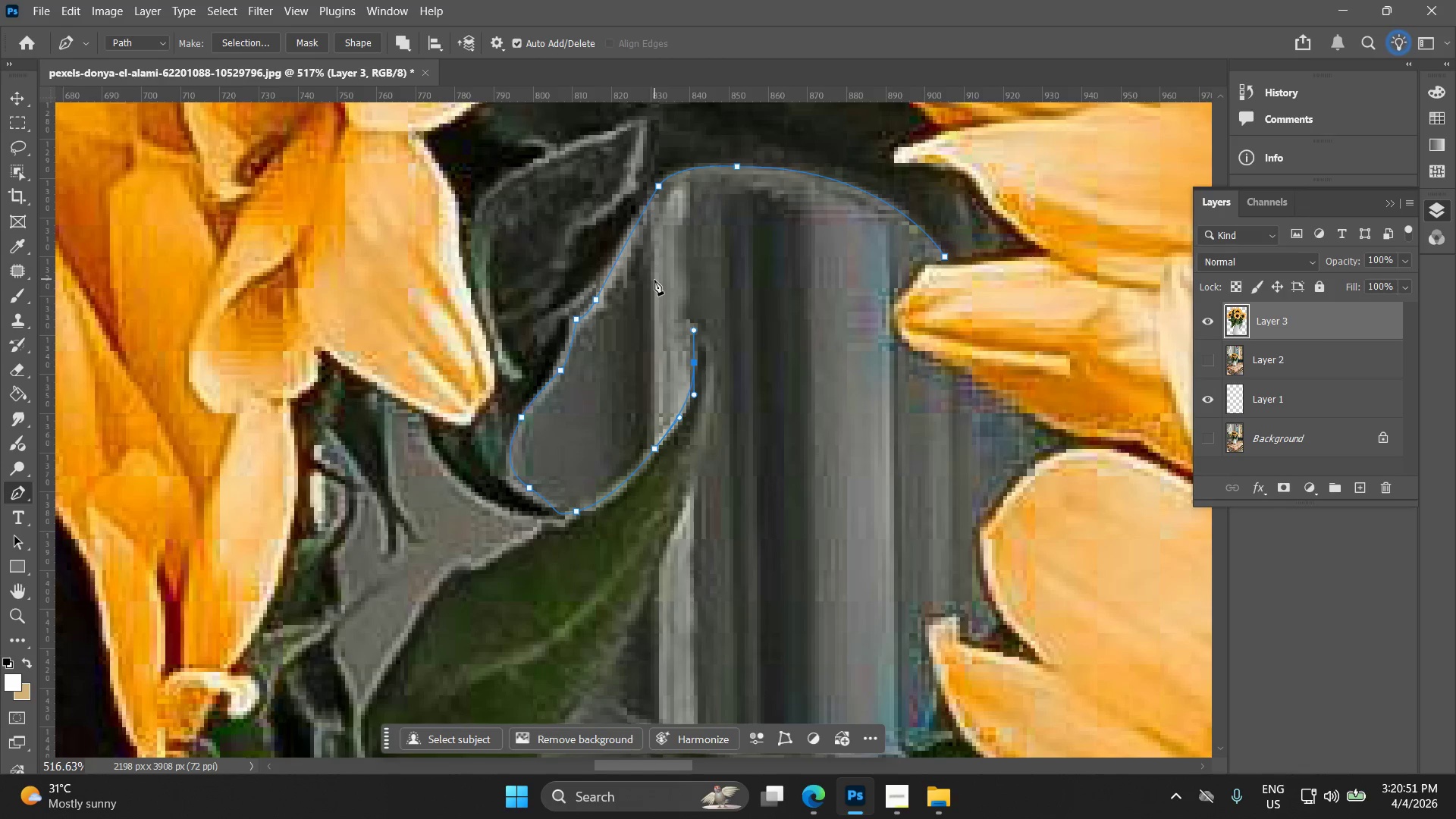 
wait(13.25)
 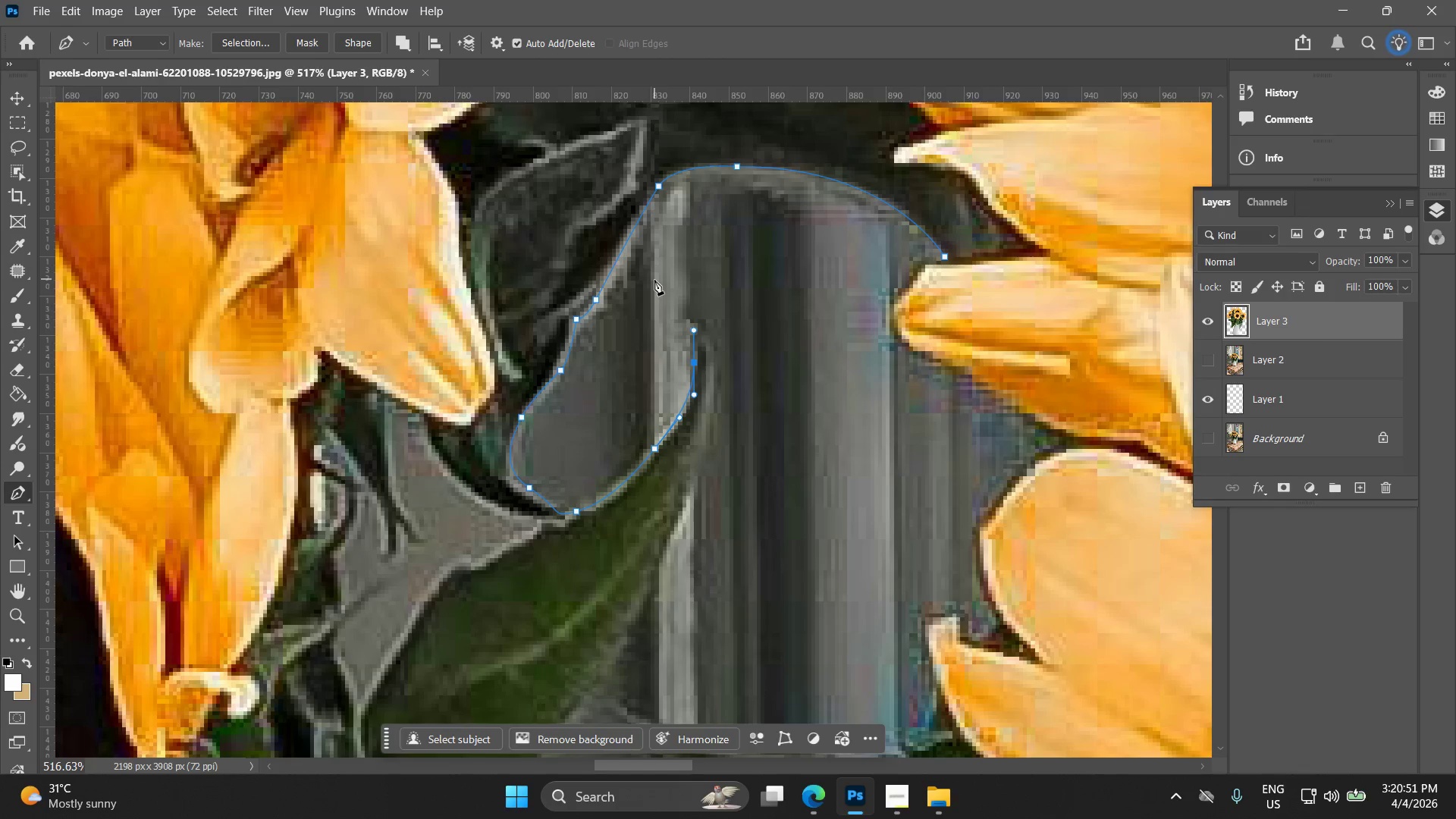 
hold_key(key=ShiftLeft, duration=0.97)
left_click([692, 330])
 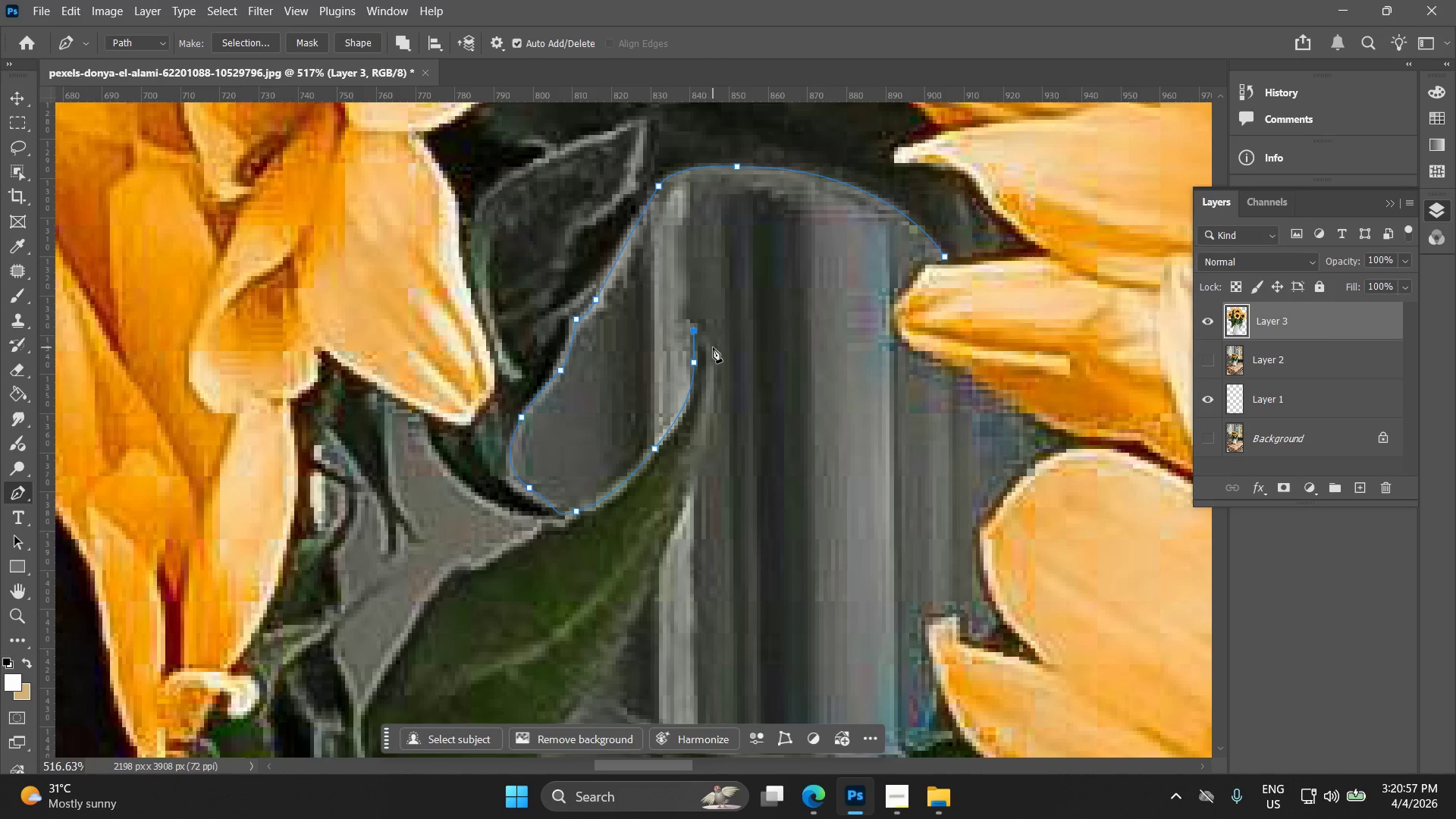 
left_click_drag(start_coordinate=[715, 350], to_coordinate=[717, 366])
 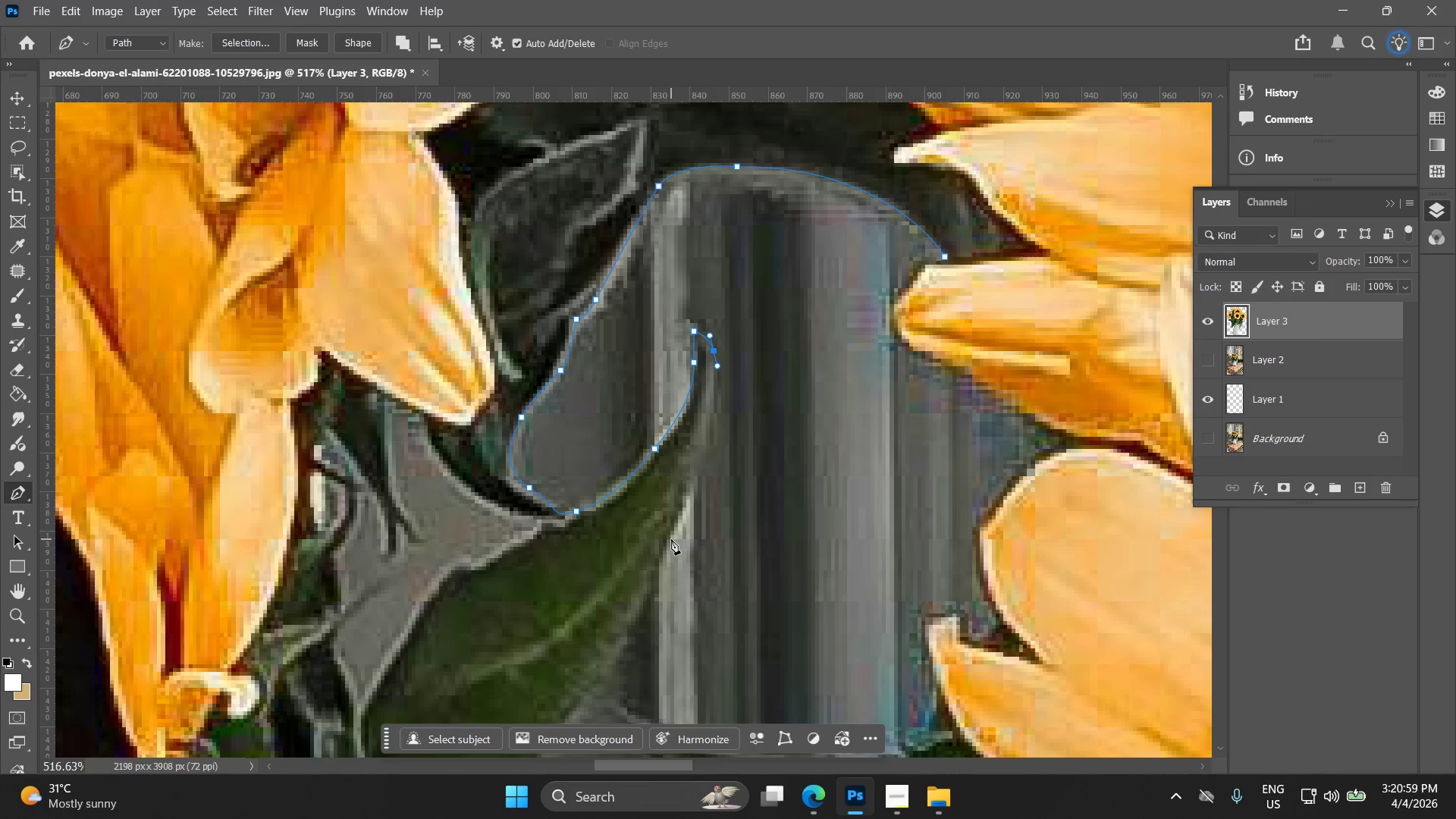 
left_click_drag(start_coordinate=[666, 539], to_coordinate=[609, 642])
 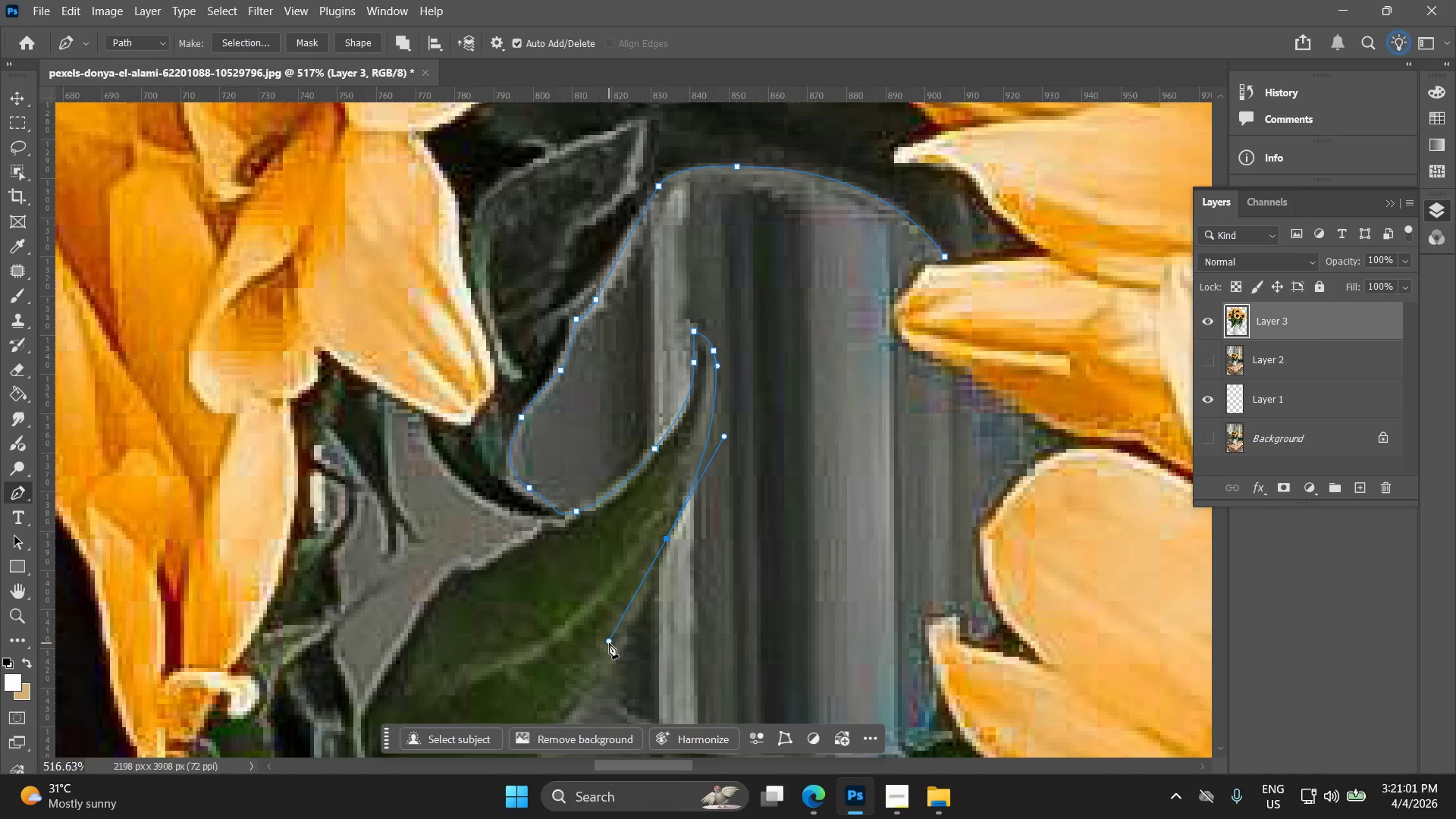 
hold_key(key=Space, duration=0.52)
 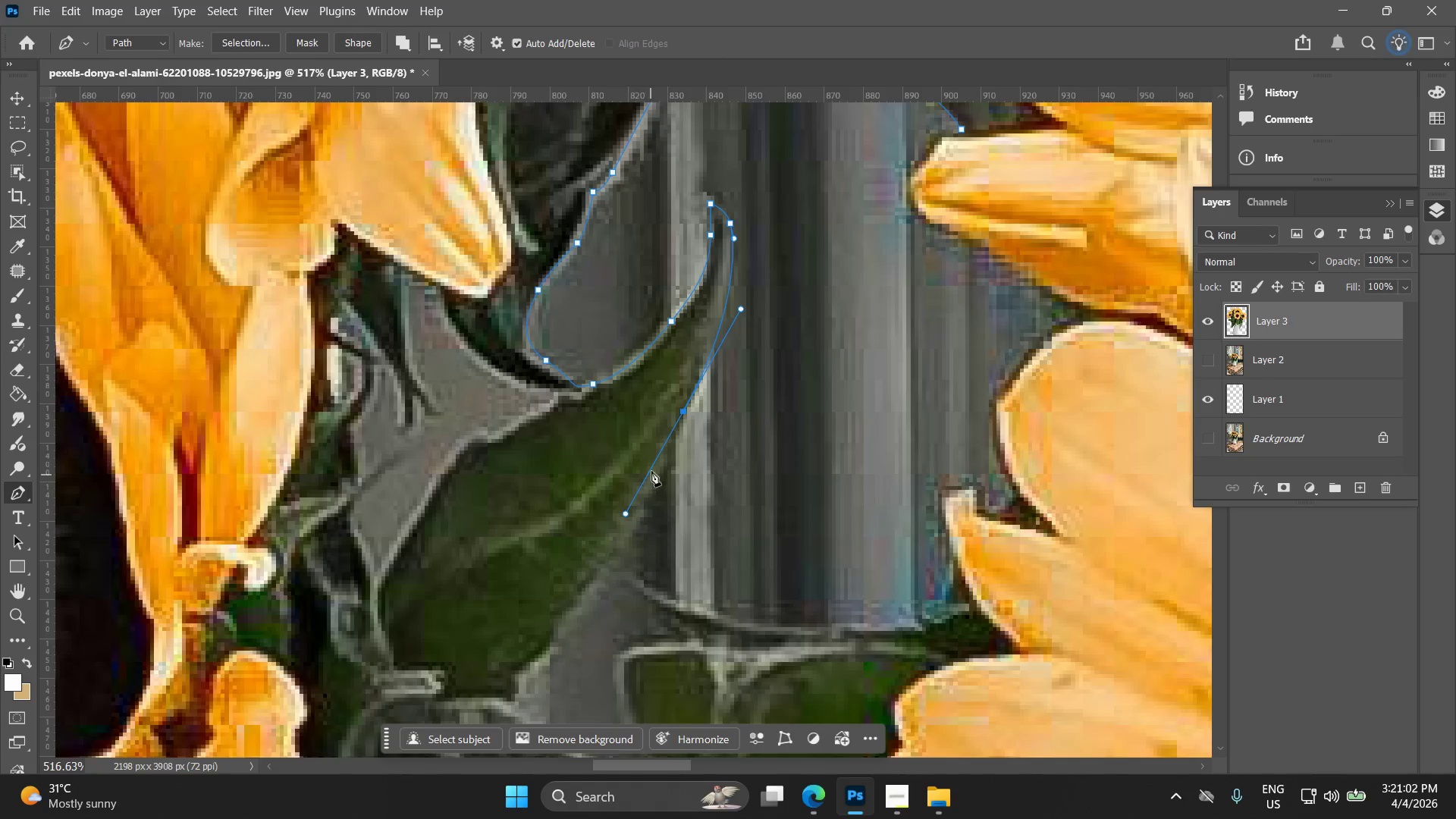 
left_click_drag(start_coordinate=[617, 622], to_coordinate=[633, 494])
 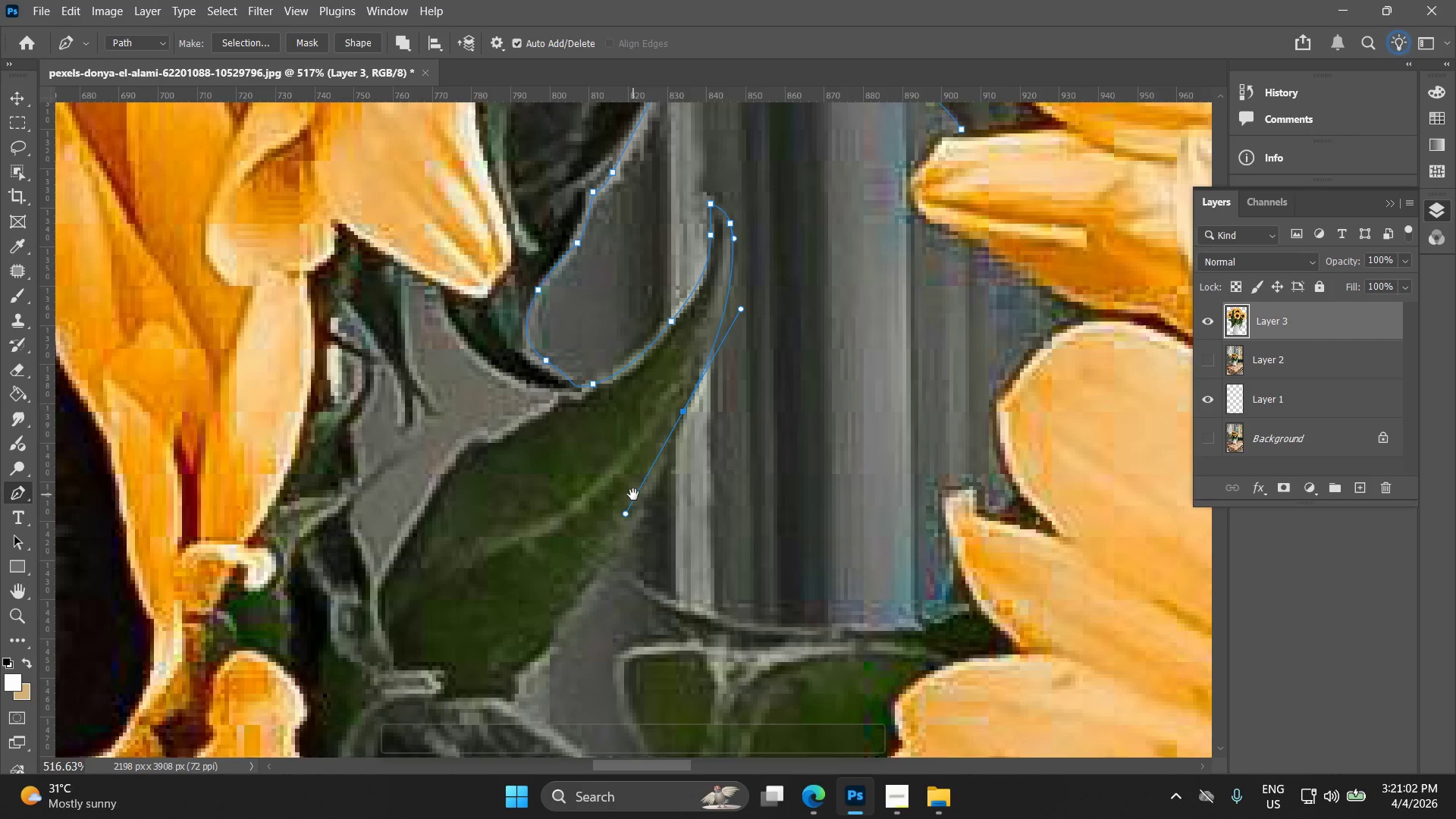 
key(Control+ControlLeft)
 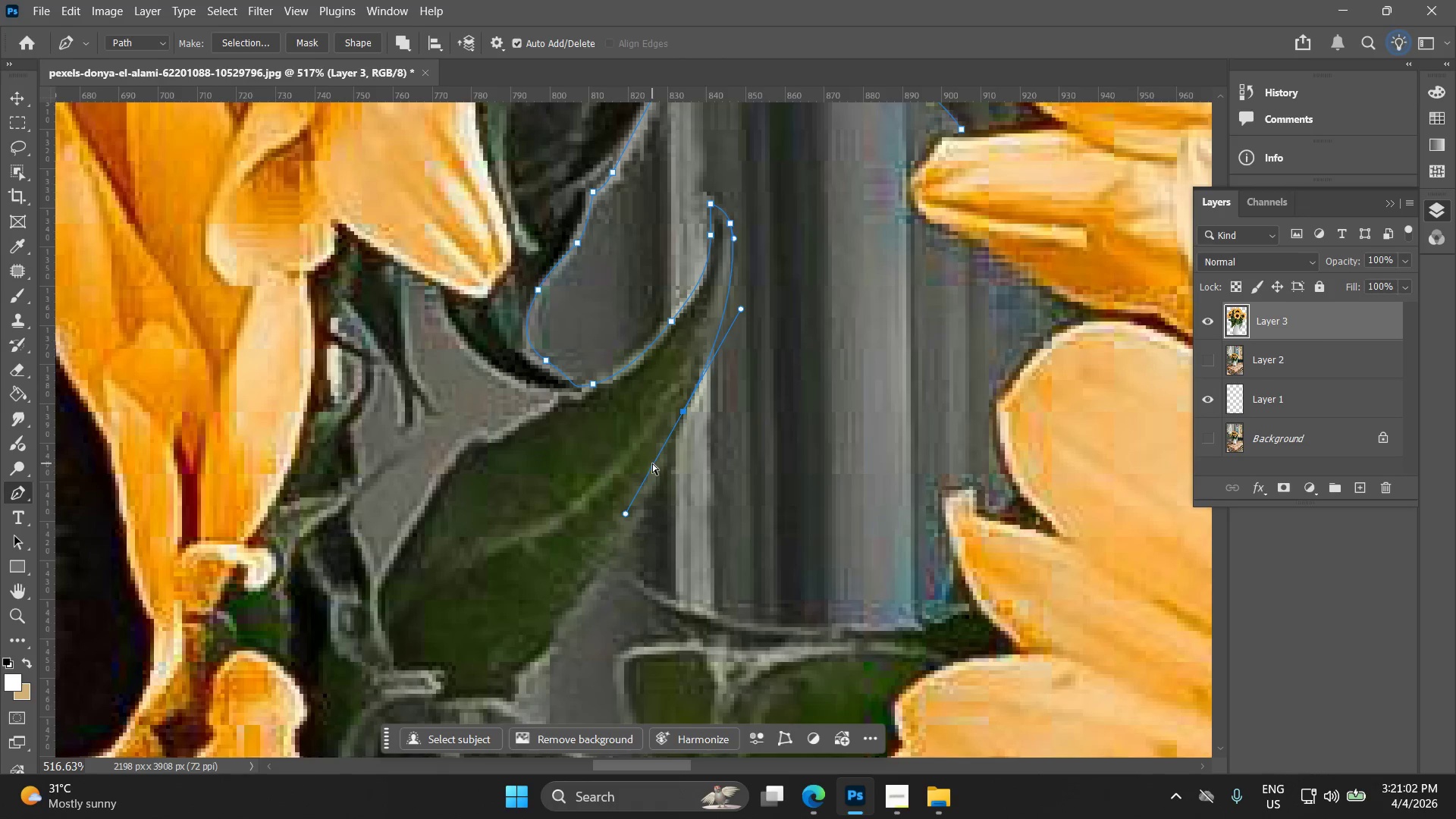 
key(Control+Z)
 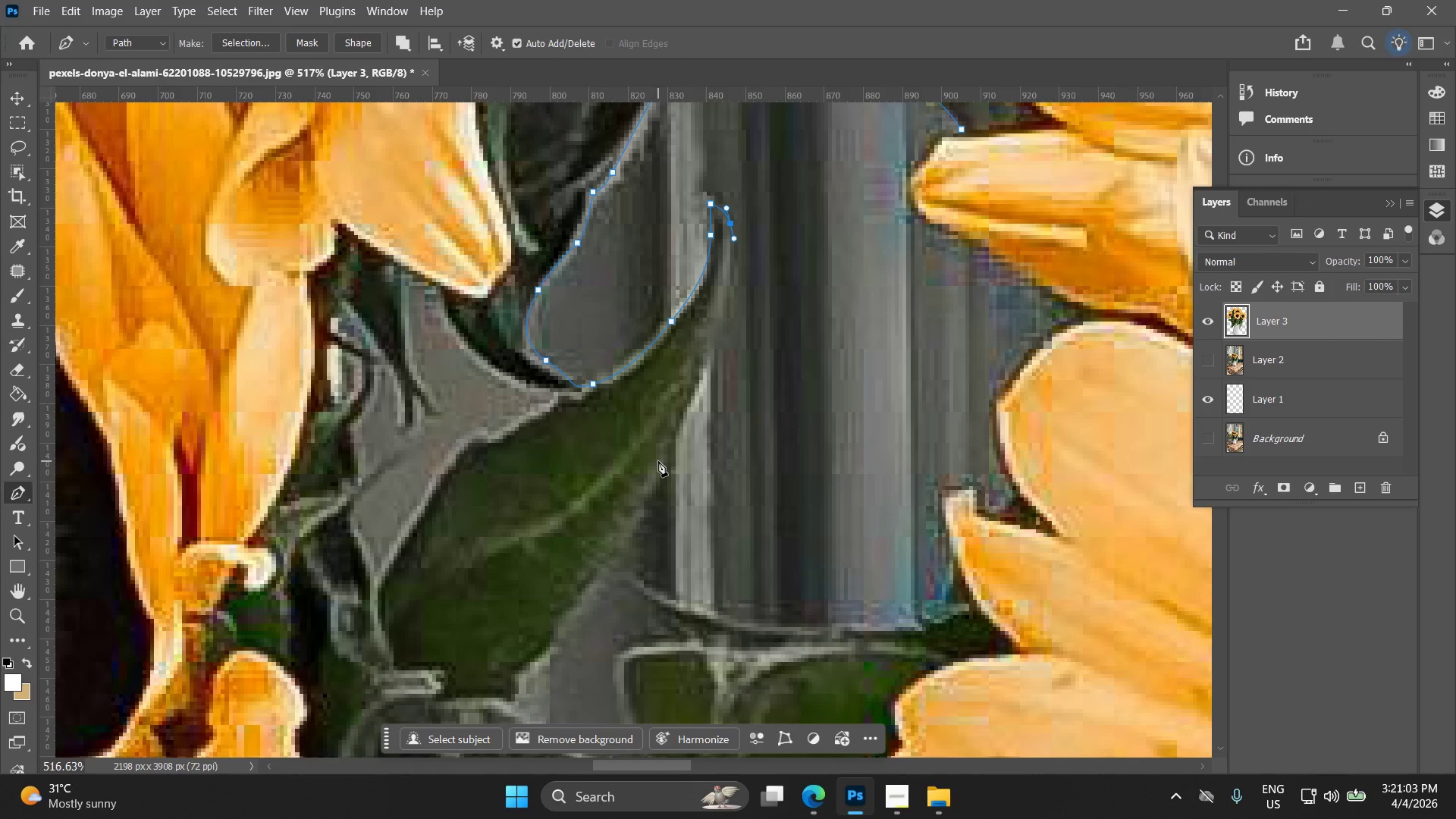 
left_click_drag(start_coordinate=[660, 461], to_coordinate=[645, 512])
 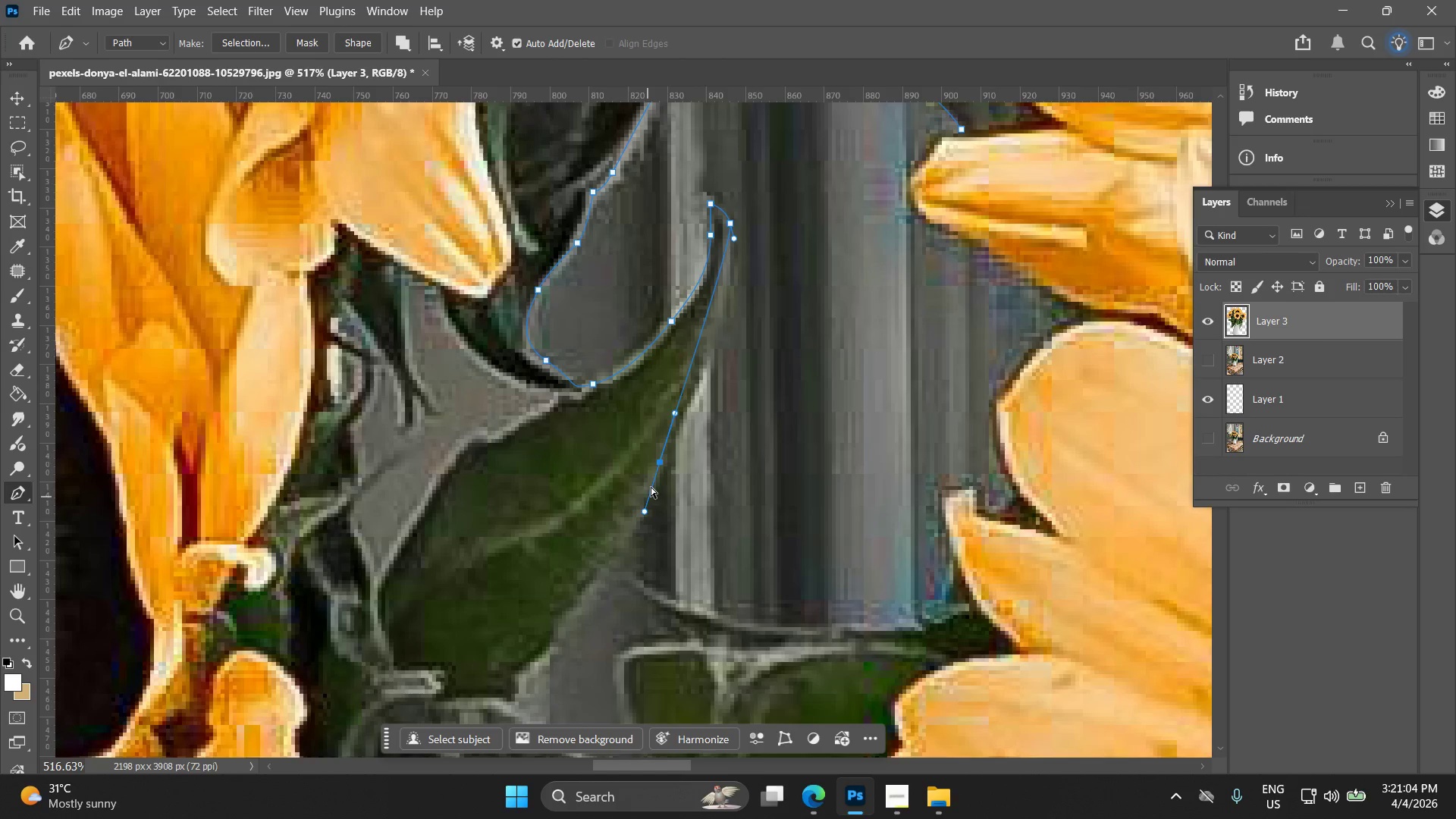 
key(Control+ControlLeft)
 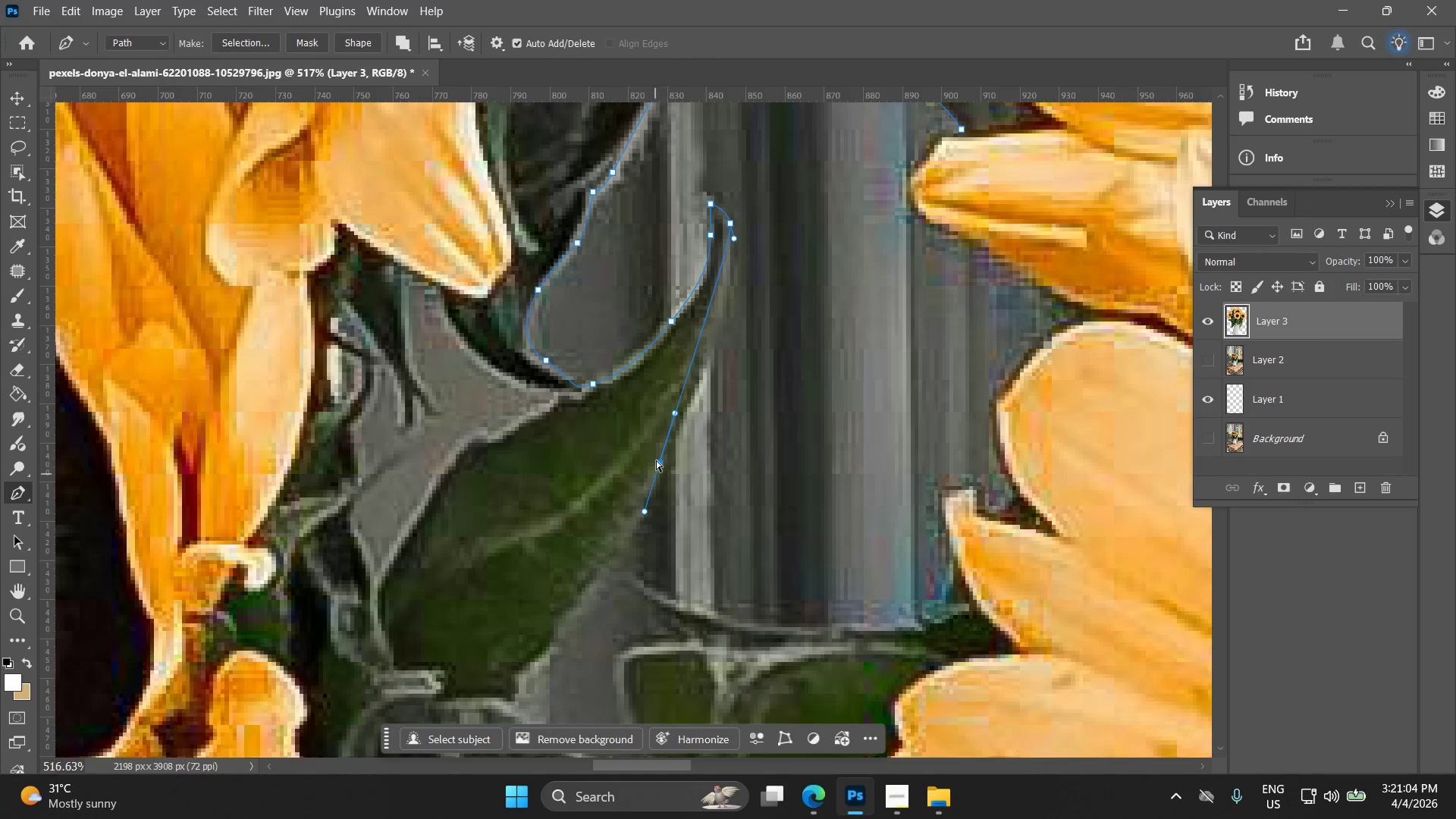 
key(Control+Z)
 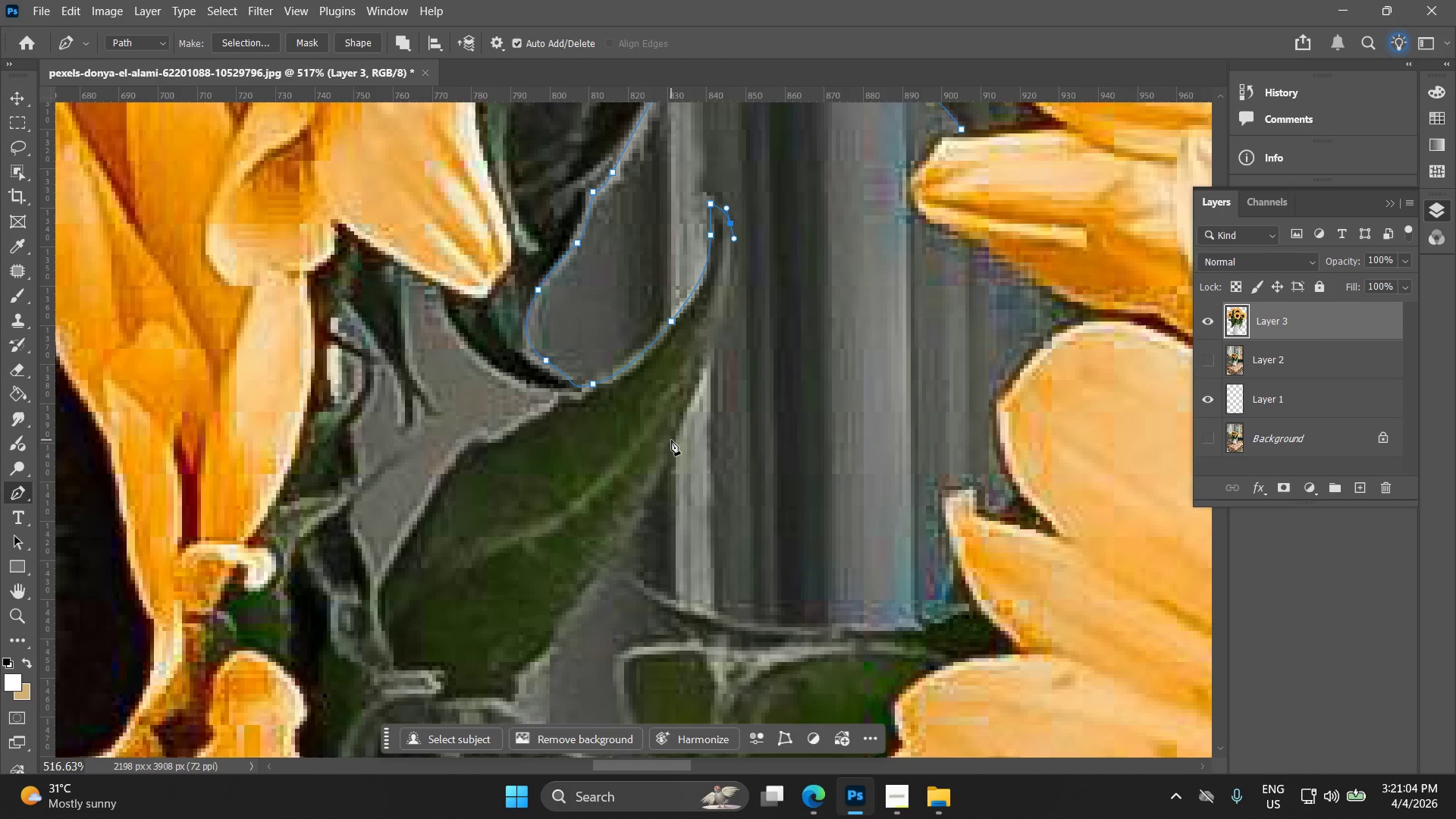 
left_click_drag(start_coordinate=[674, 440], to_coordinate=[619, 560])
 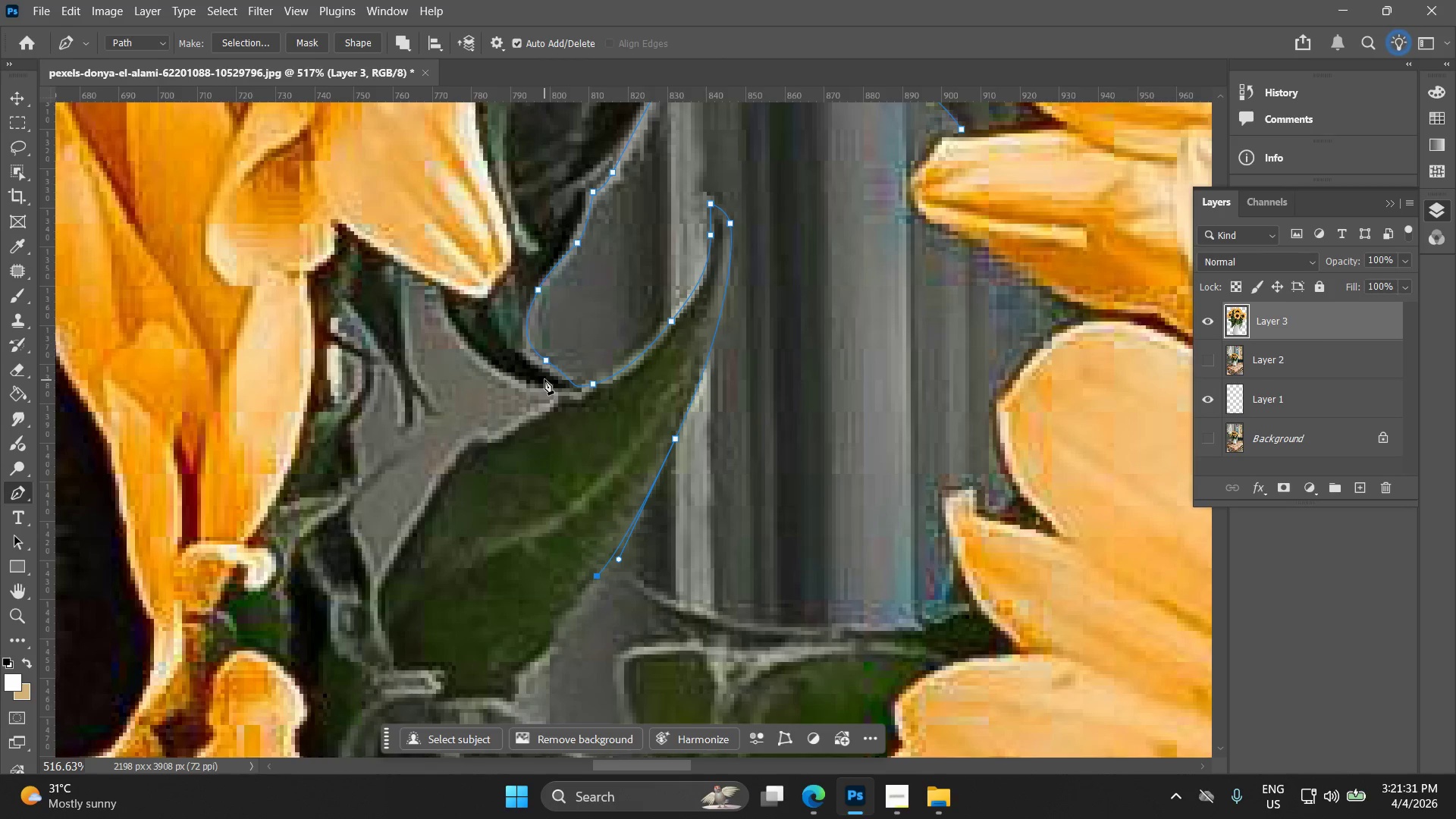 
wait(29.42)
 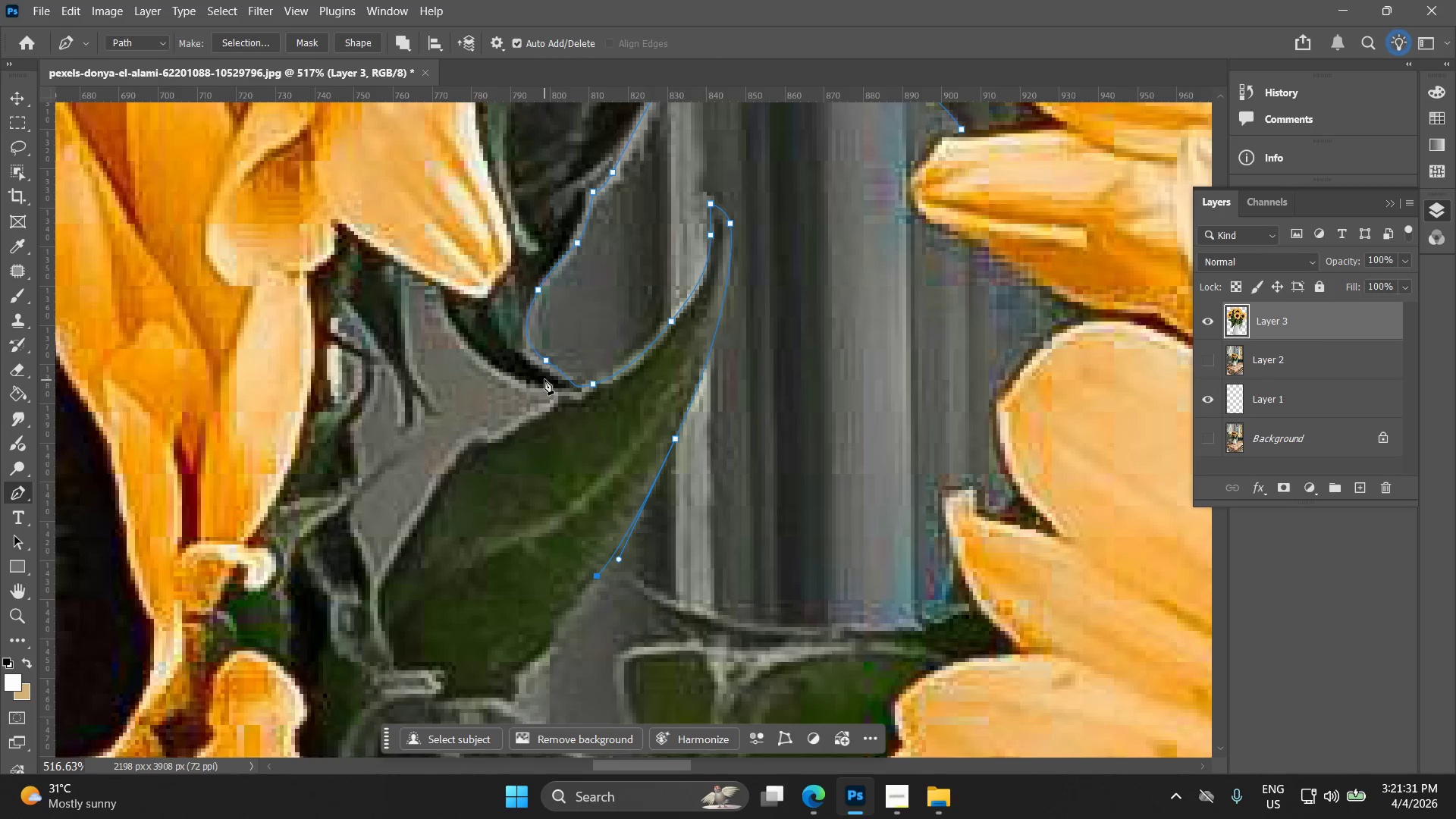 
hold_key(key=Space, duration=0.47)
 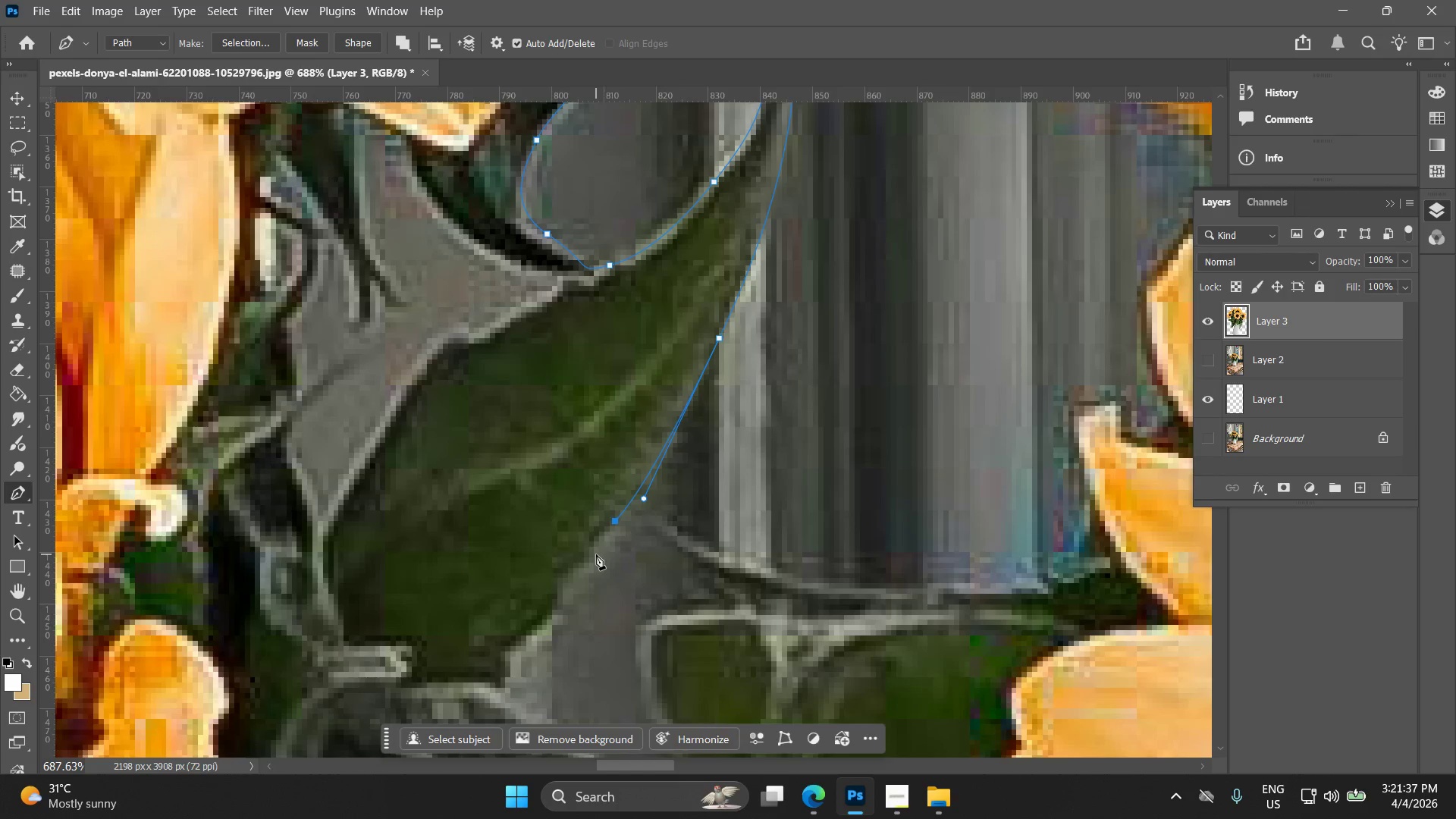 
left_click_drag(start_coordinate=[594, 614], to_coordinate=[607, 567])
 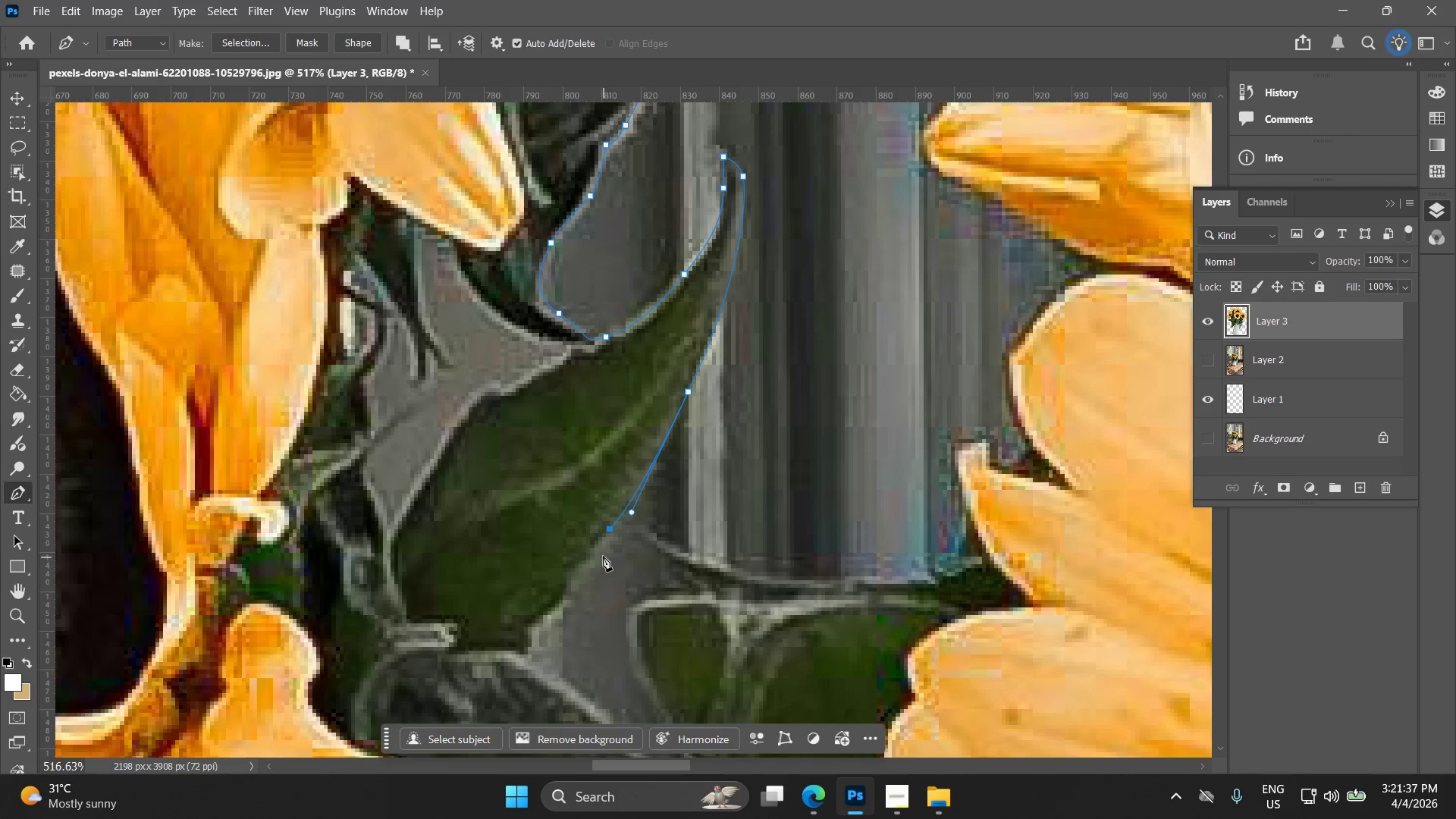 
key(Alt+AltLeft)
 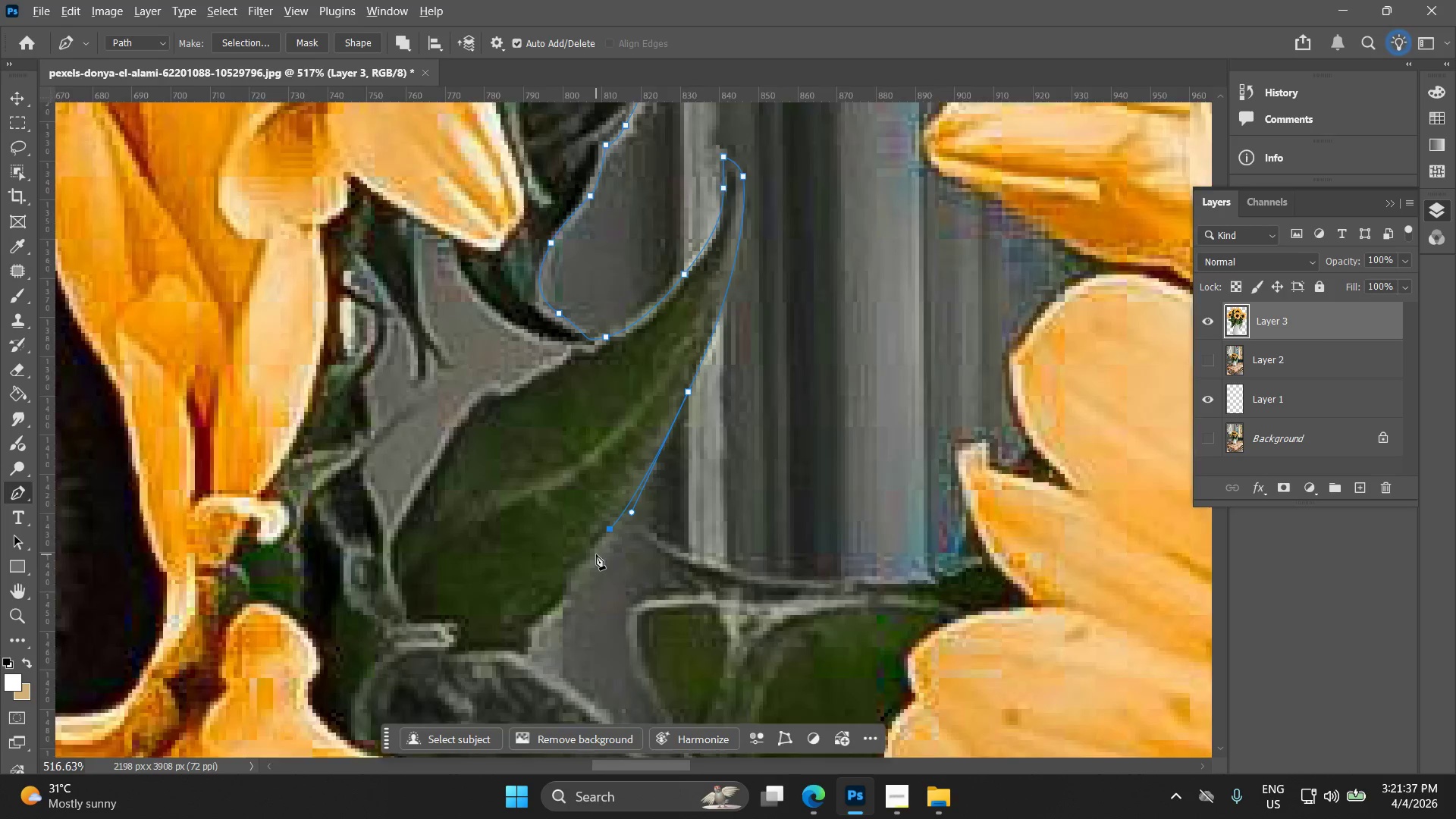 
hold_key(key=AltLeft, duration=0.36)
scroll: coordinate [585, 554], scroll_direction: up, amount: 6.0
 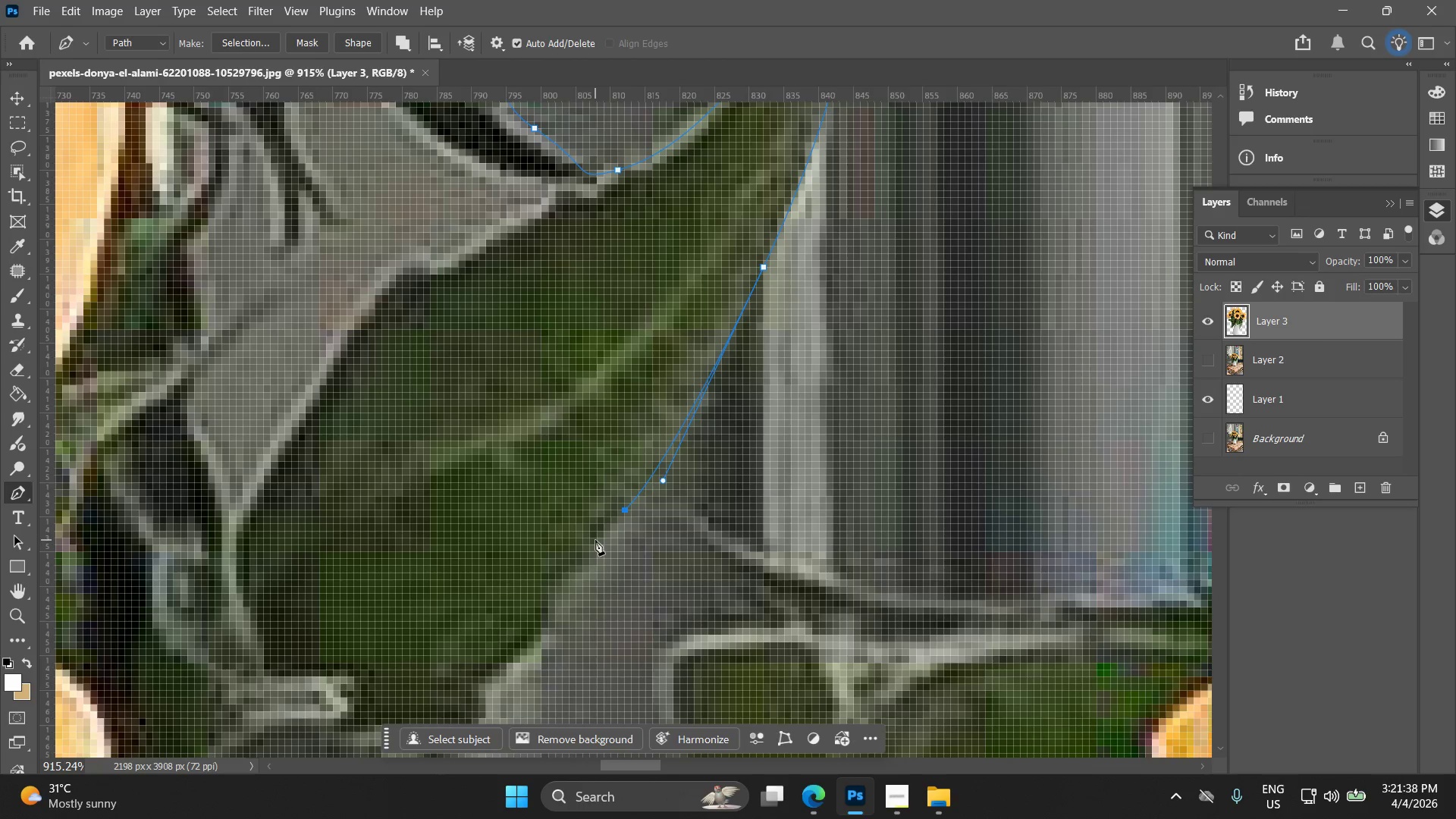 
left_click_drag(start_coordinate=[588, 557], to_coordinate=[569, 573])
 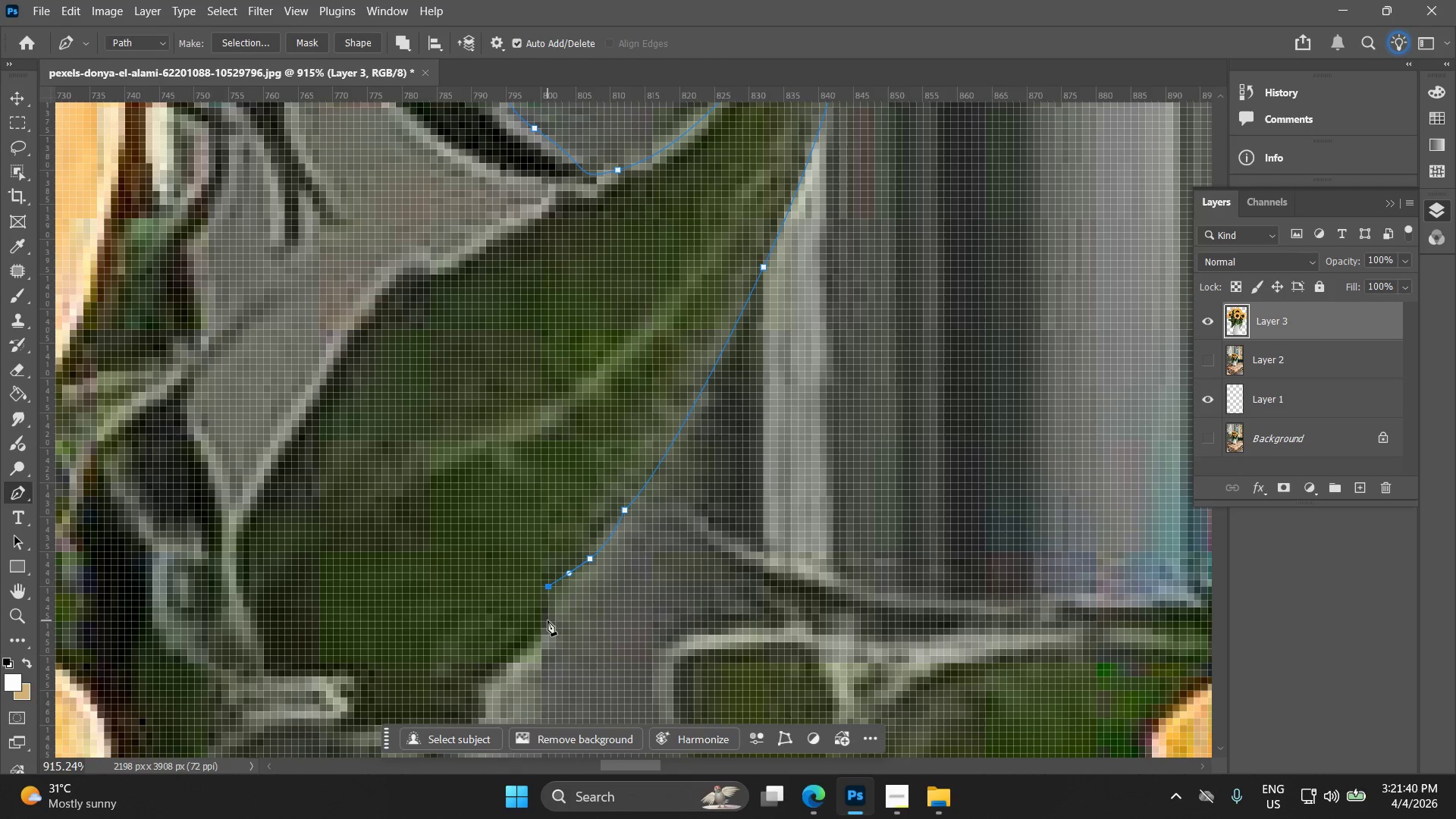 
left_click_drag(start_coordinate=[546, 629], to_coordinate=[540, 638])
 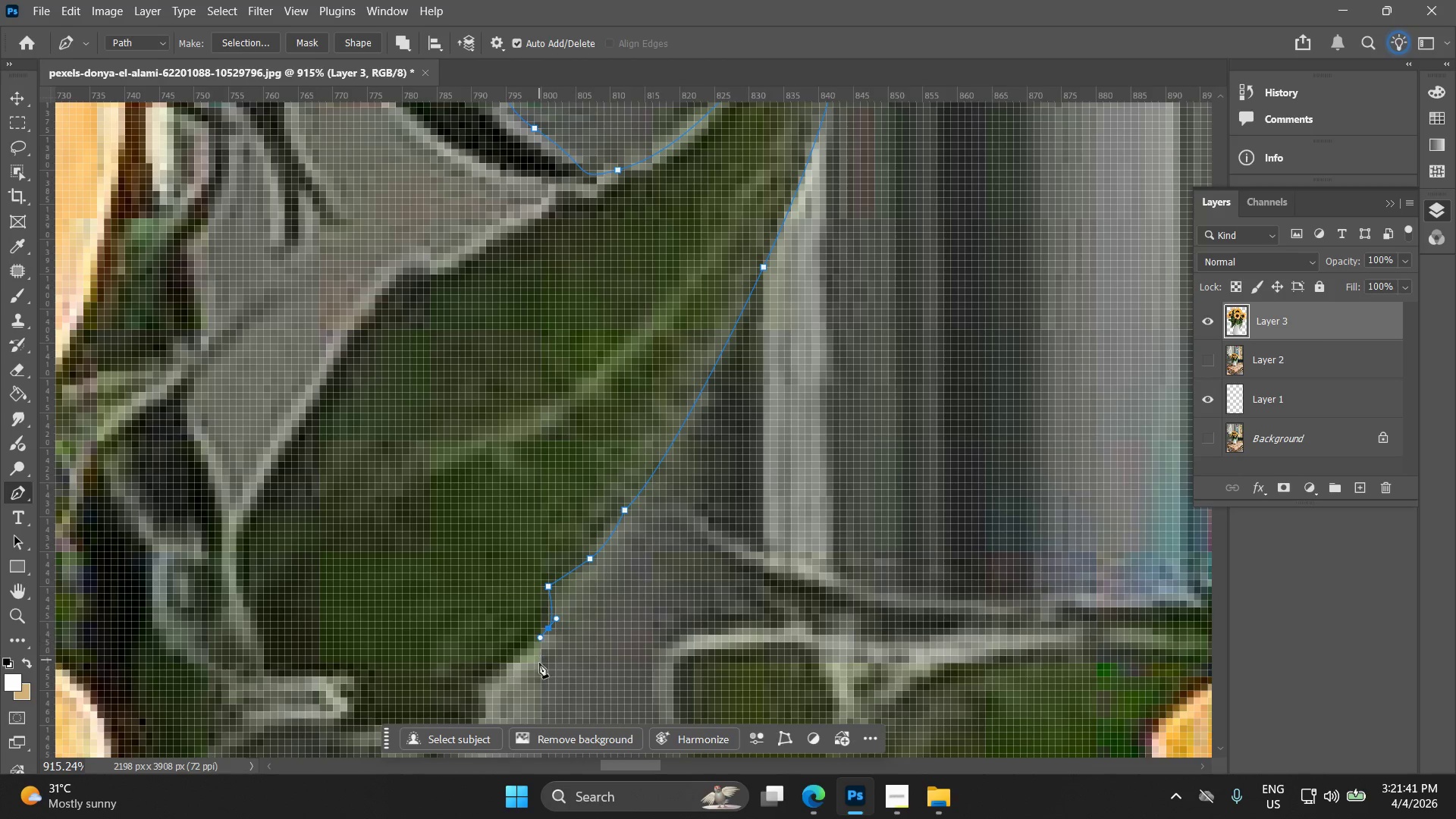 
hold_key(key=Space, duration=0.48)
 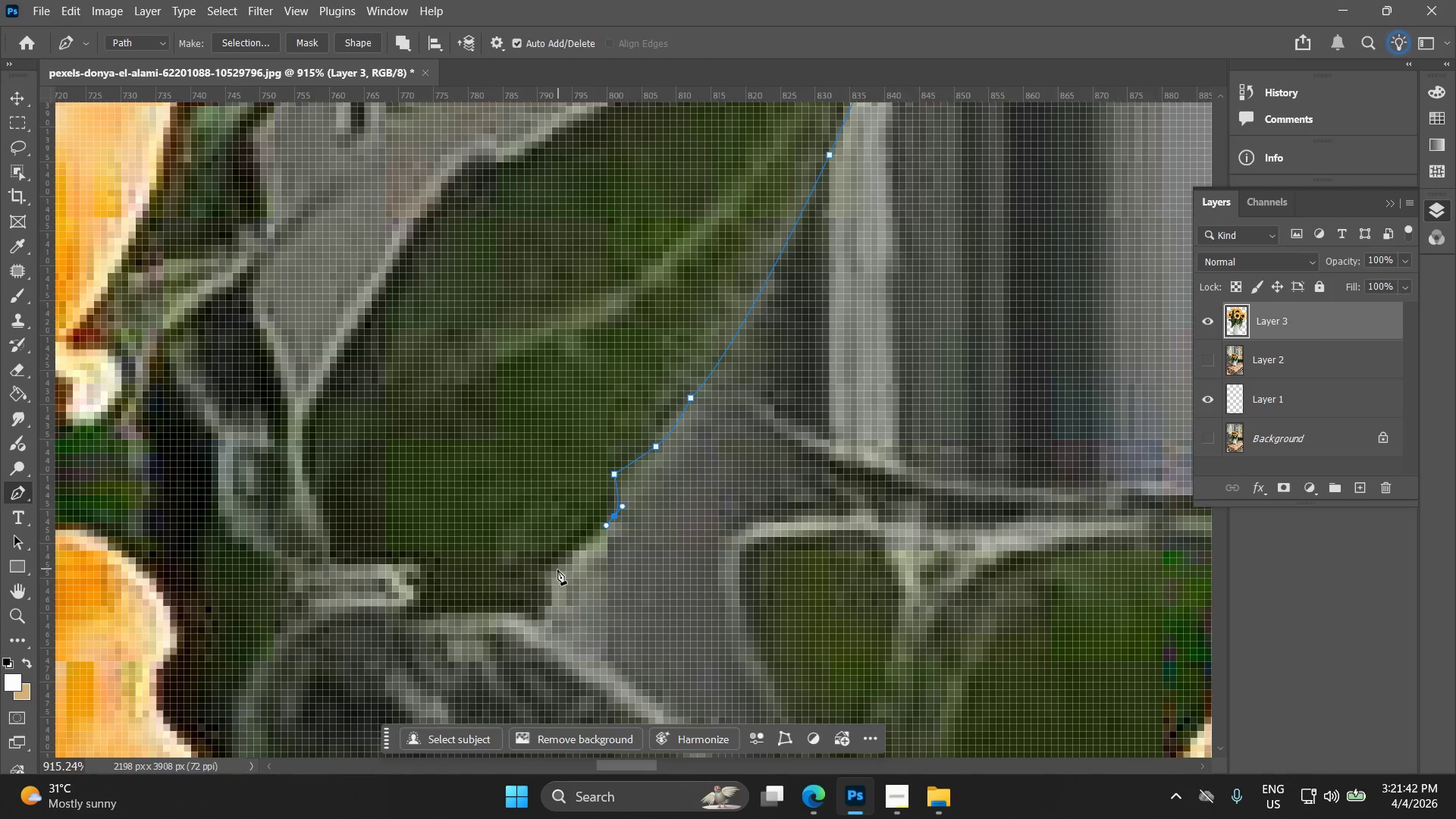 
left_click_drag(start_coordinate=[535, 658], to_coordinate=[601, 546])
 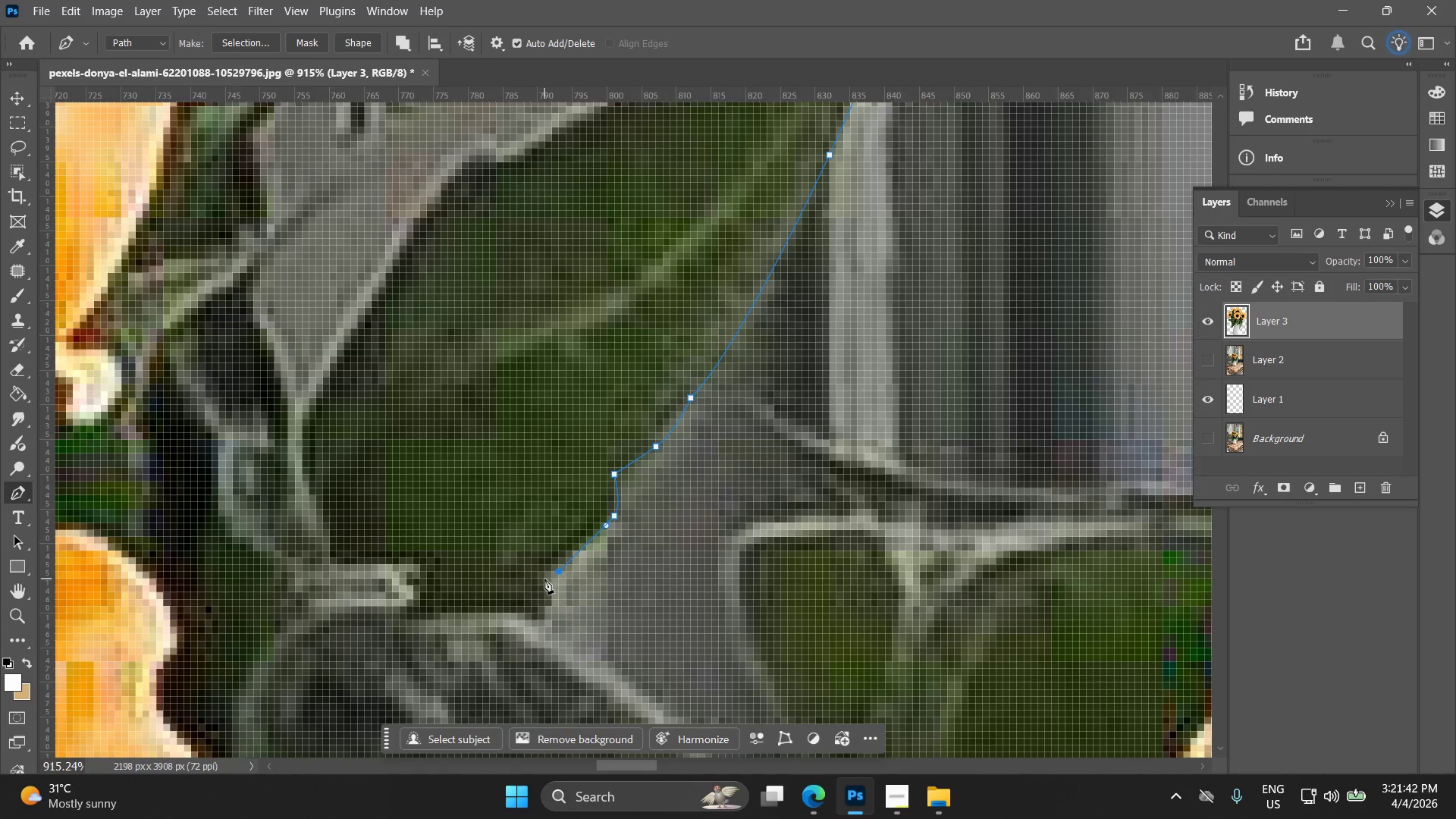 
key(Control+ControlLeft)
 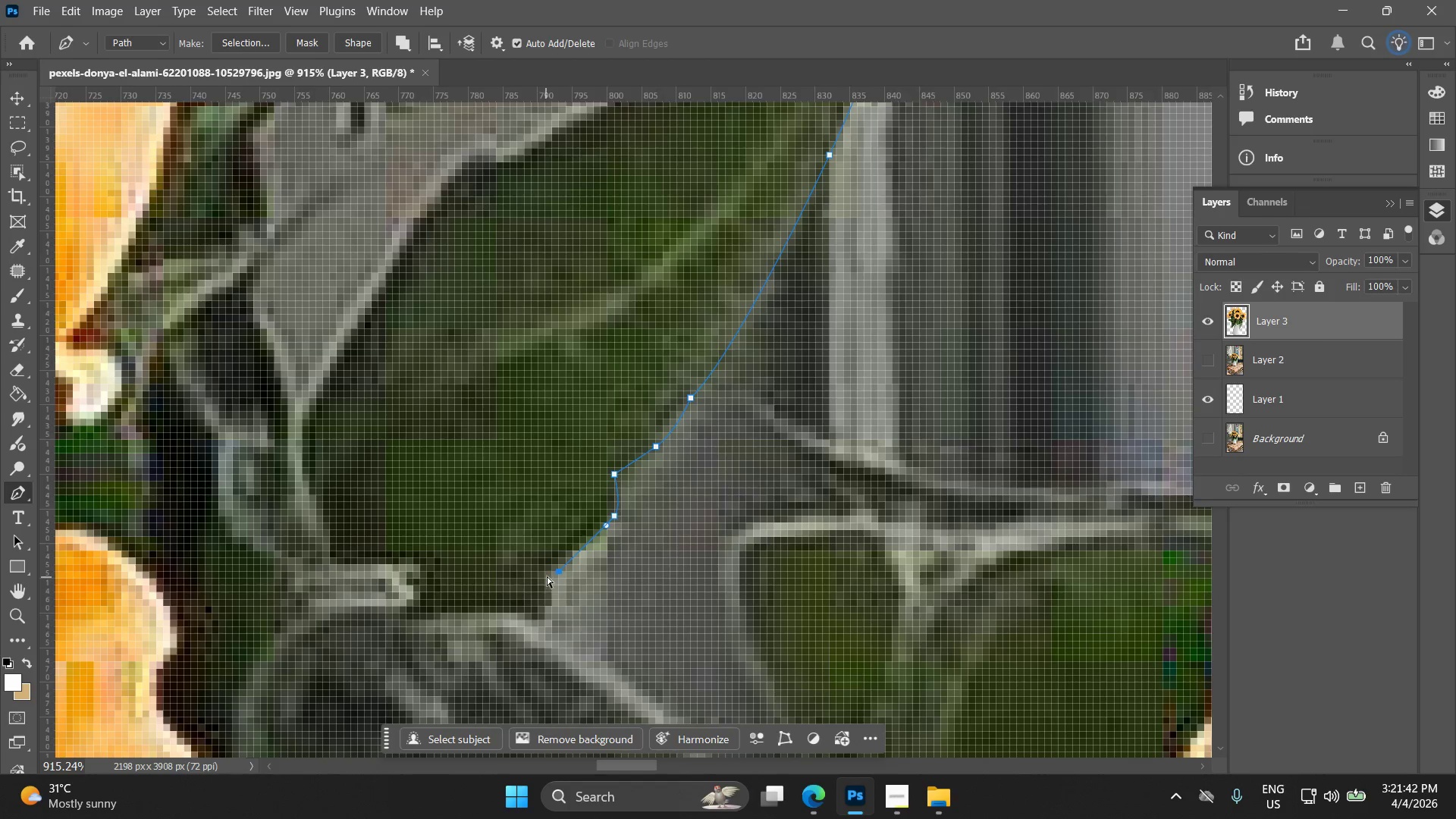 
key(Control+Z)
 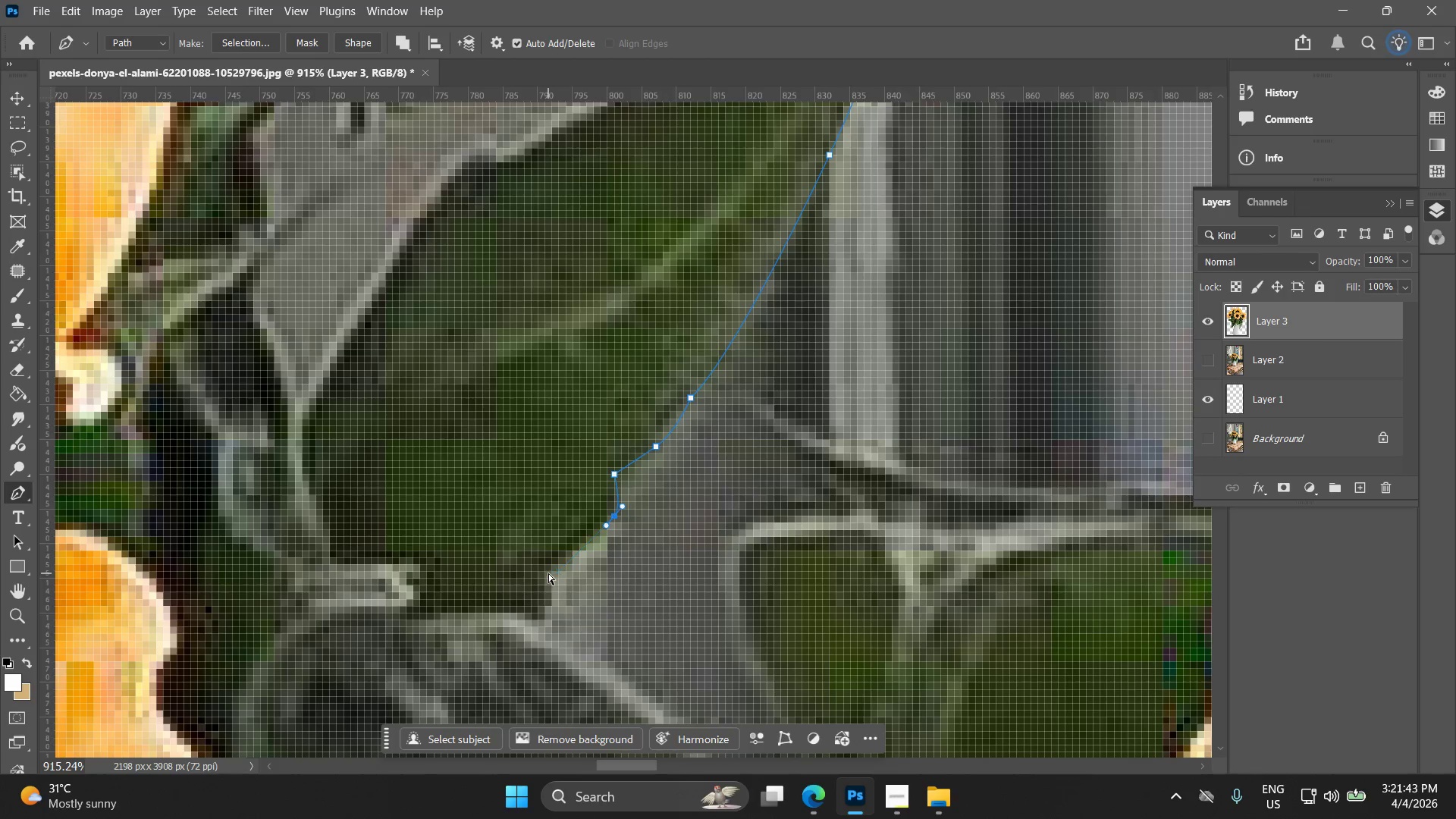 
left_click_drag(start_coordinate=[548, 573], to_coordinate=[547, 580])
 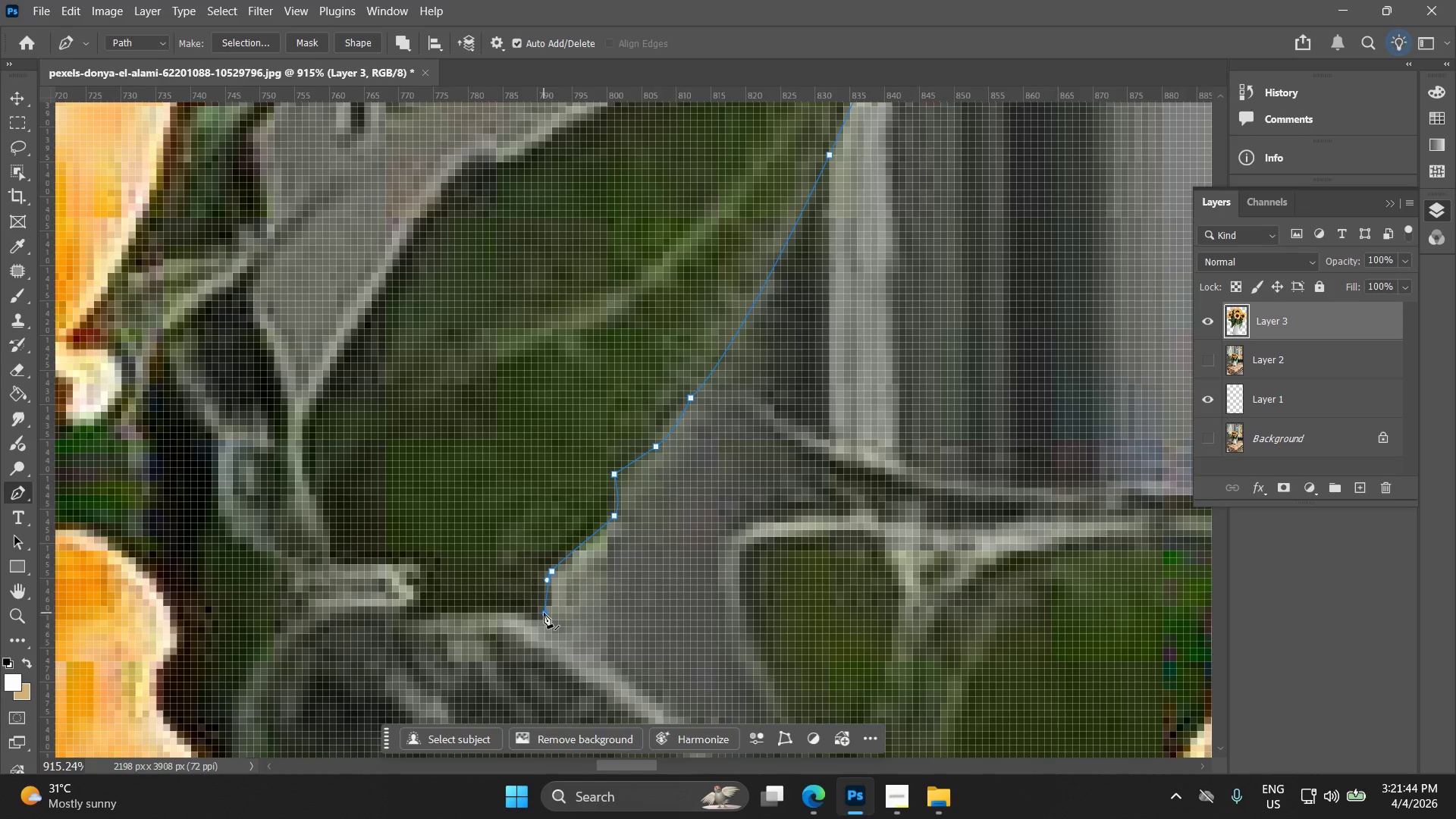 
left_click([535, 626])
 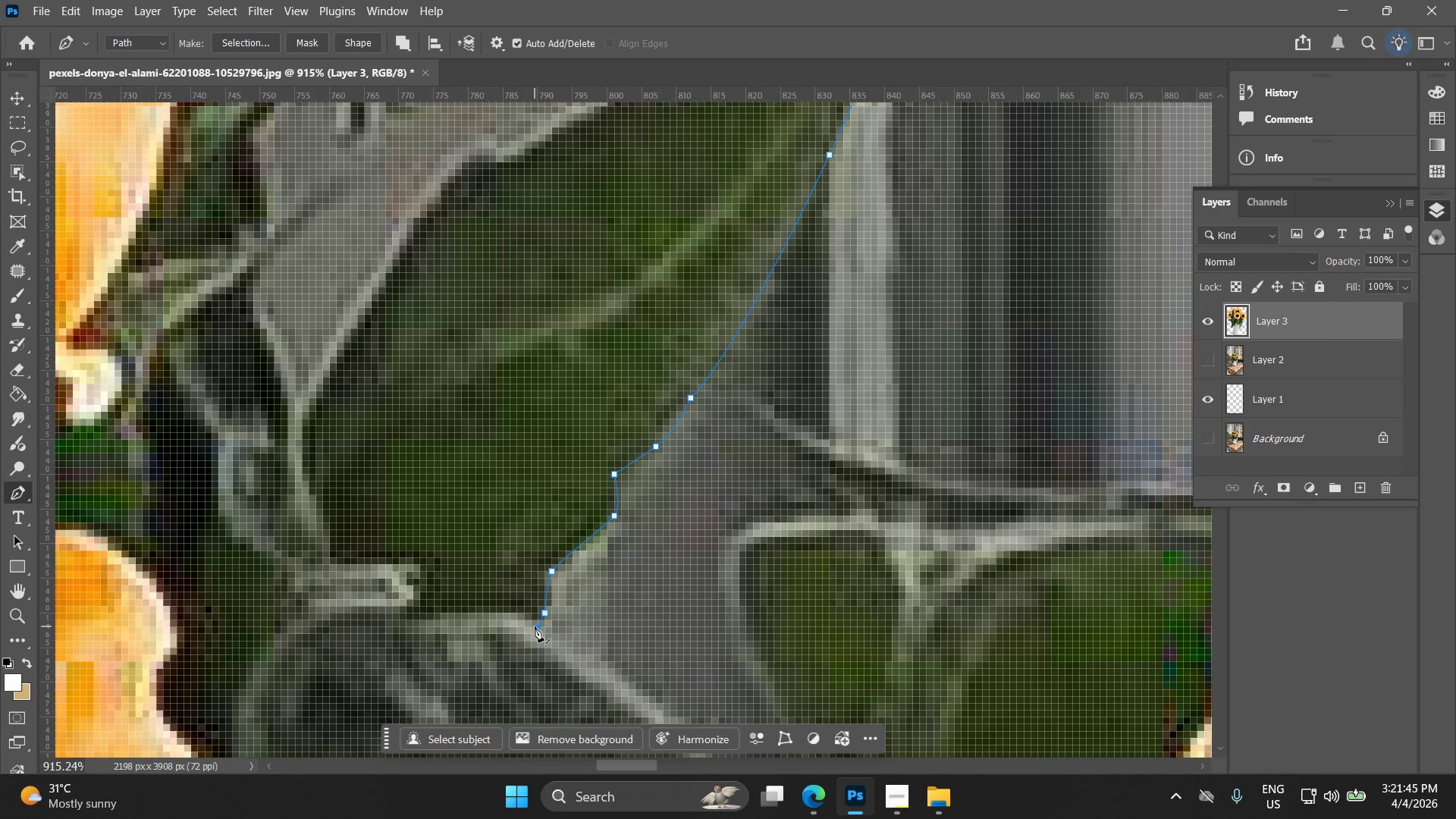 
key(Alt+AltLeft)
 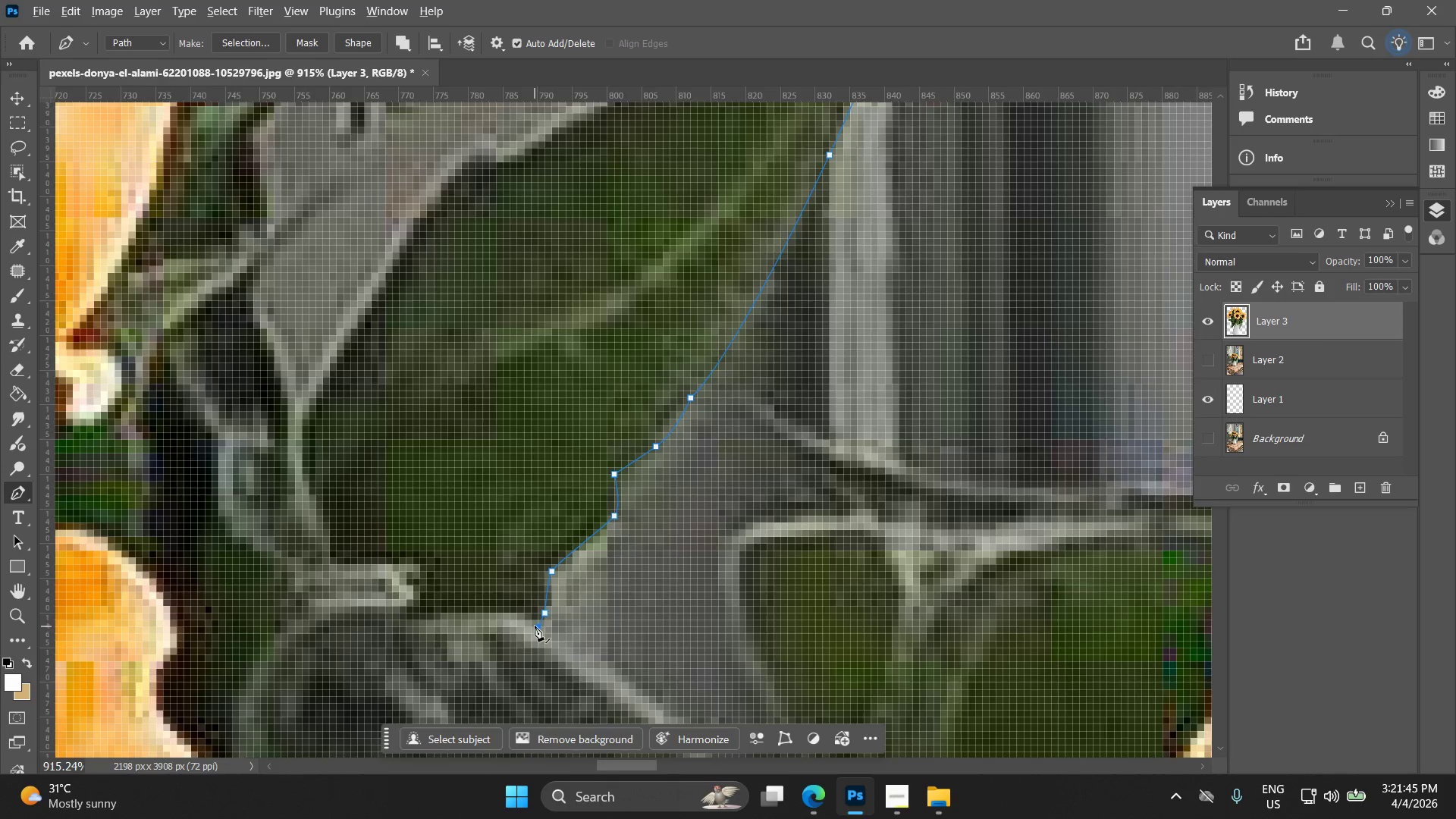 
hold_key(key=Space, duration=0.58)
 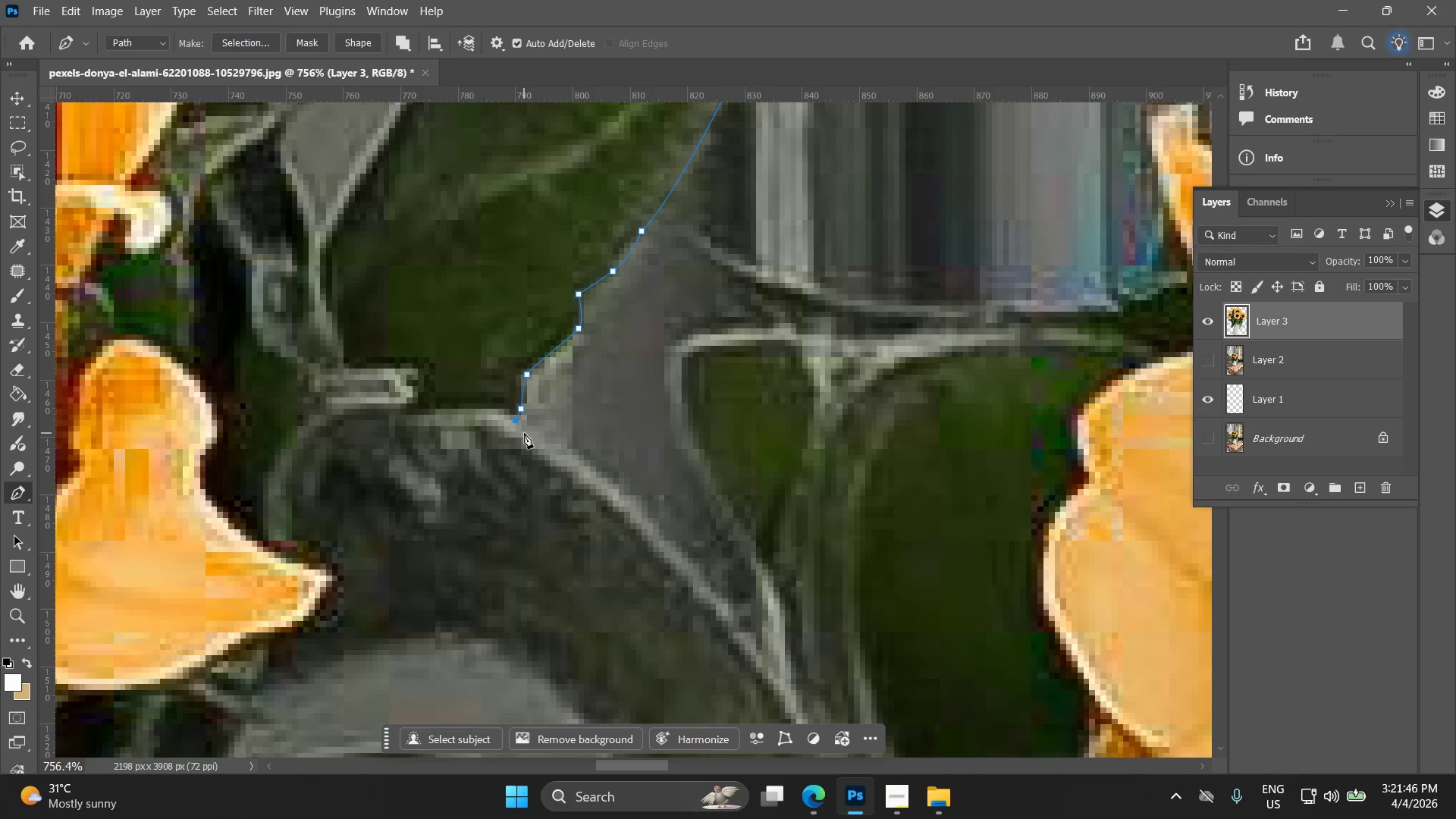 
left_click_drag(start_coordinate=[548, 624], to_coordinate=[527, 418])
 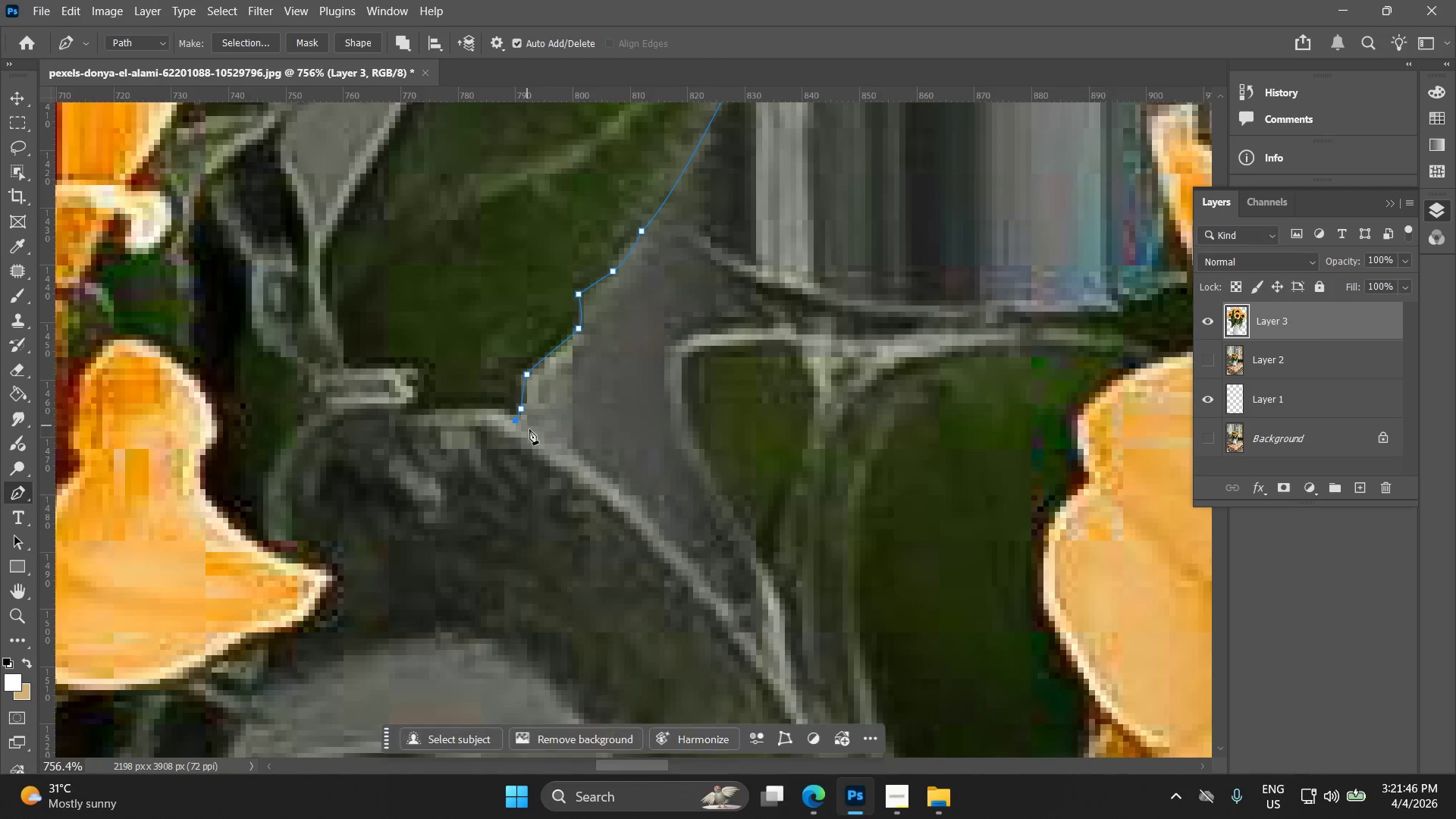 
scroll: coordinate [532, 622], scroll_direction: down, amount: 2.0
 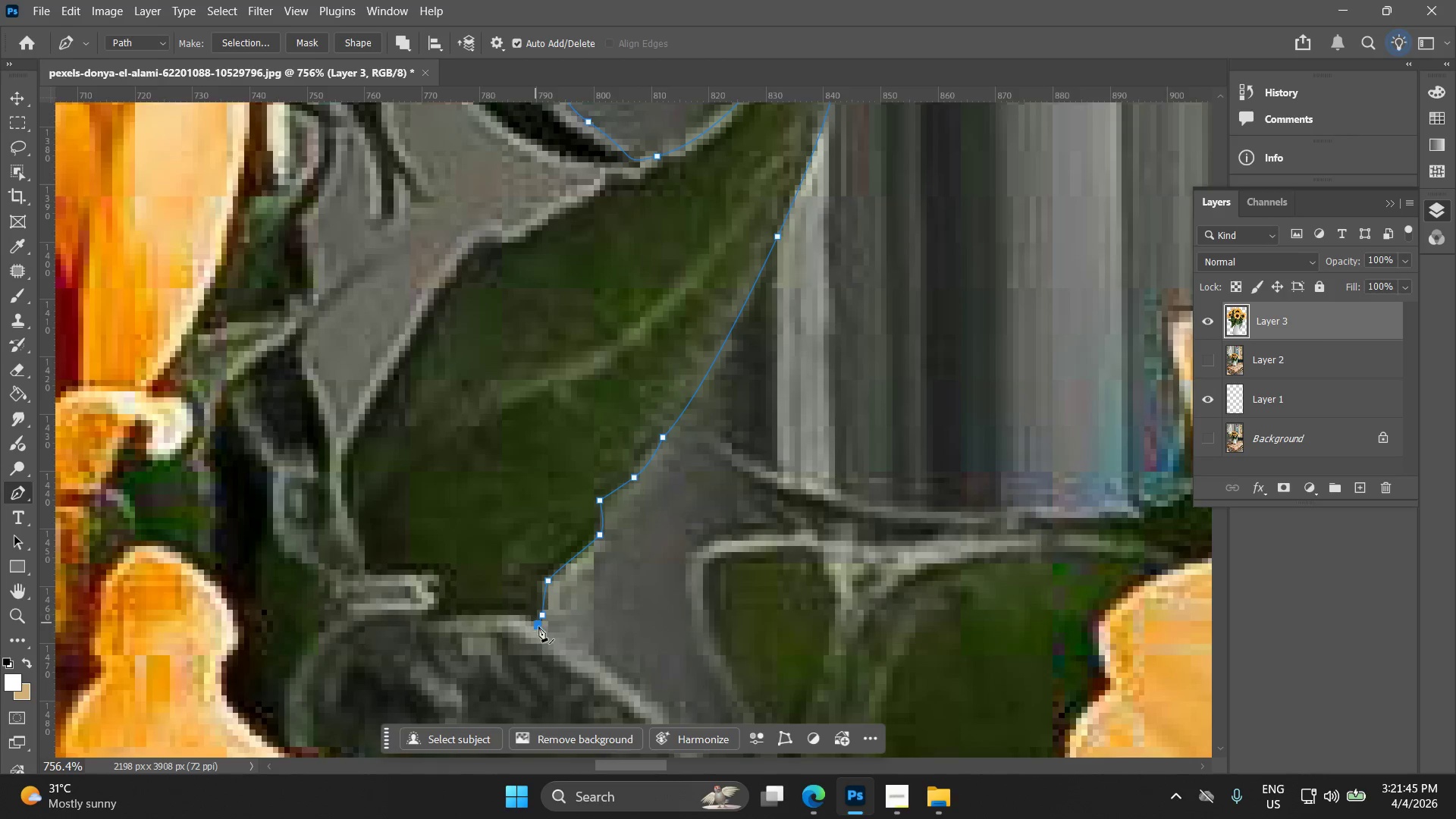 
hold_key(key=Space, duration=5.76)
 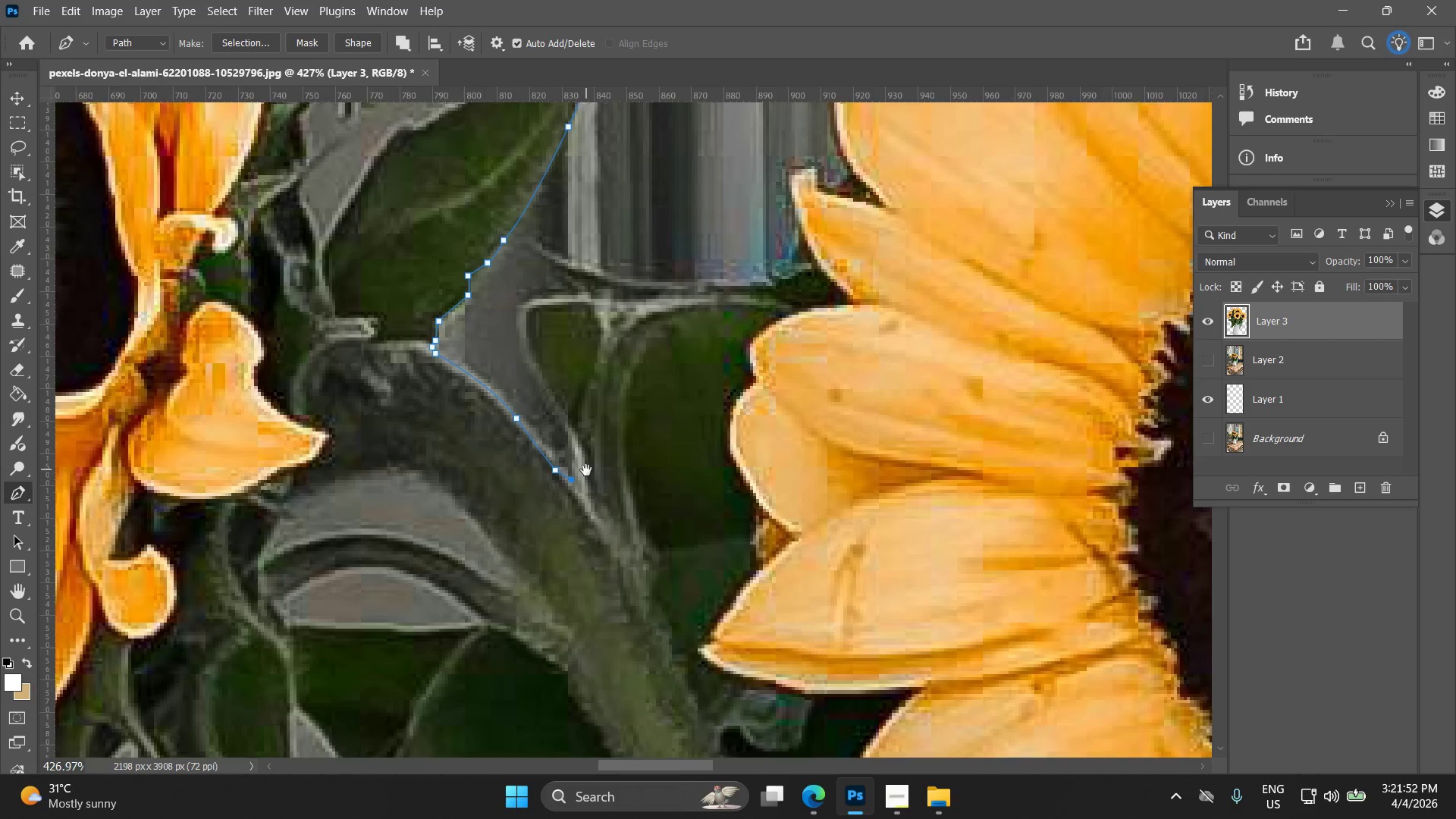 
left_click([524, 433])
 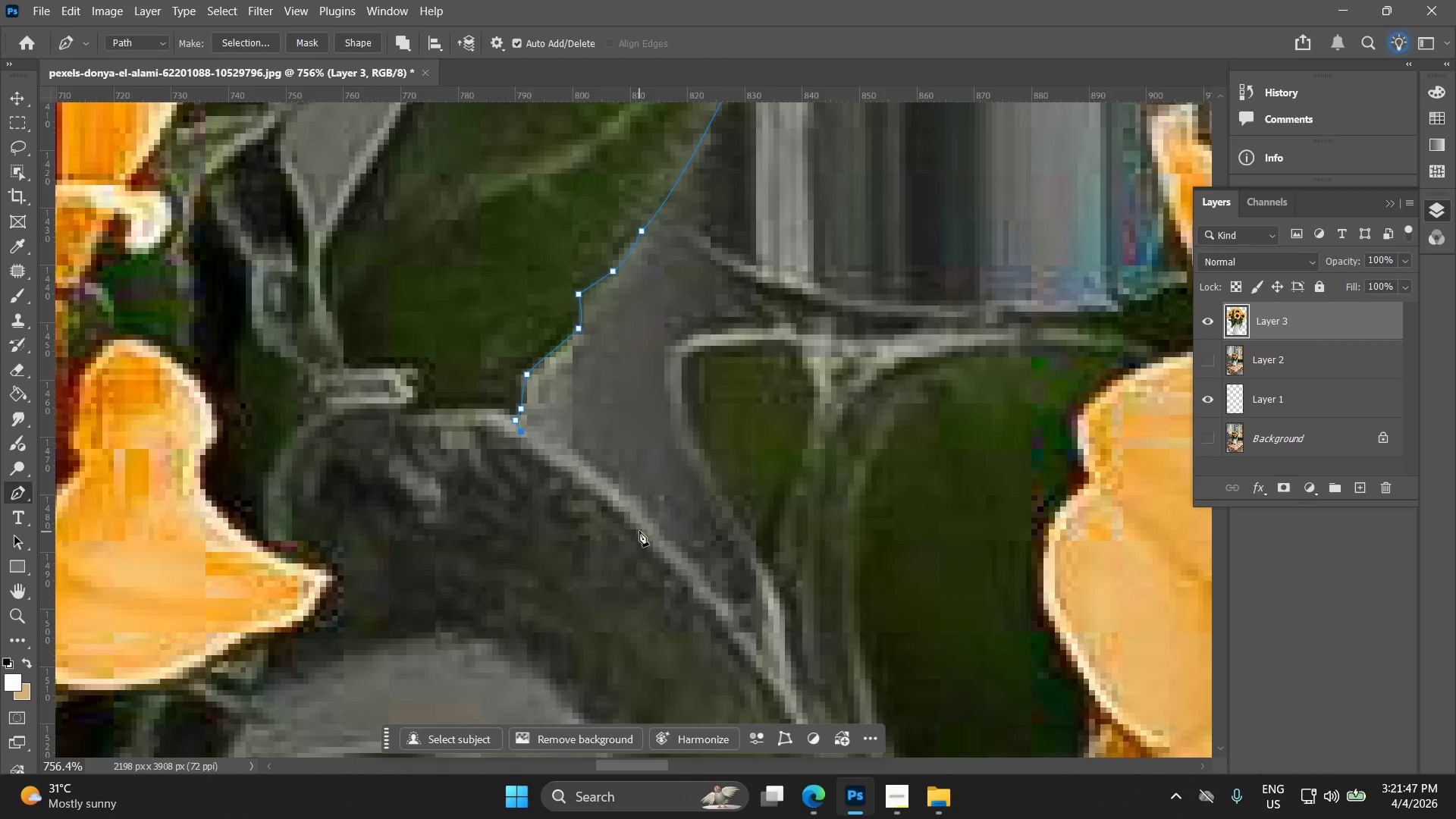 
left_click_drag(start_coordinate=[640, 531], to_coordinate=[696, 609])
 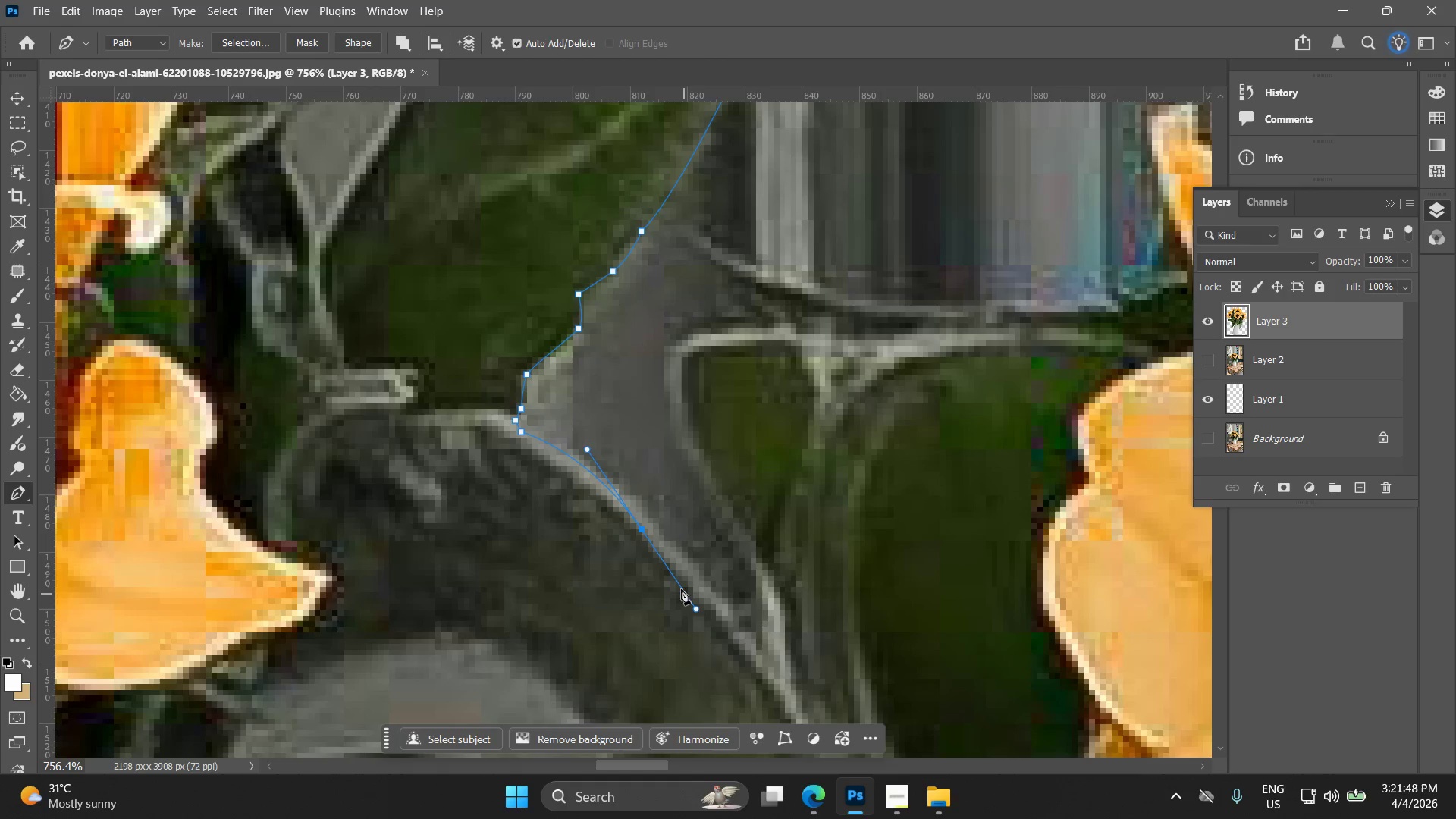 
key(Control+ControlLeft)
 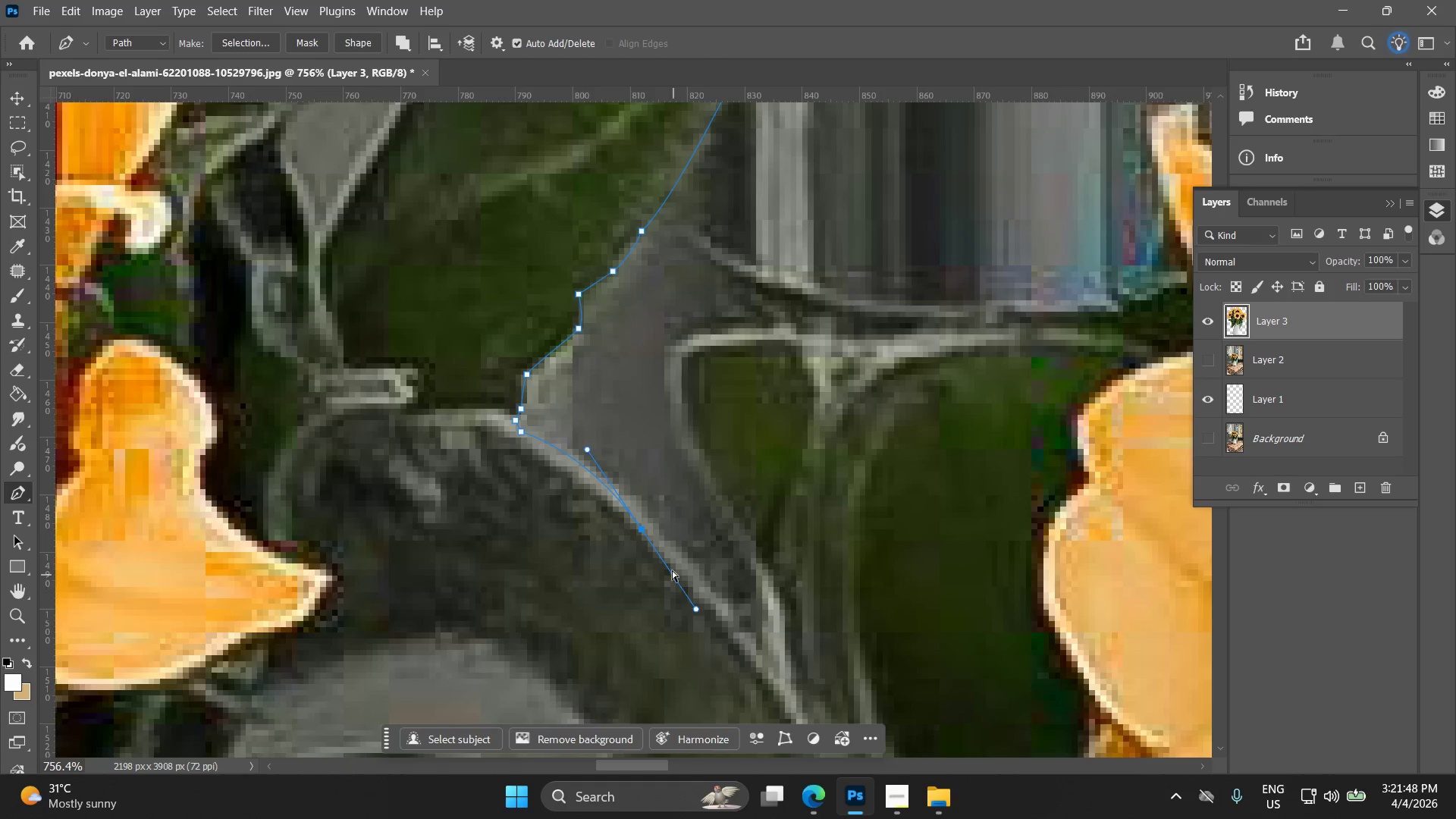 
key(Control+Z)
 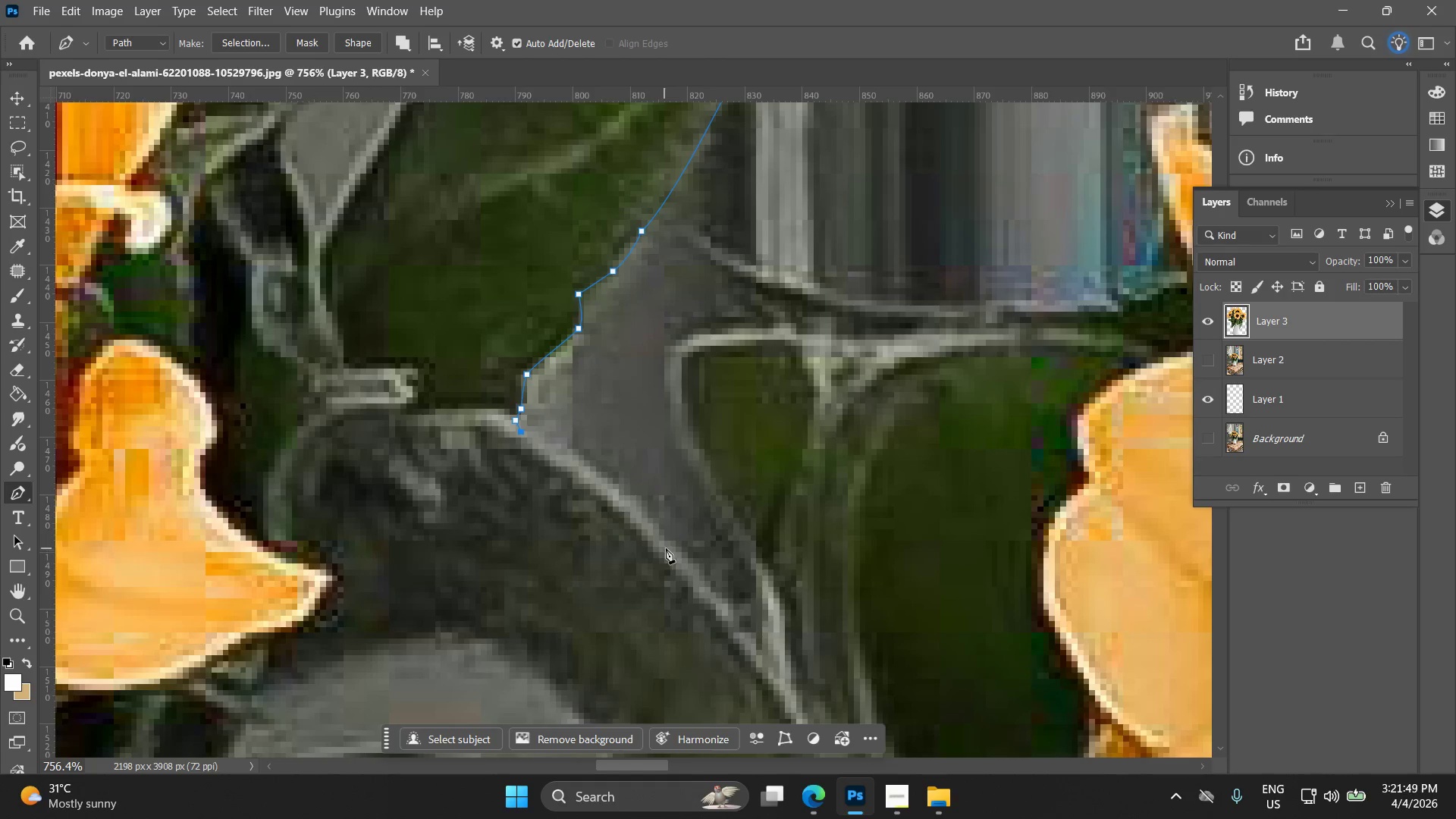 
left_click_drag(start_coordinate=[667, 549], to_coordinate=[709, 609])
 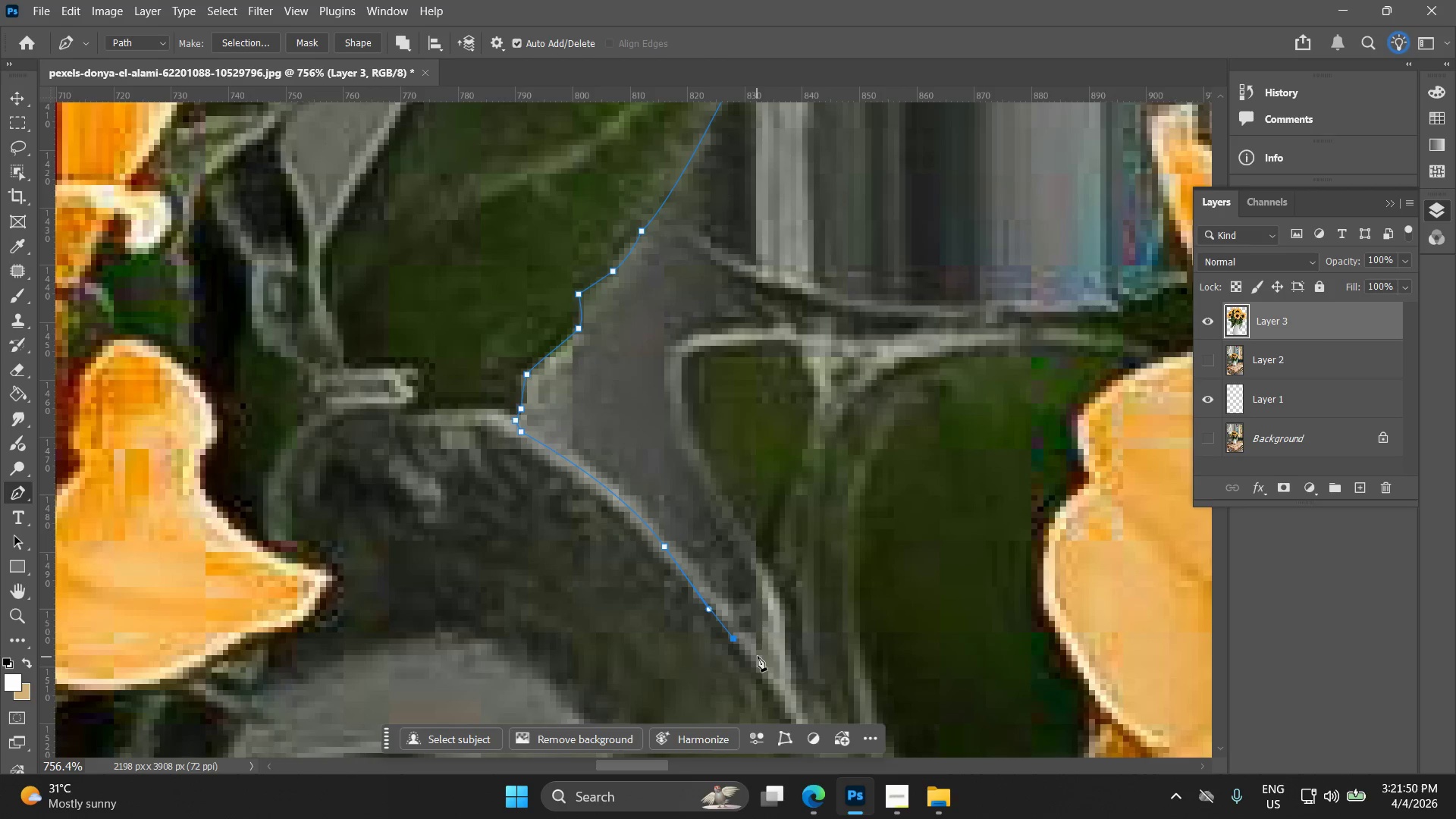 
left_click([762, 654])
 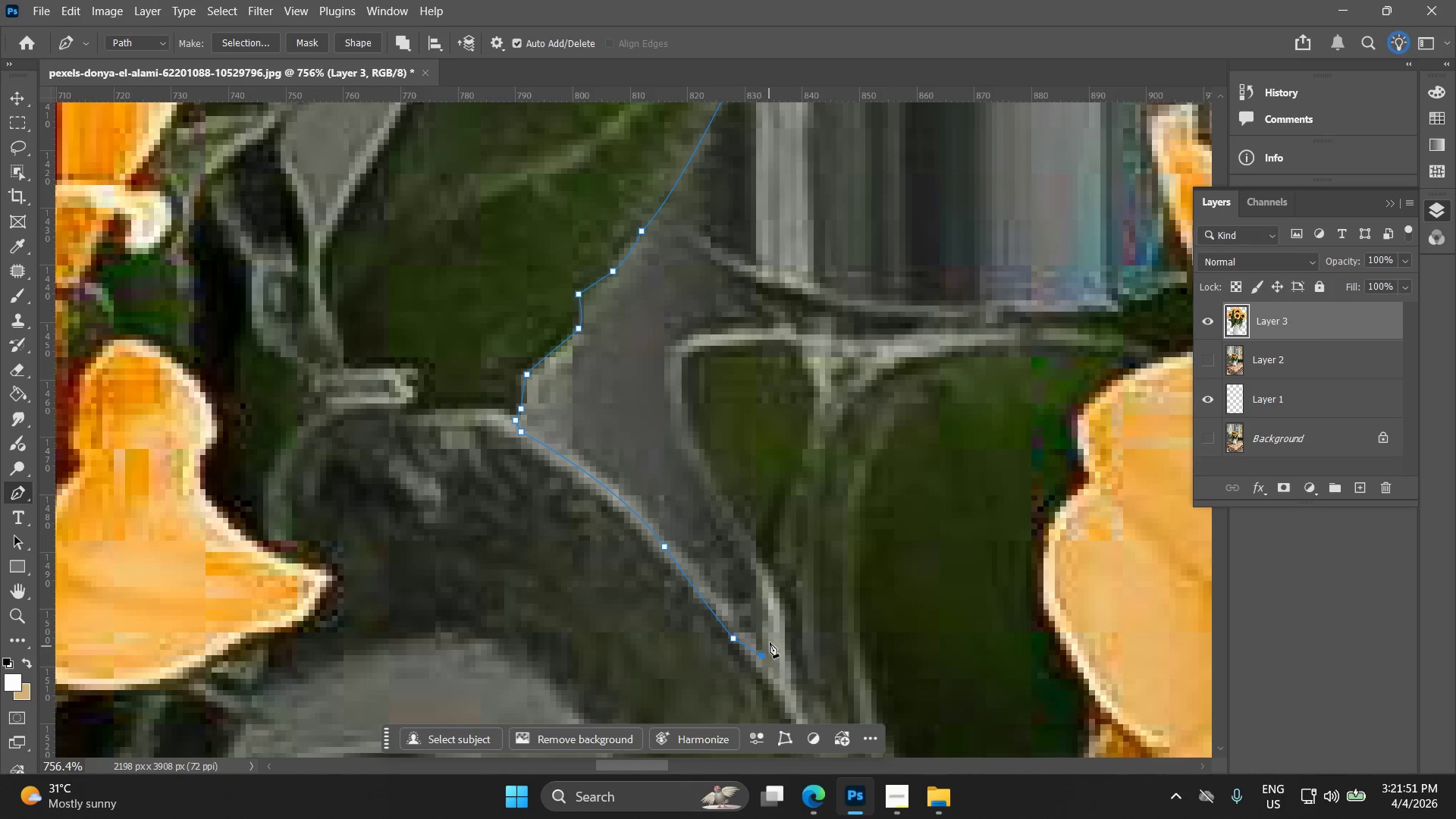 
key(Alt+AltLeft)
 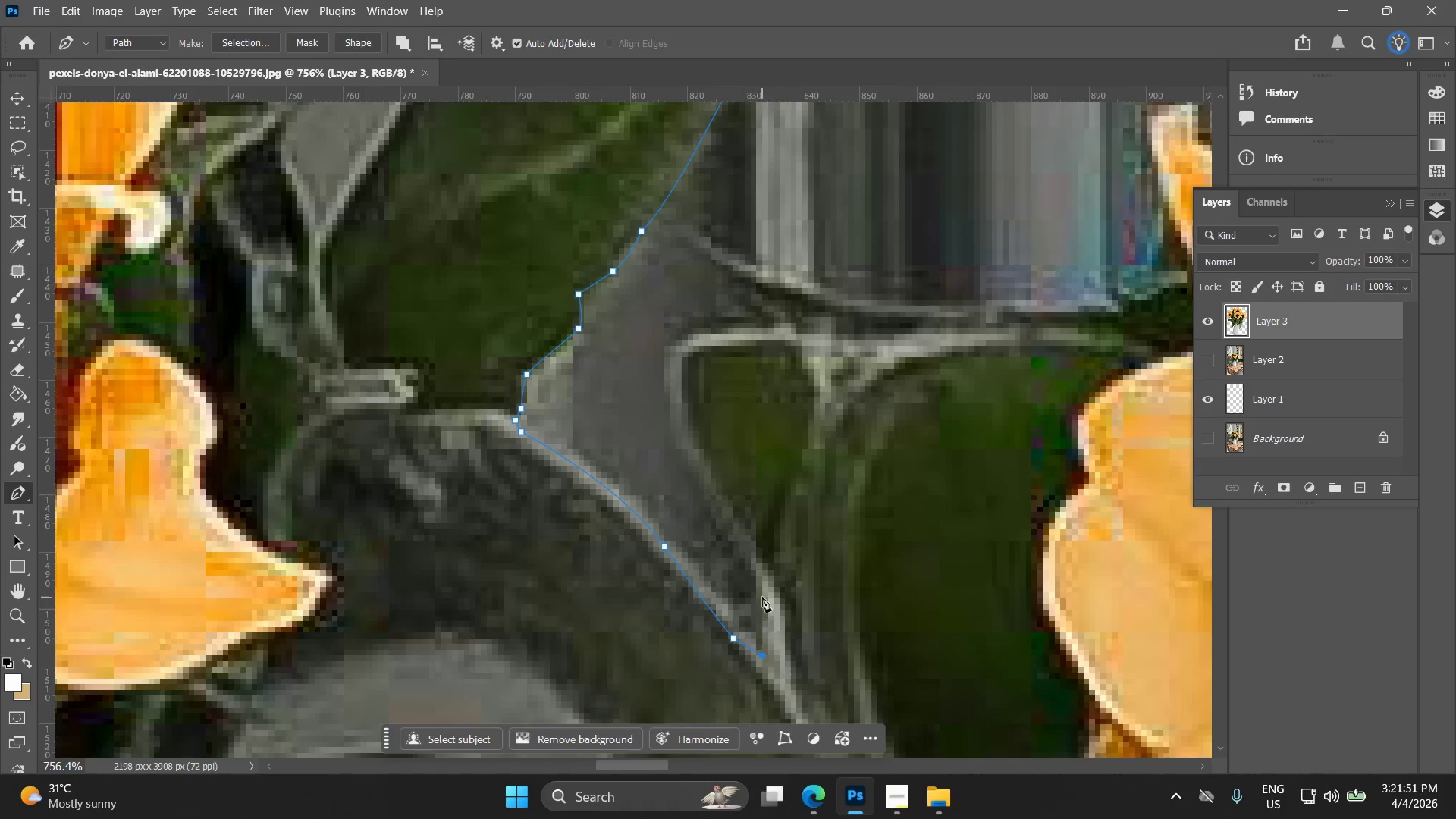 
key(Alt+AltLeft)
 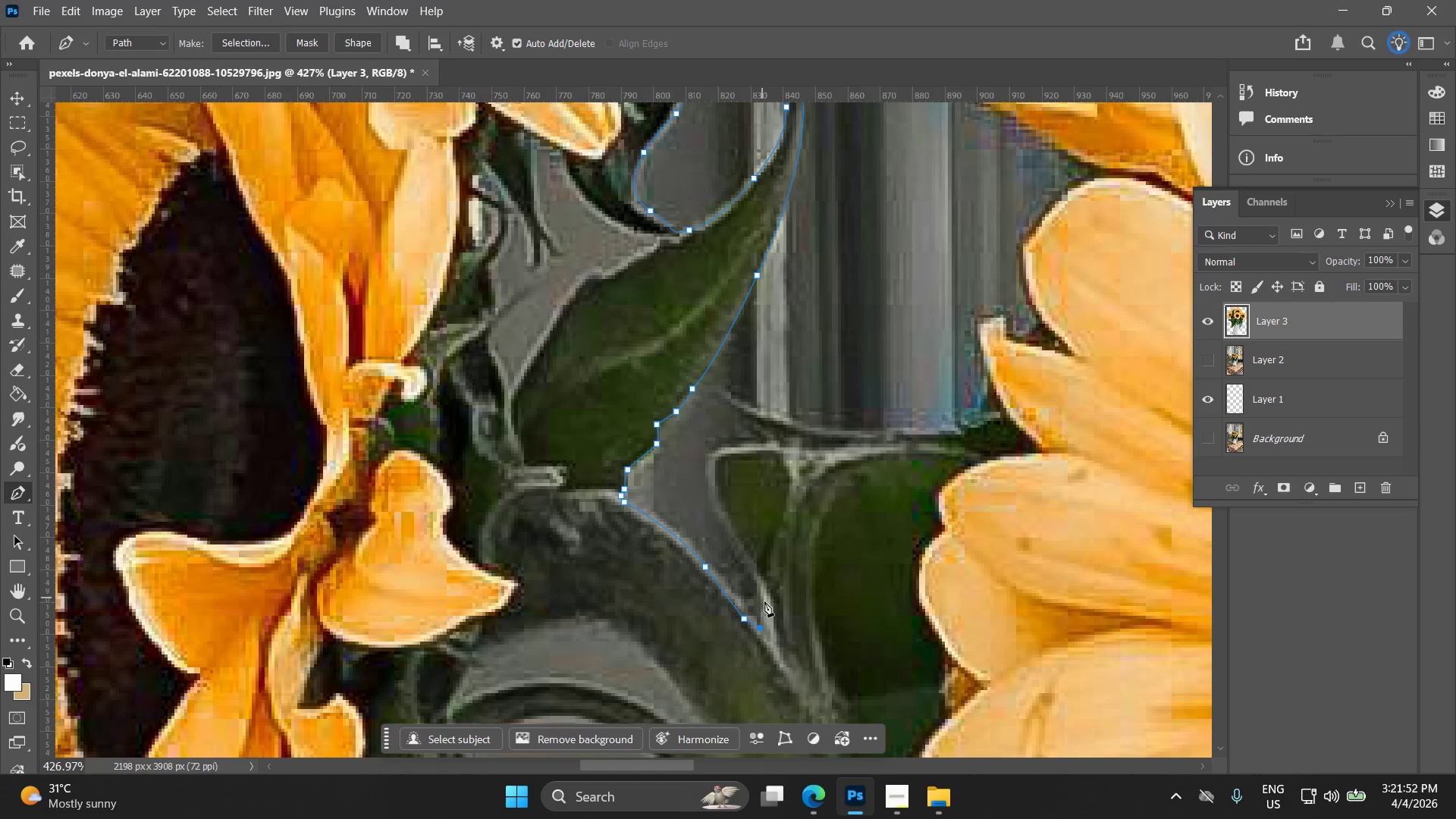 
hold_key(key=Space, duration=0.56)
 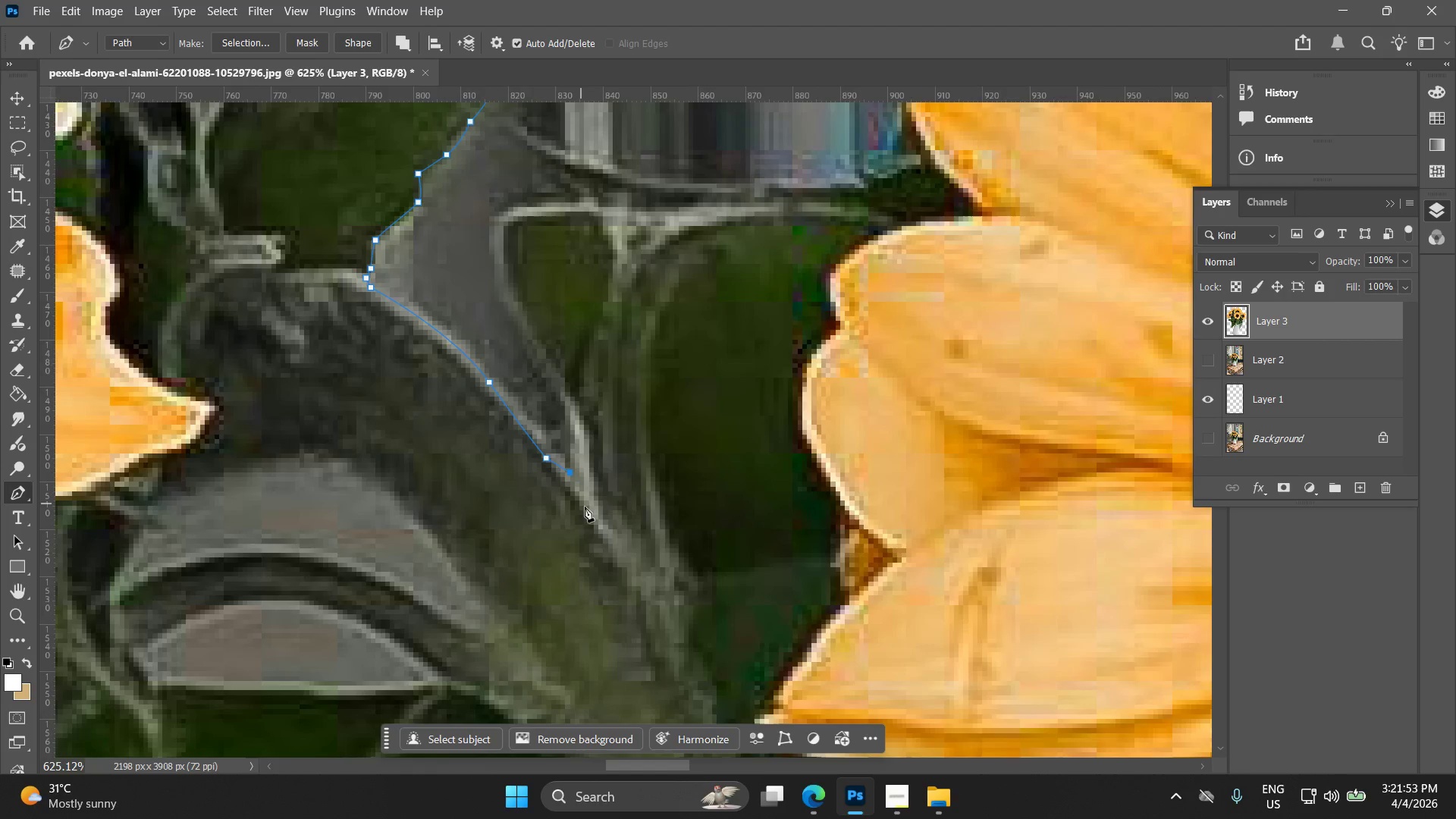 
left_click_drag(start_coordinate=[775, 618], to_coordinate=[586, 471])
 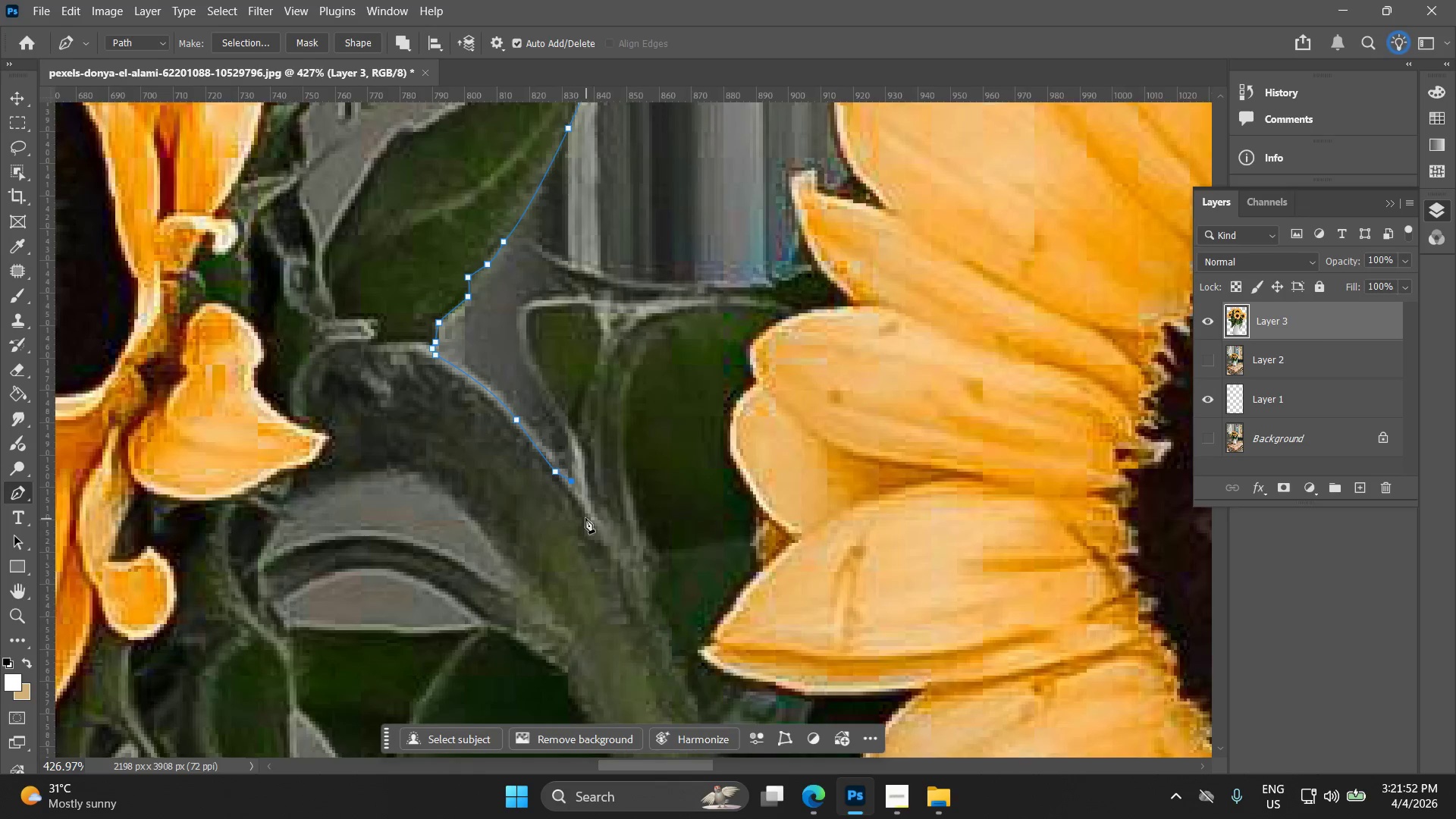 
scroll: coordinate [756, 590], scroll_direction: down, amount: 6.0
 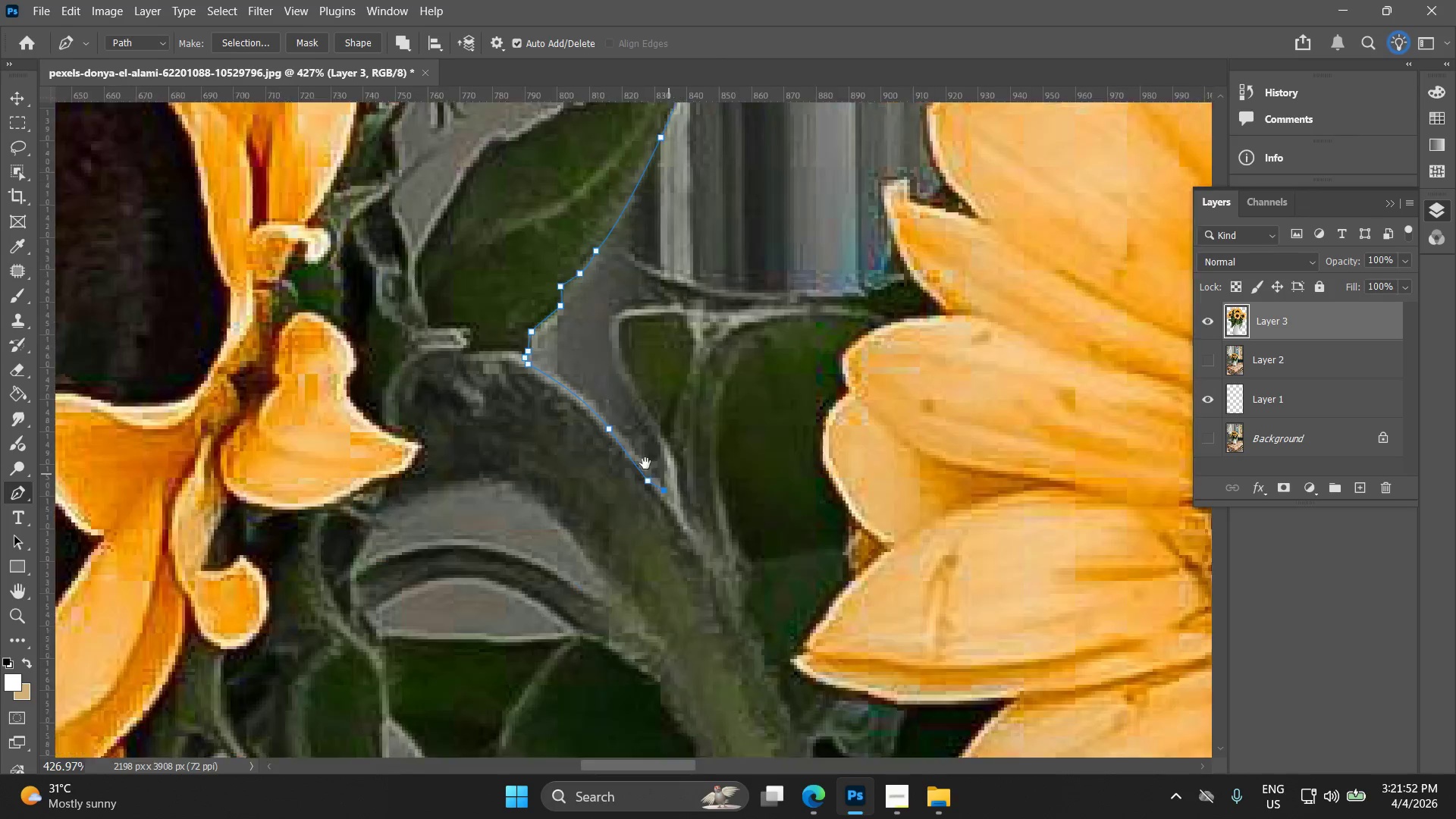 
key(Alt+AltLeft)
 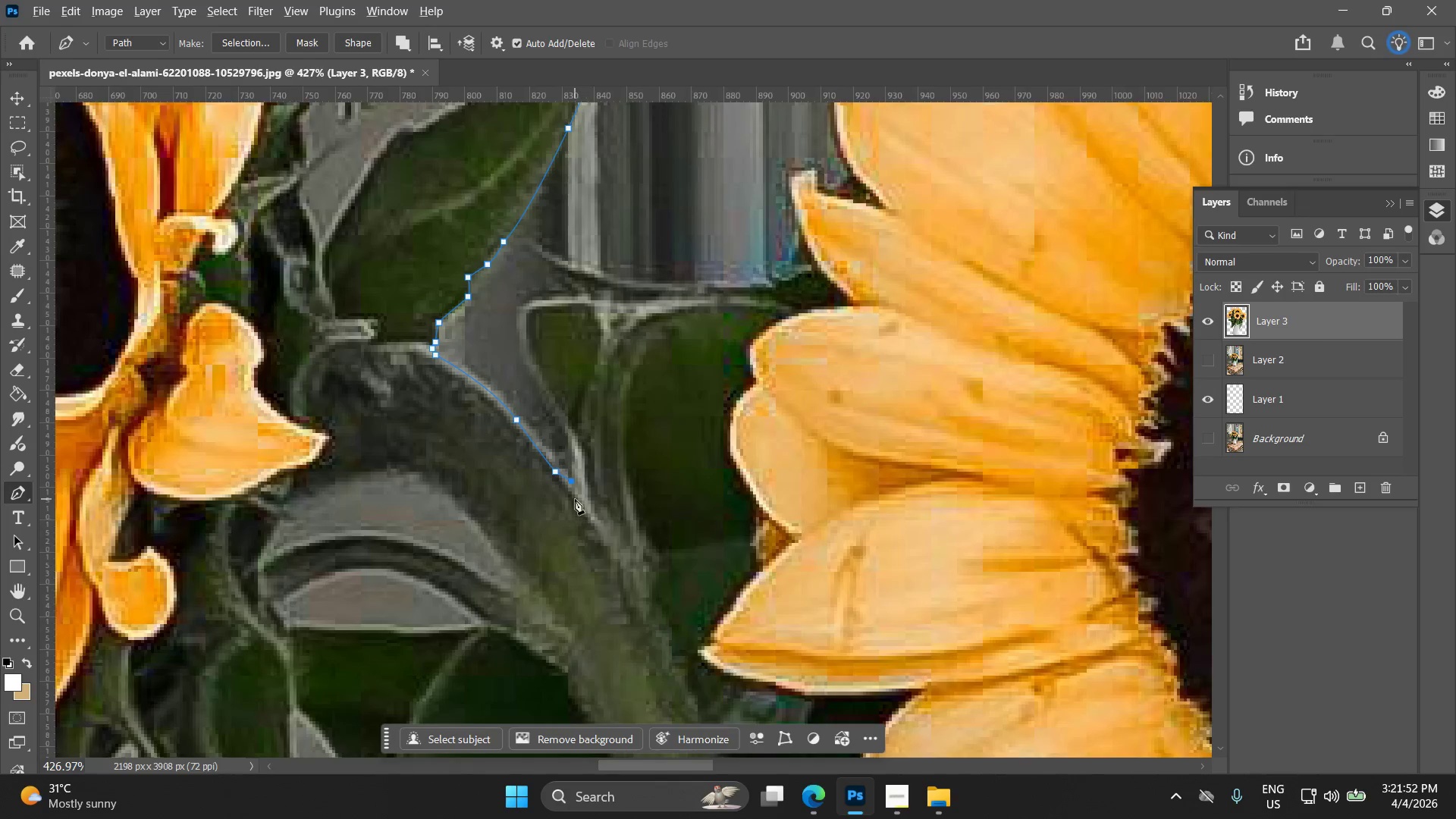 
left_click([590, 509])
 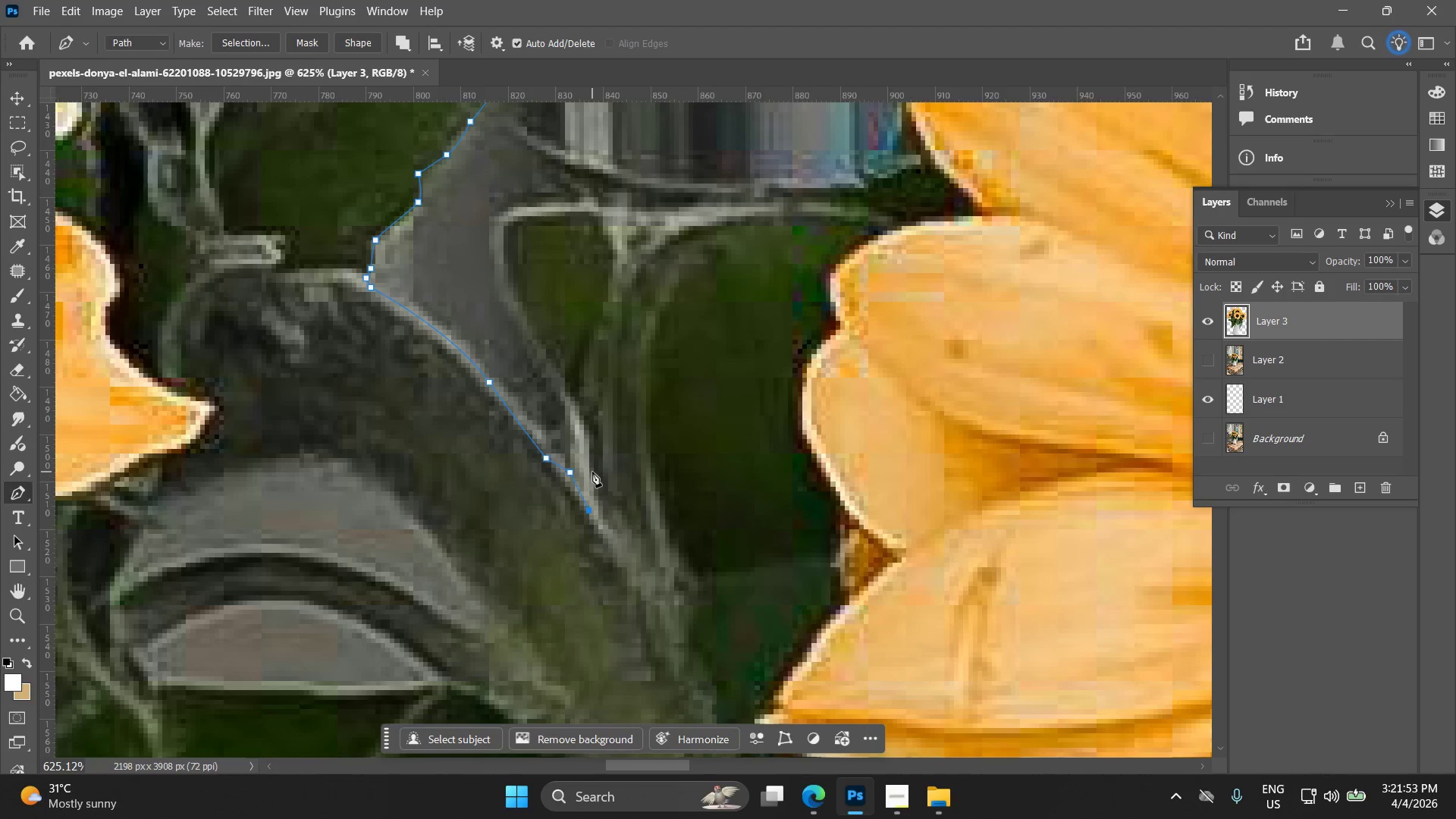 
scroll: coordinate [575, 499], scroll_direction: up, amount: 3.0
 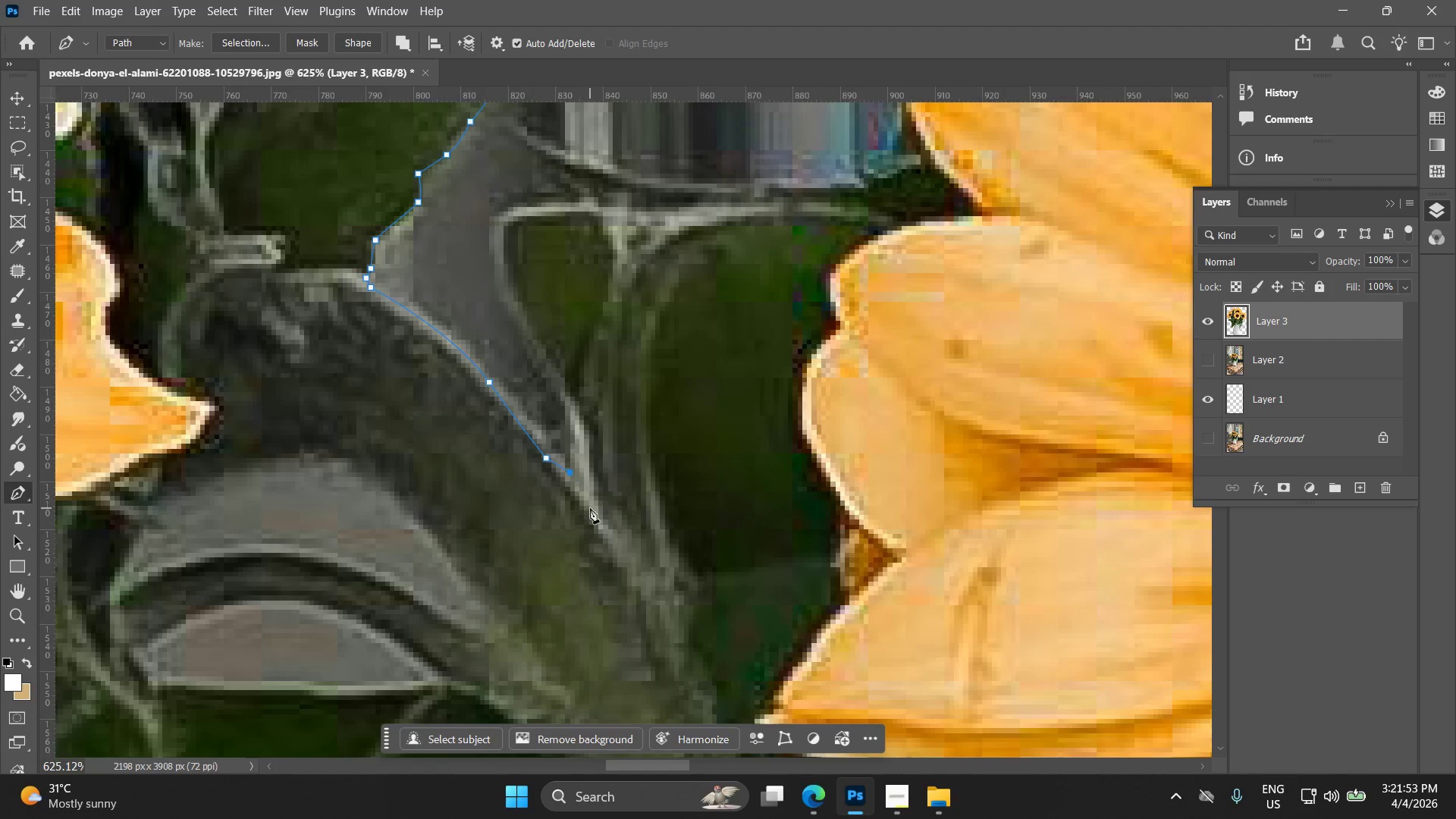 
key(Control+ControlLeft)
 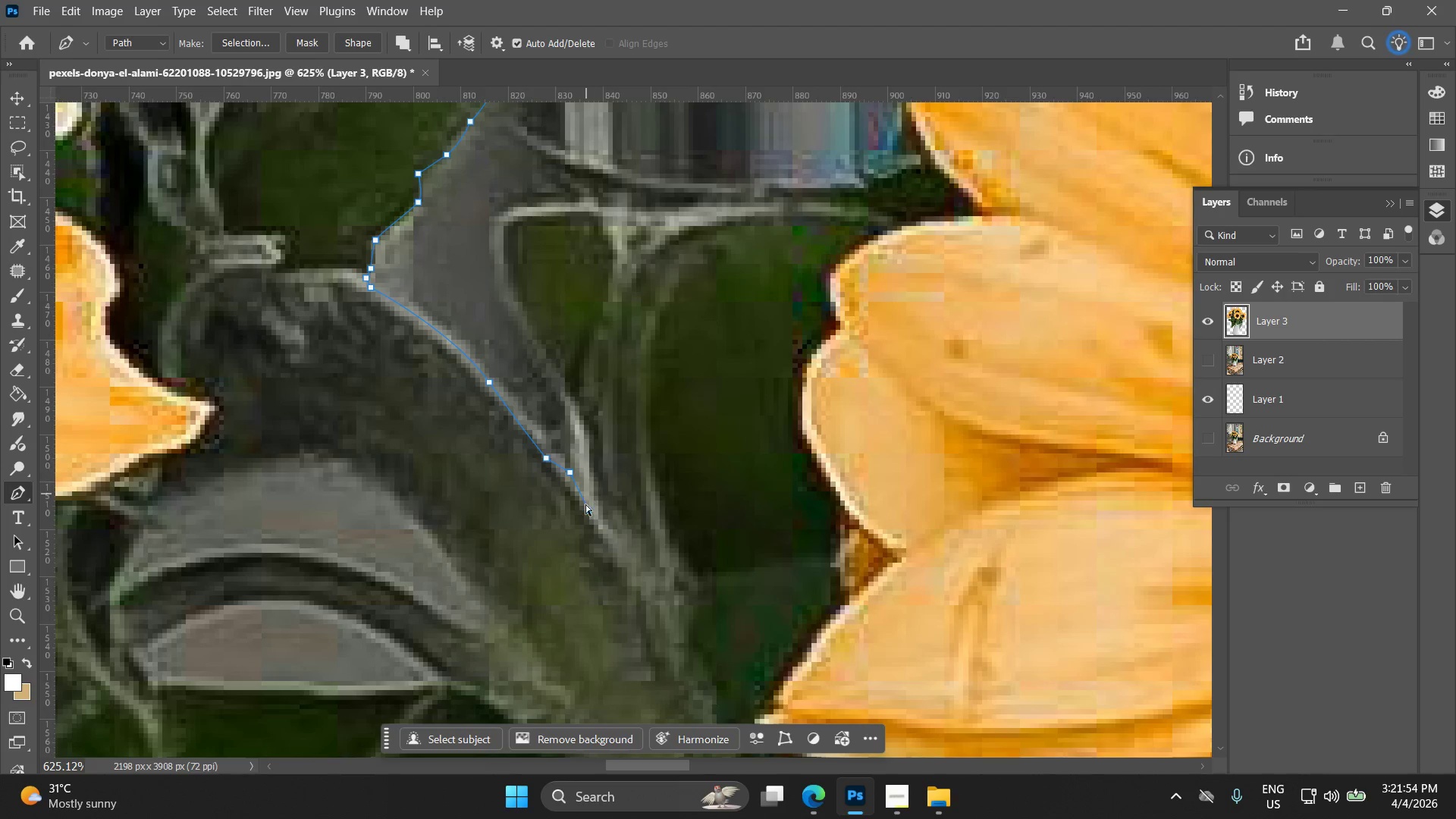 
key(Control+Z)
 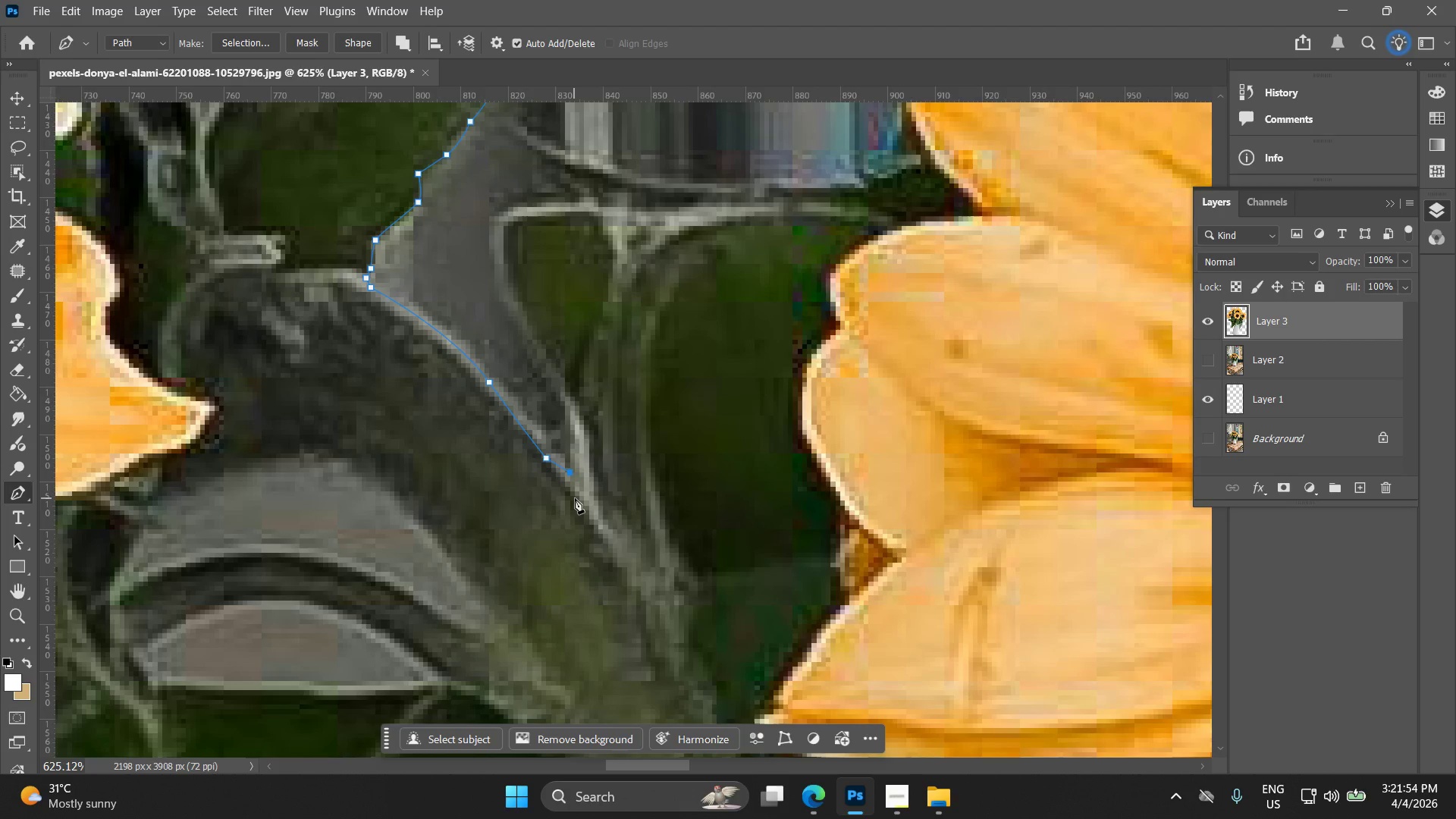 
key(Control+ControlLeft)
 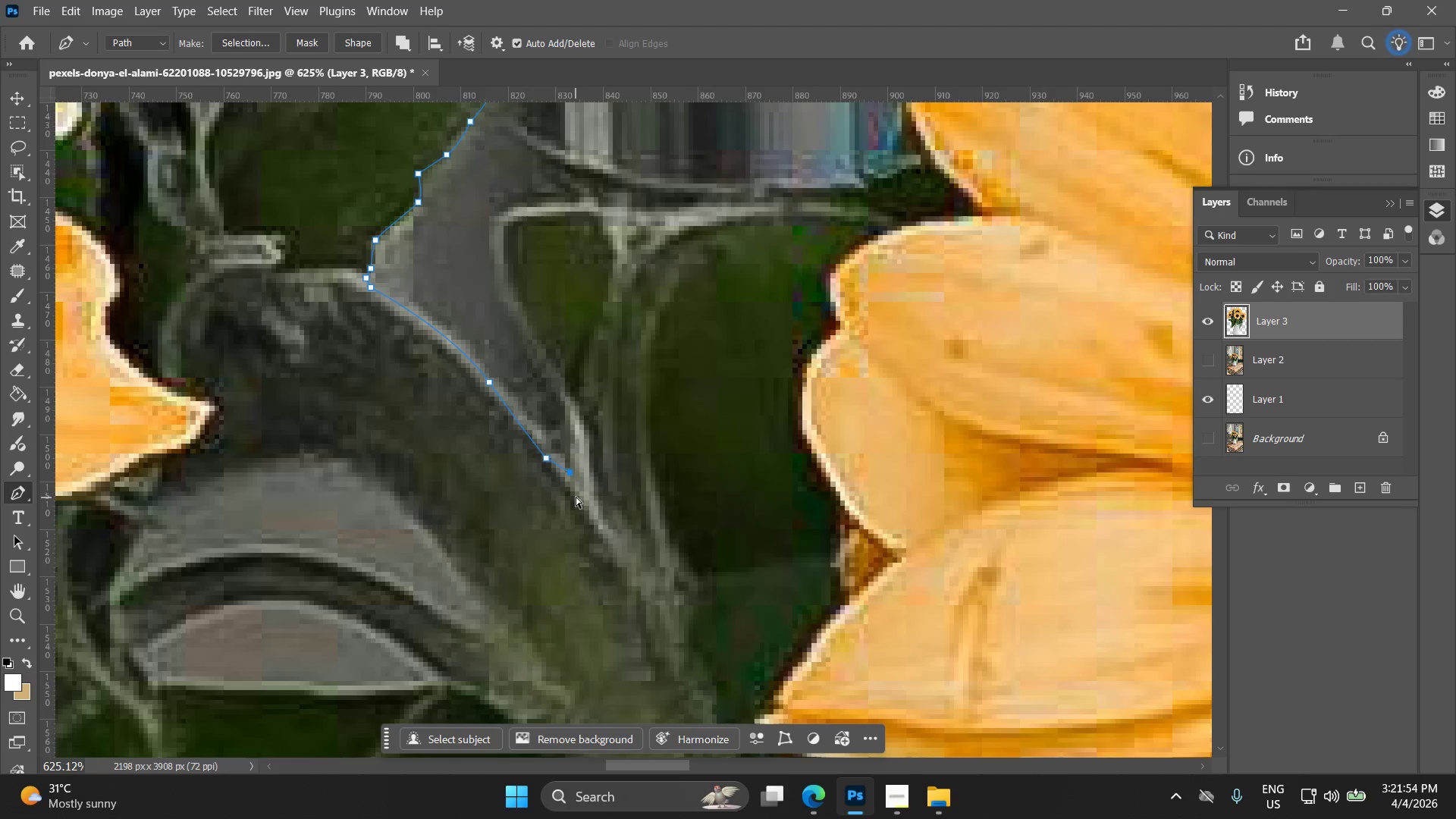 
key(Control+Z)
 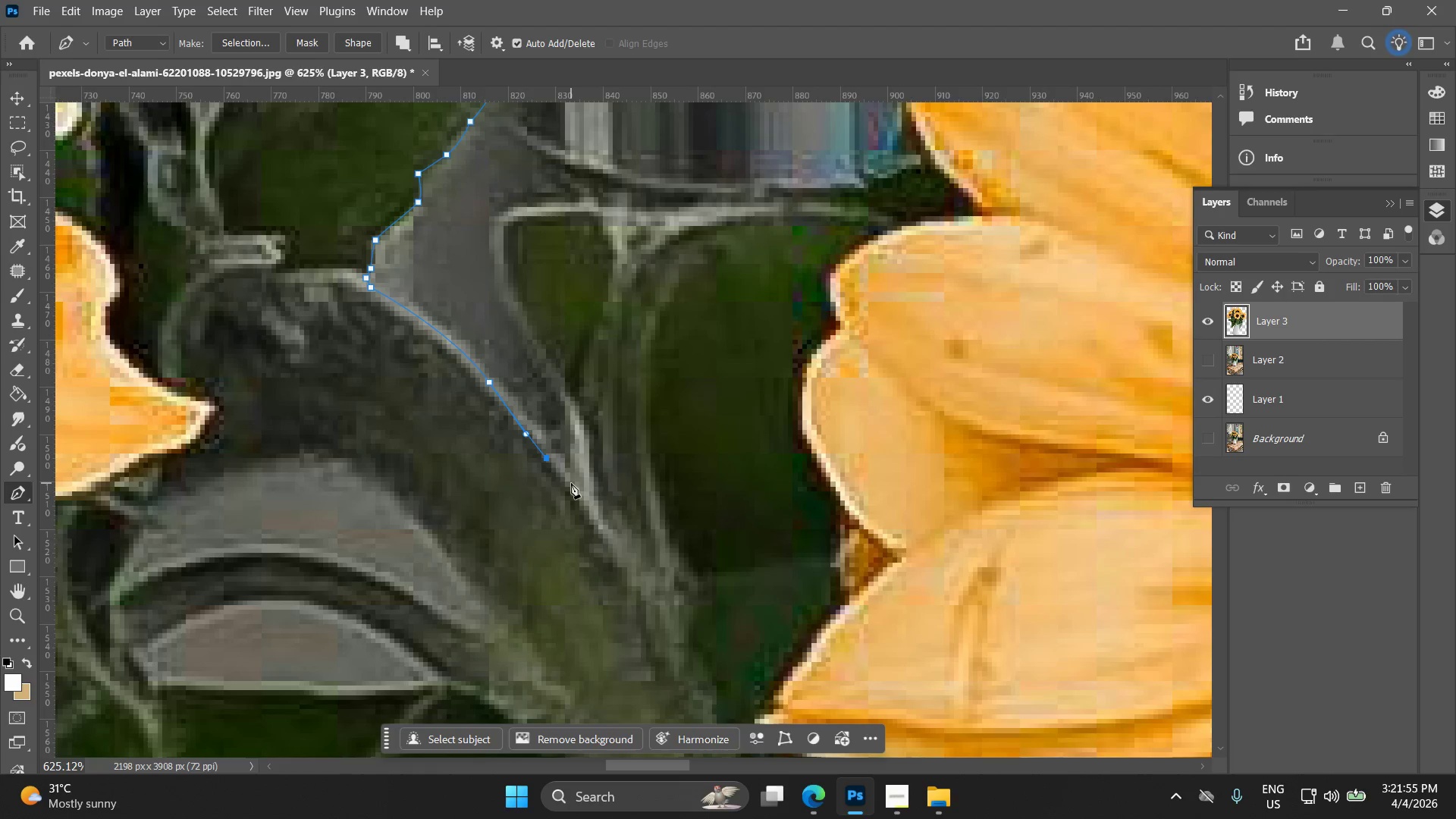 
left_click_drag(start_coordinate=[571, 483], to_coordinate=[582, 497])
 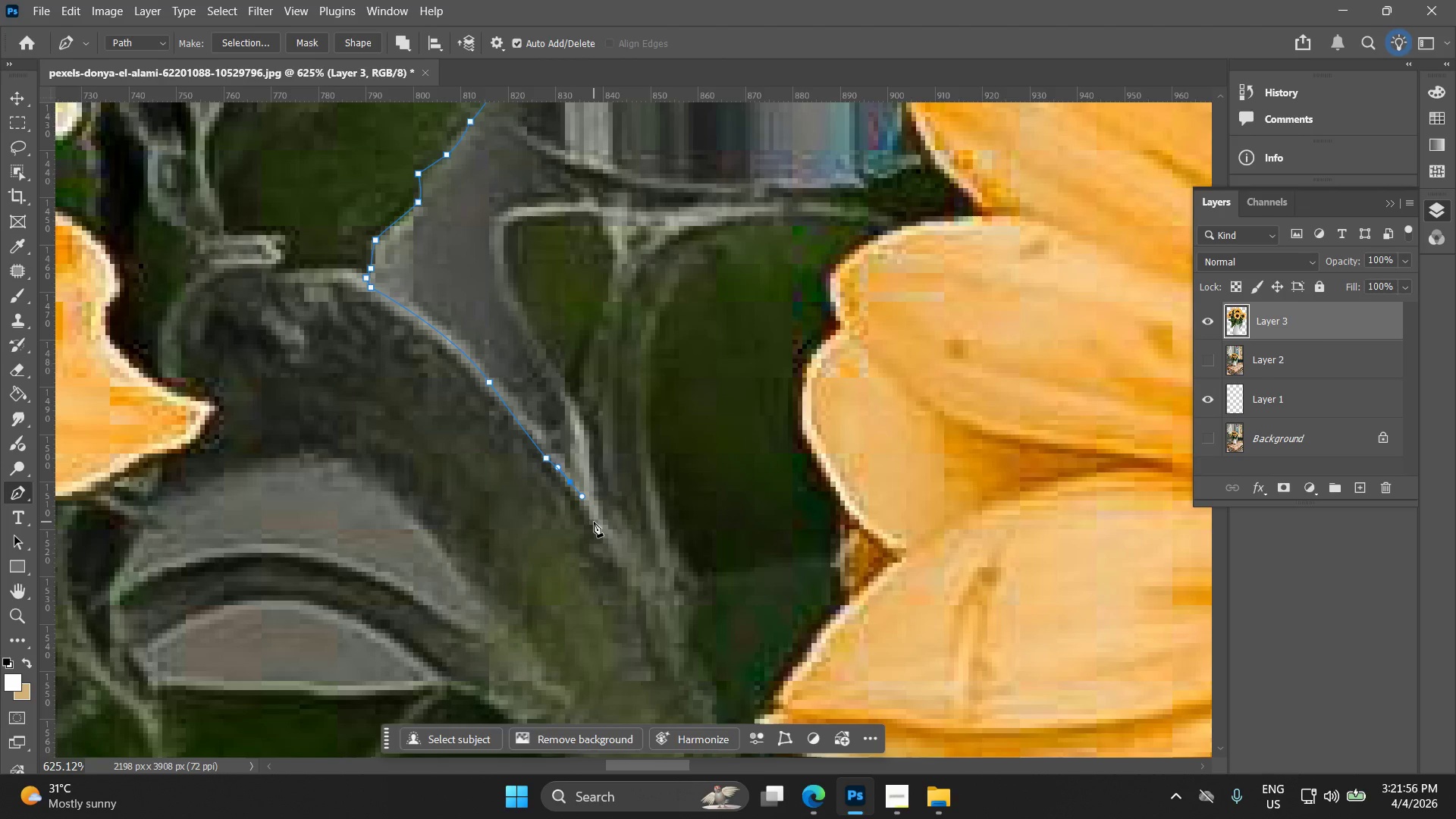 
left_click([594, 522])
 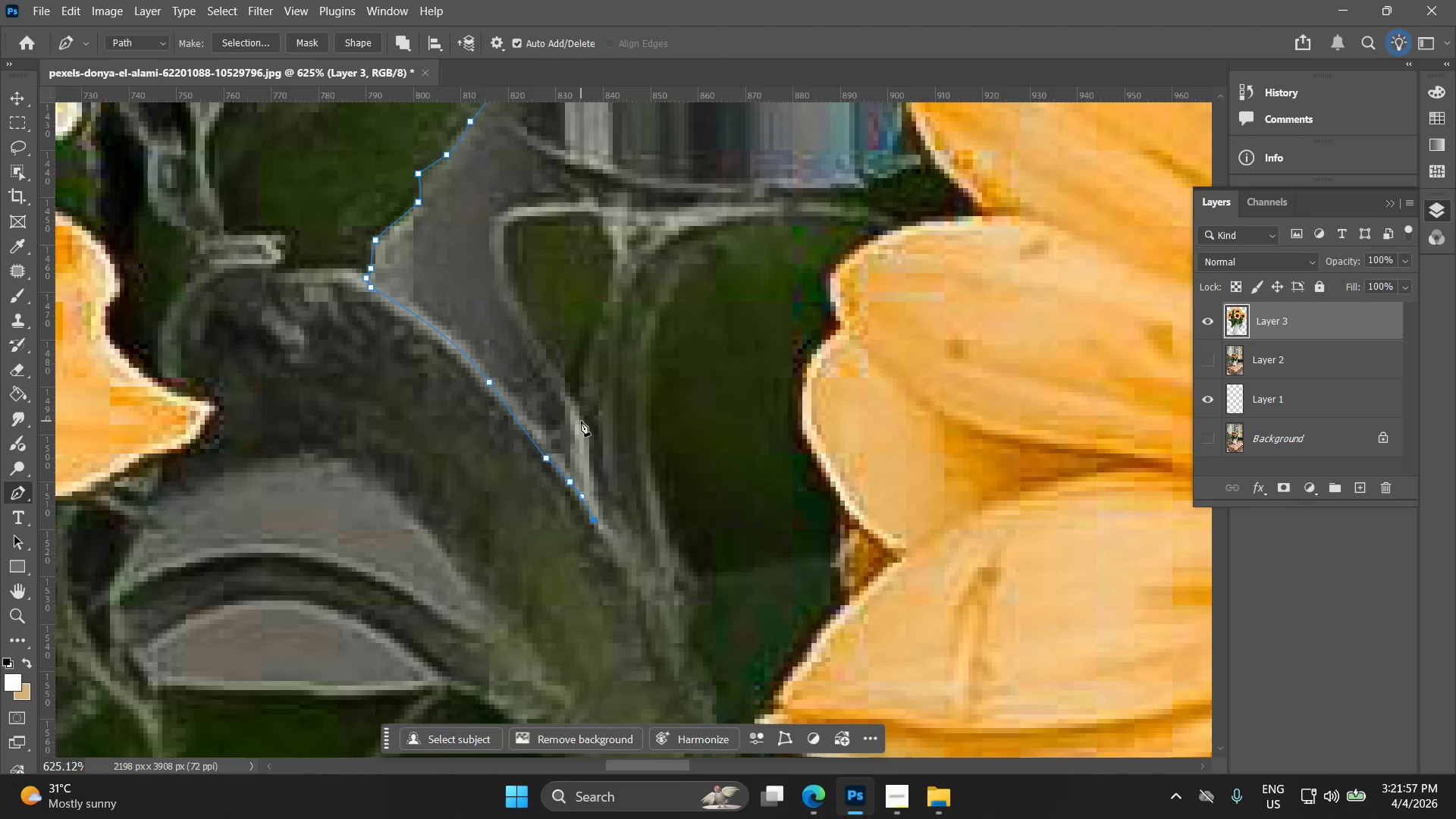 
left_click_drag(start_coordinate=[581, 421], to_coordinate=[555, 373])
 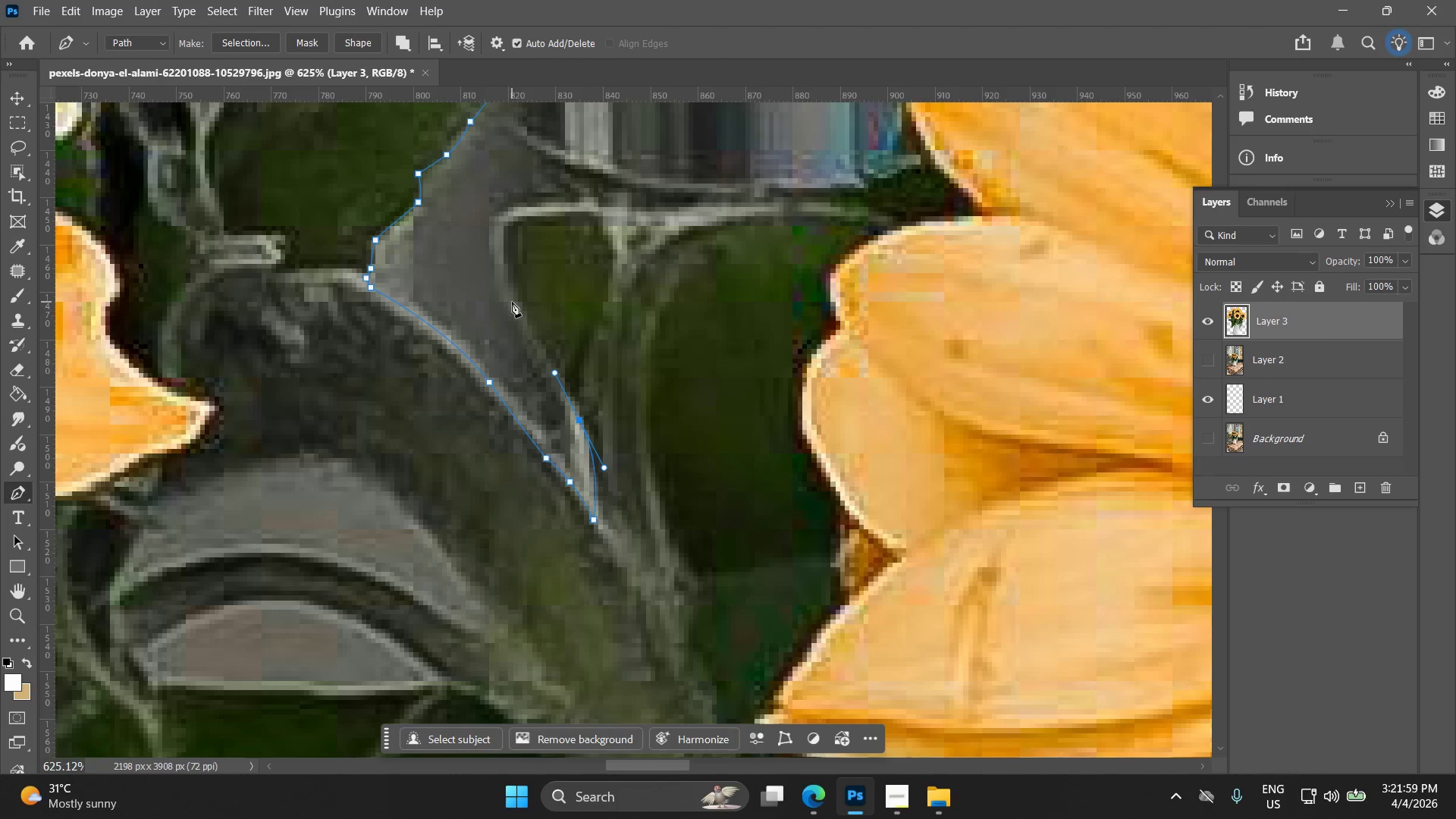 
left_click_drag(start_coordinate=[512, 301], to_coordinate=[497, 270])
 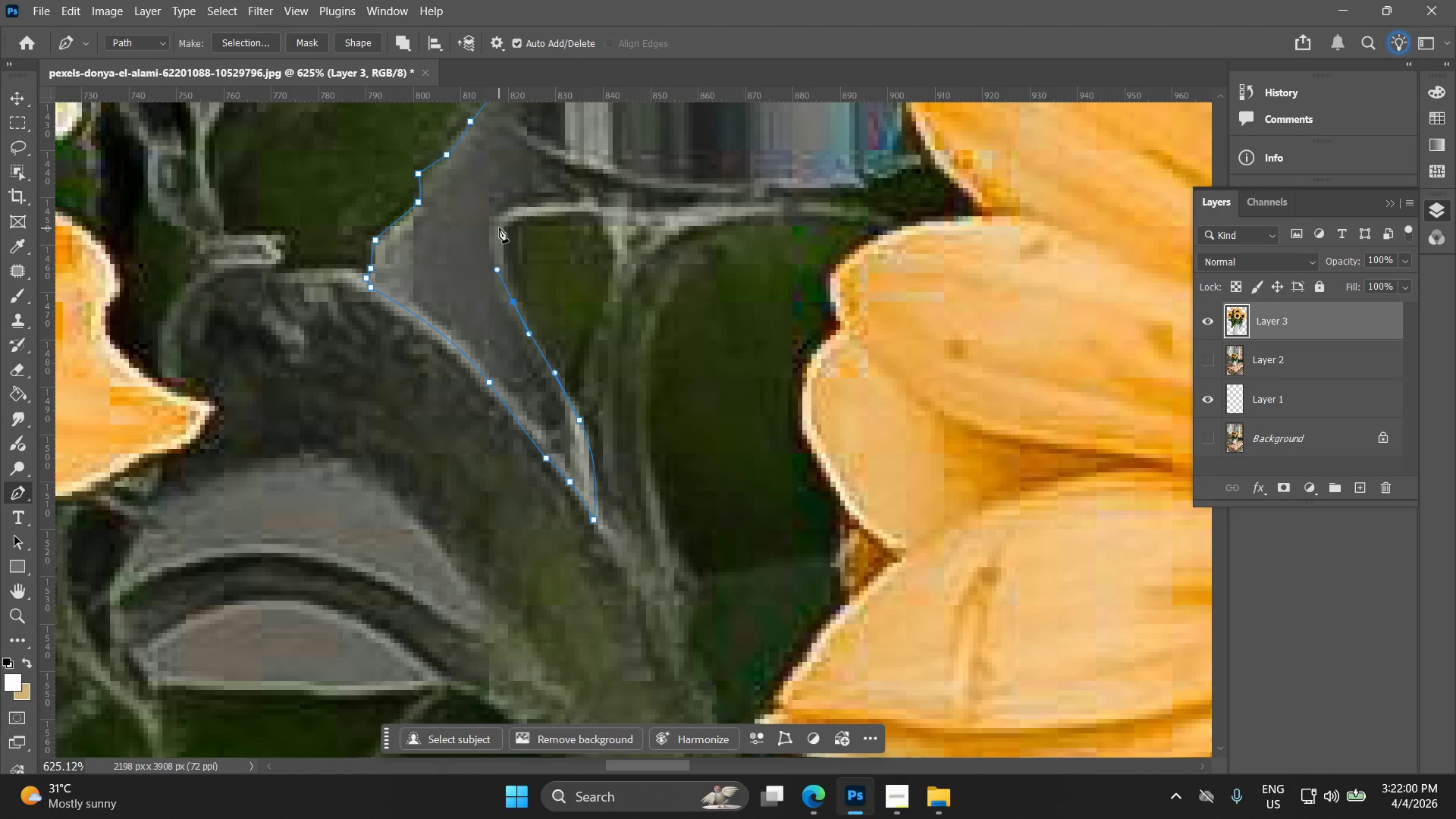 
left_click([500, 218])
 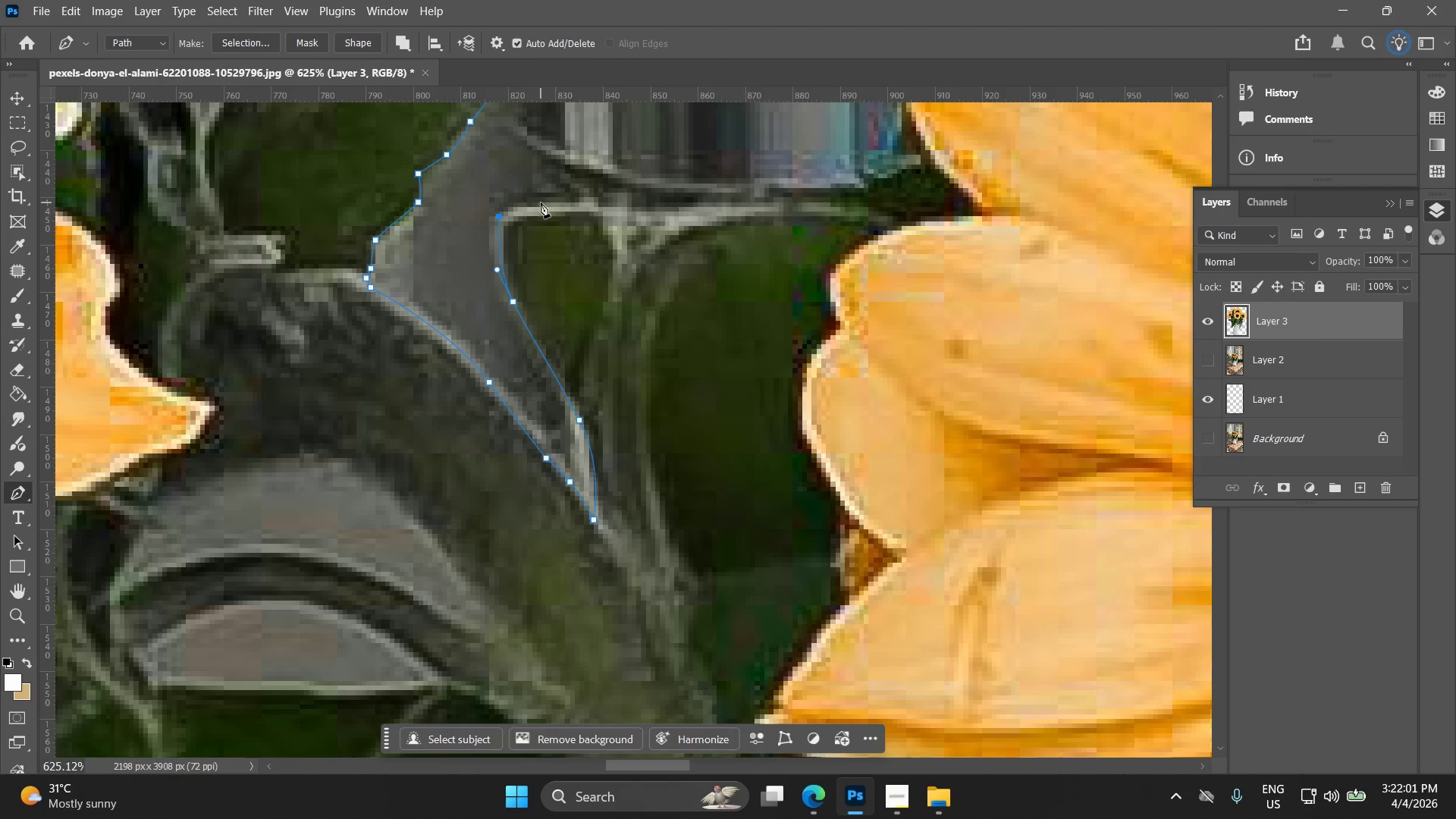 
left_click_drag(start_coordinate=[541, 206], to_coordinate=[566, 205])
 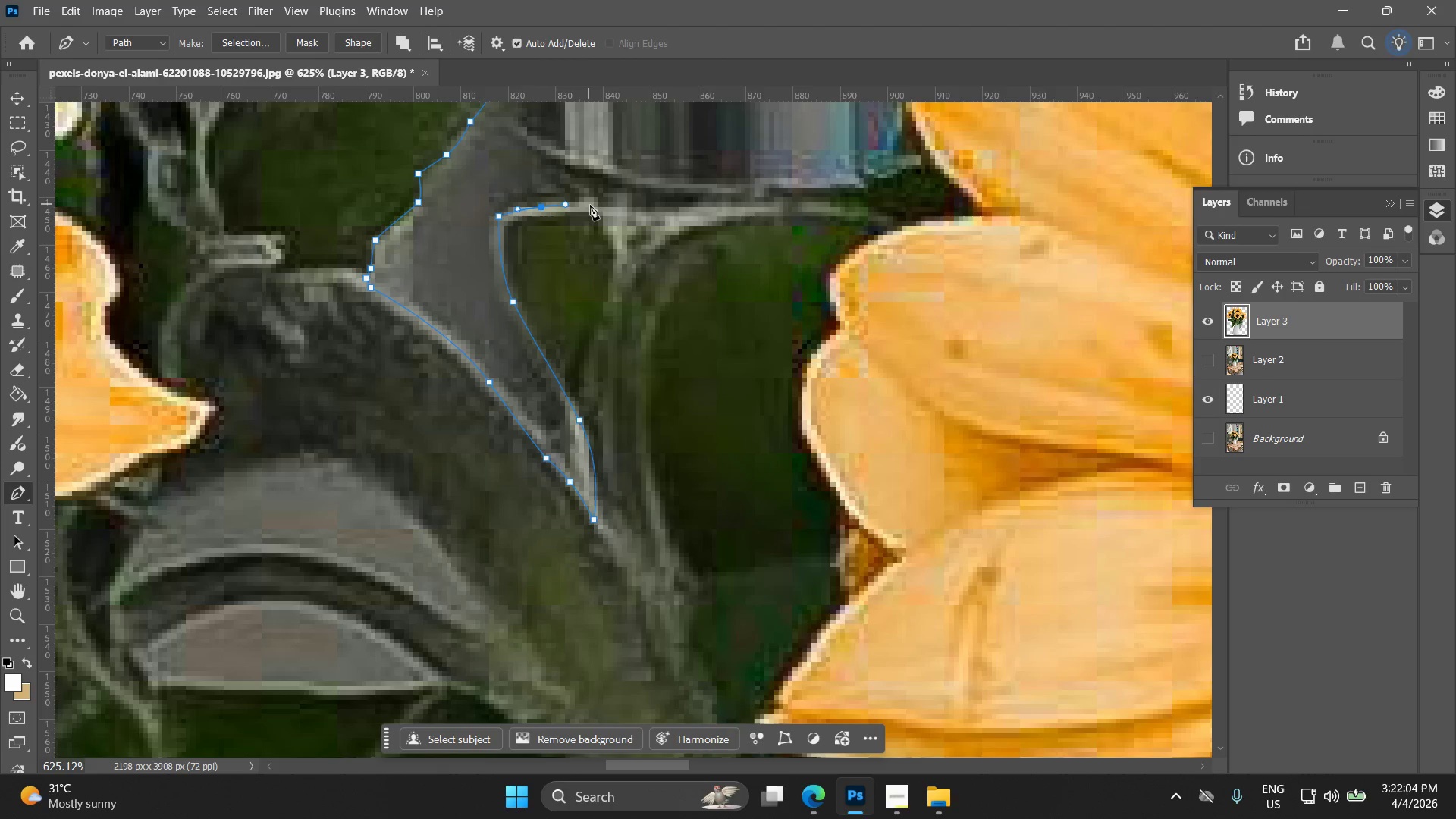 
left_click([592, 206])
 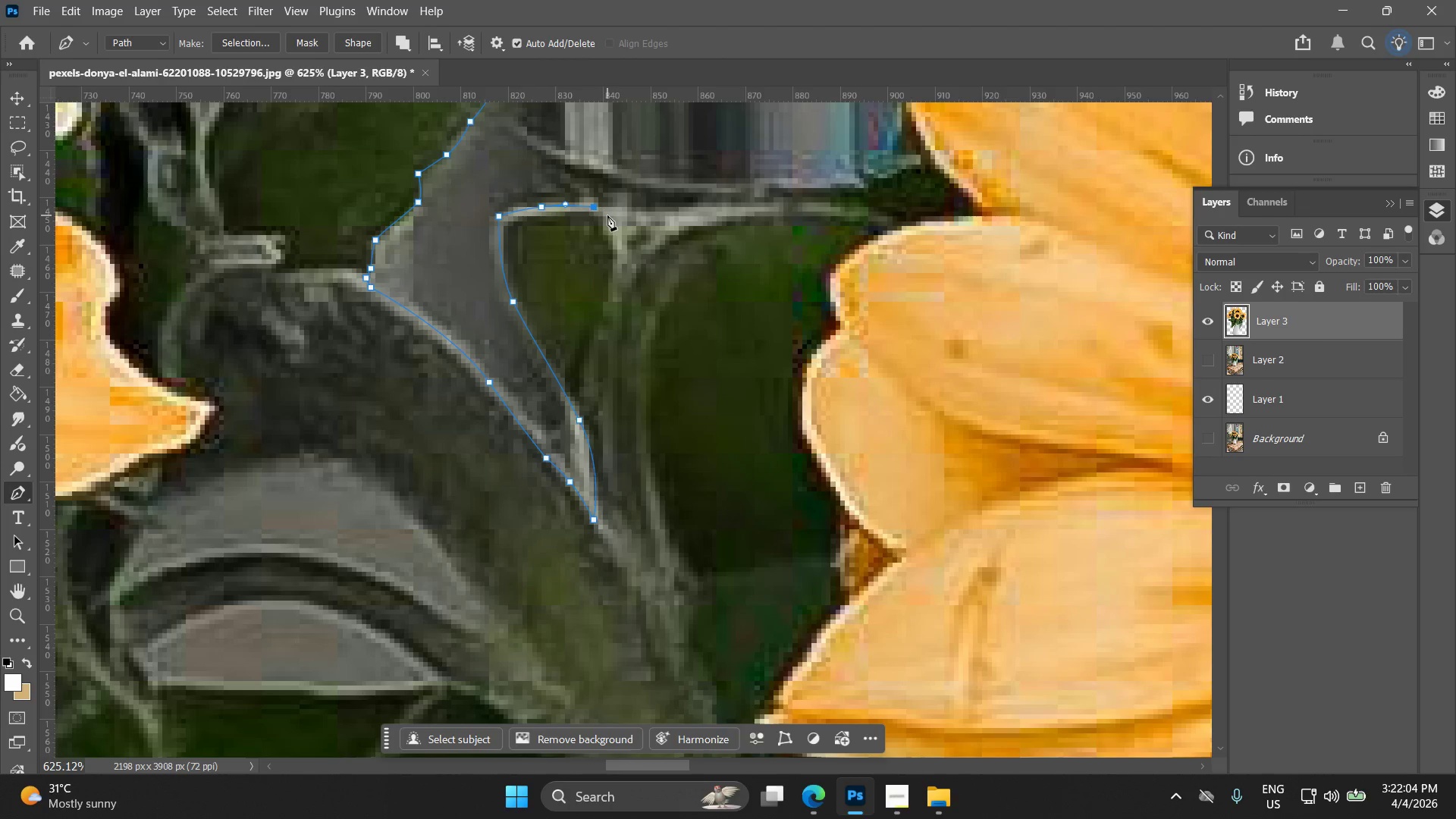 
left_click_drag(start_coordinate=[609, 215], to_coordinate=[611, 219])
 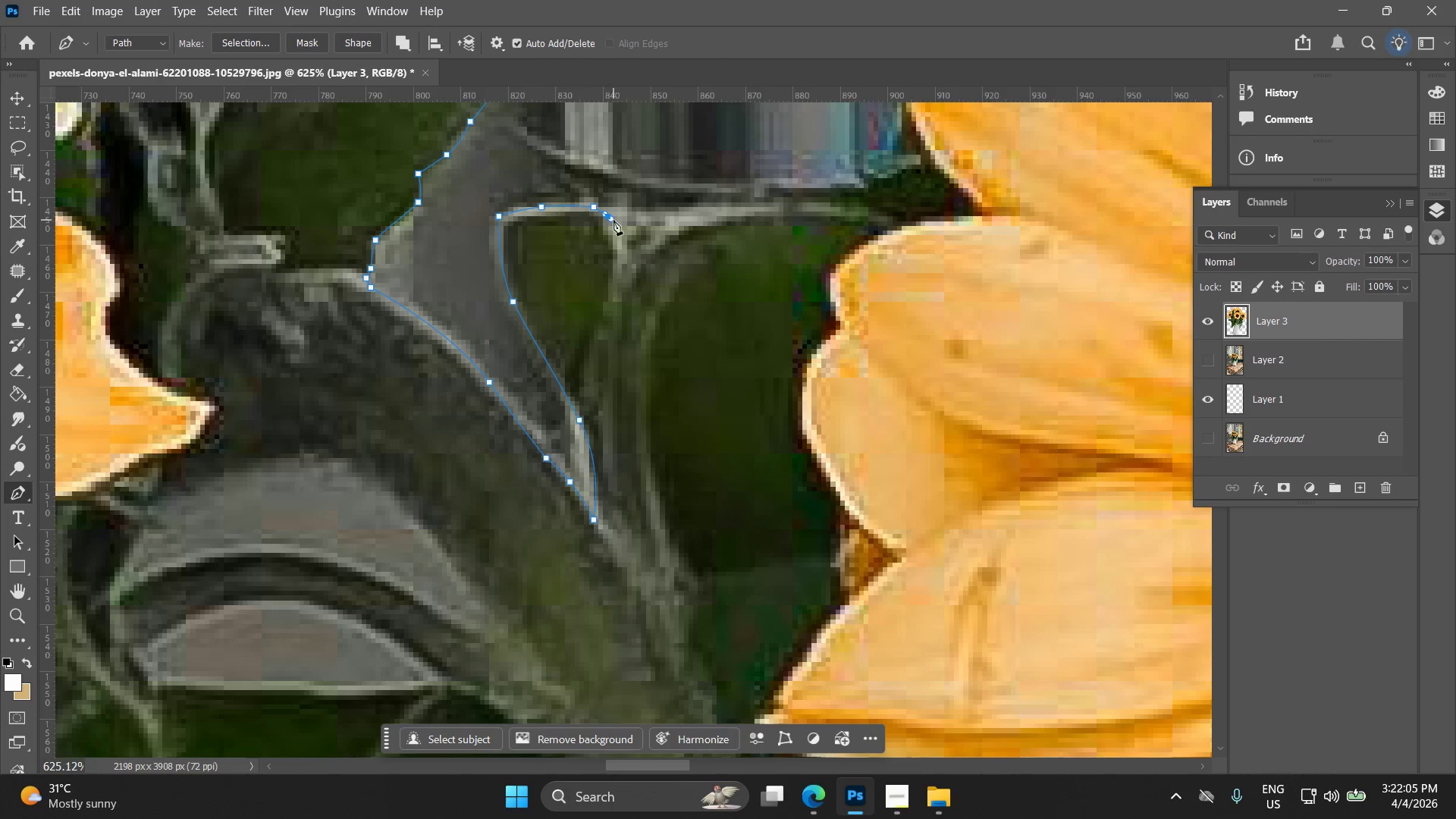 
key(Control+ControlLeft)
 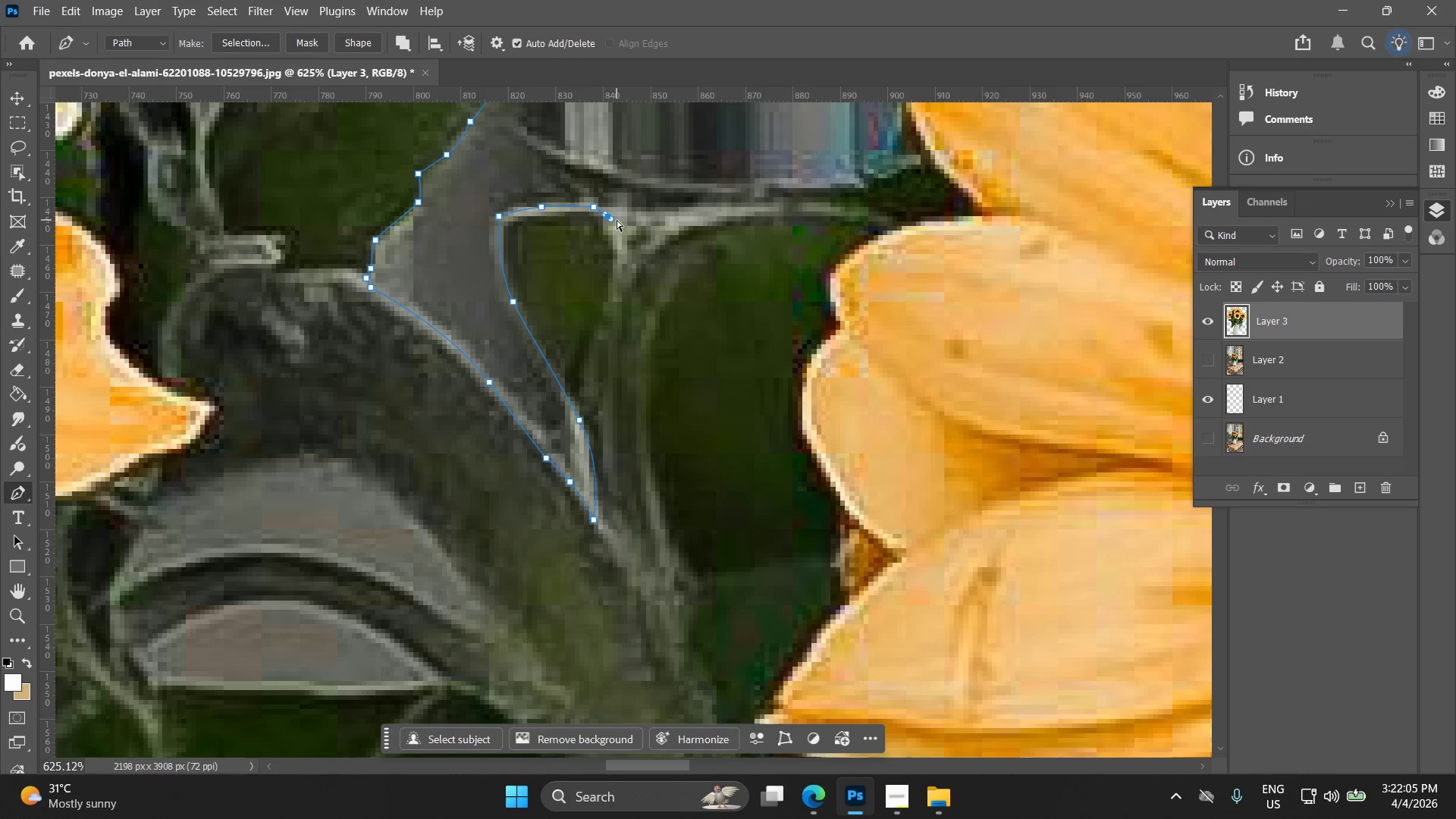 
key(Control+Z)
 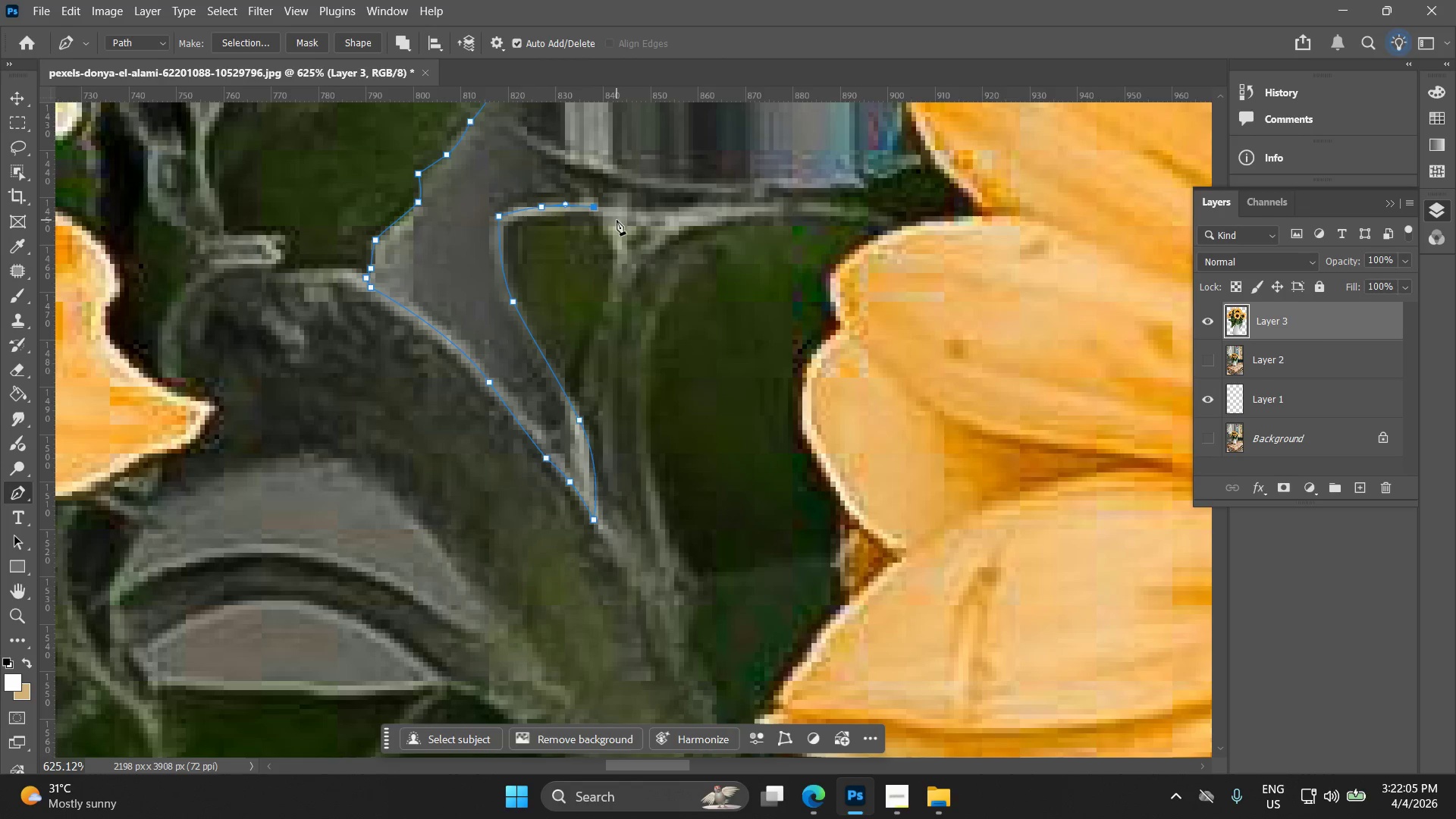 
left_click_drag(start_coordinate=[617, 220], to_coordinate=[623, 228])
 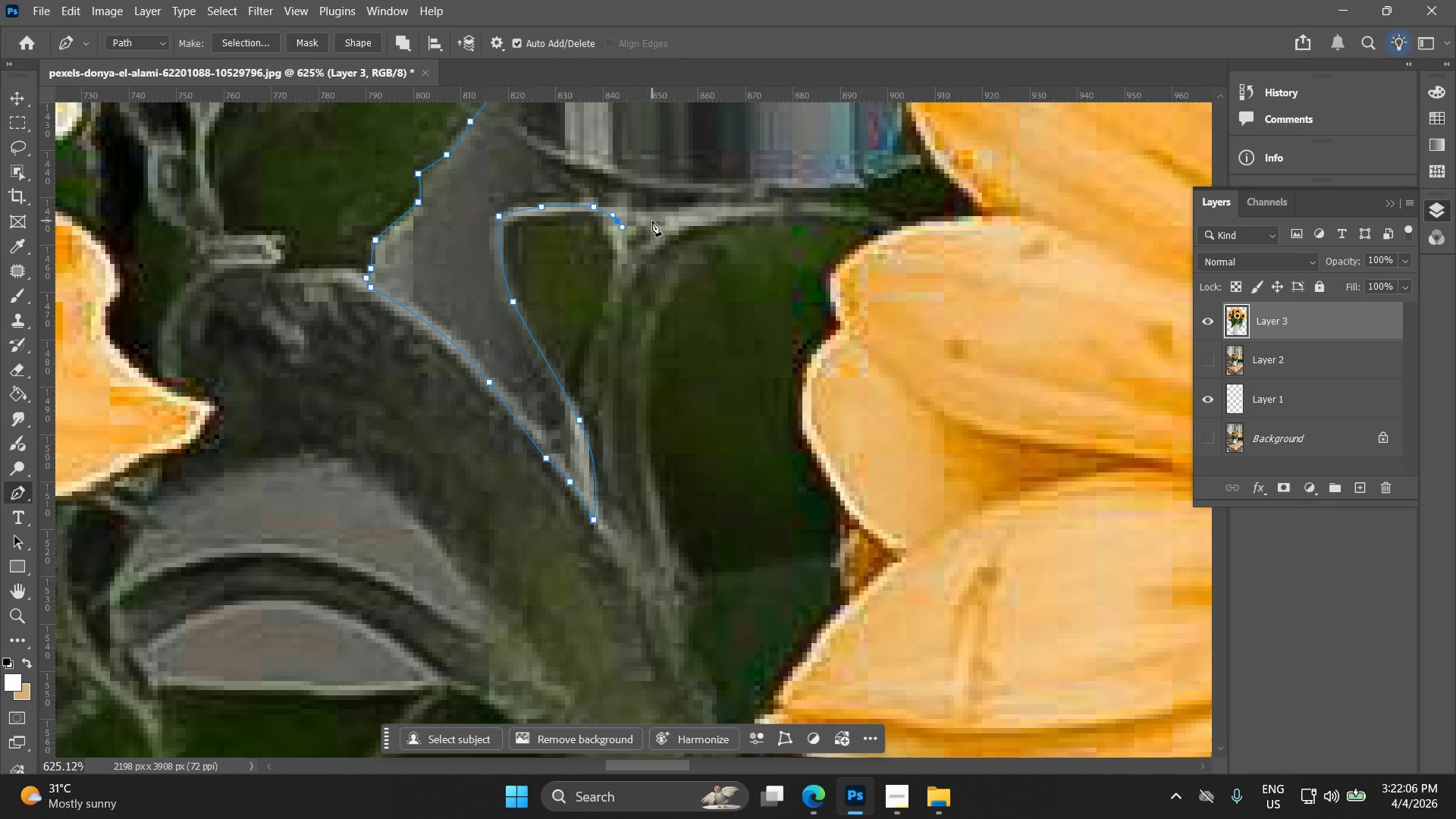 
left_click([652, 221])
 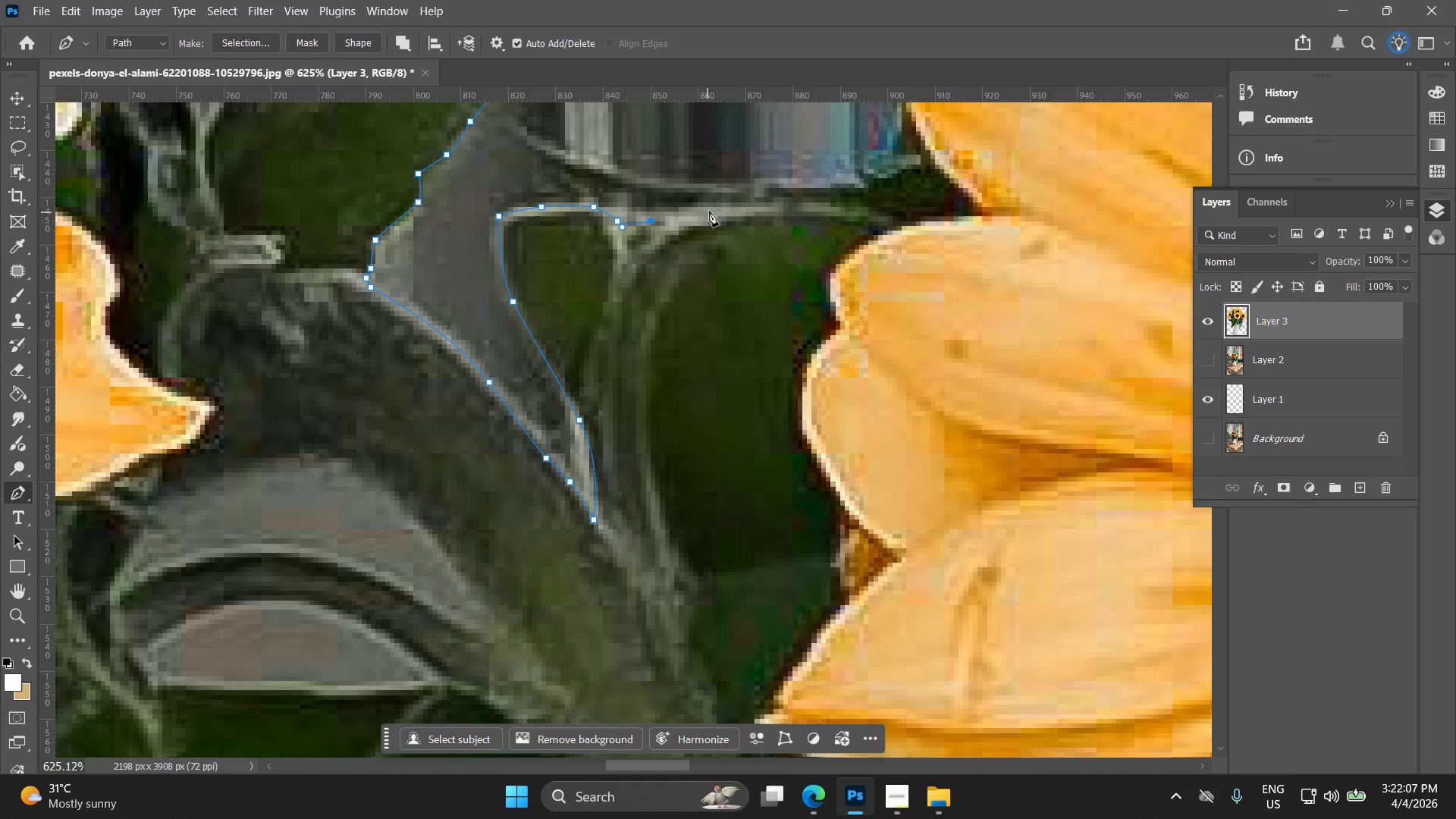 
left_click_drag(start_coordinate=[723, 206], to_coordinate=[750, 208])
 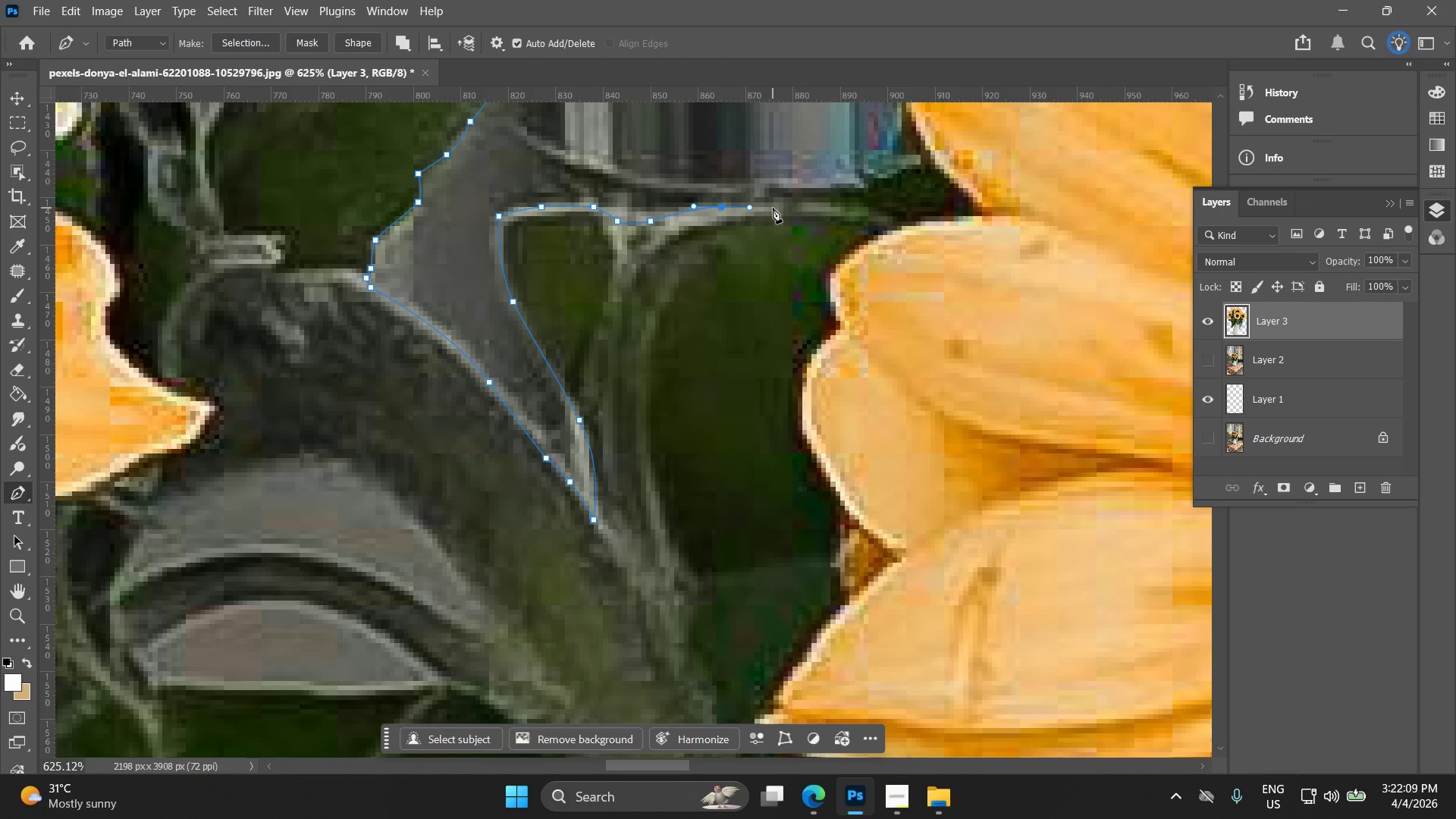 
key(Control+Z)
 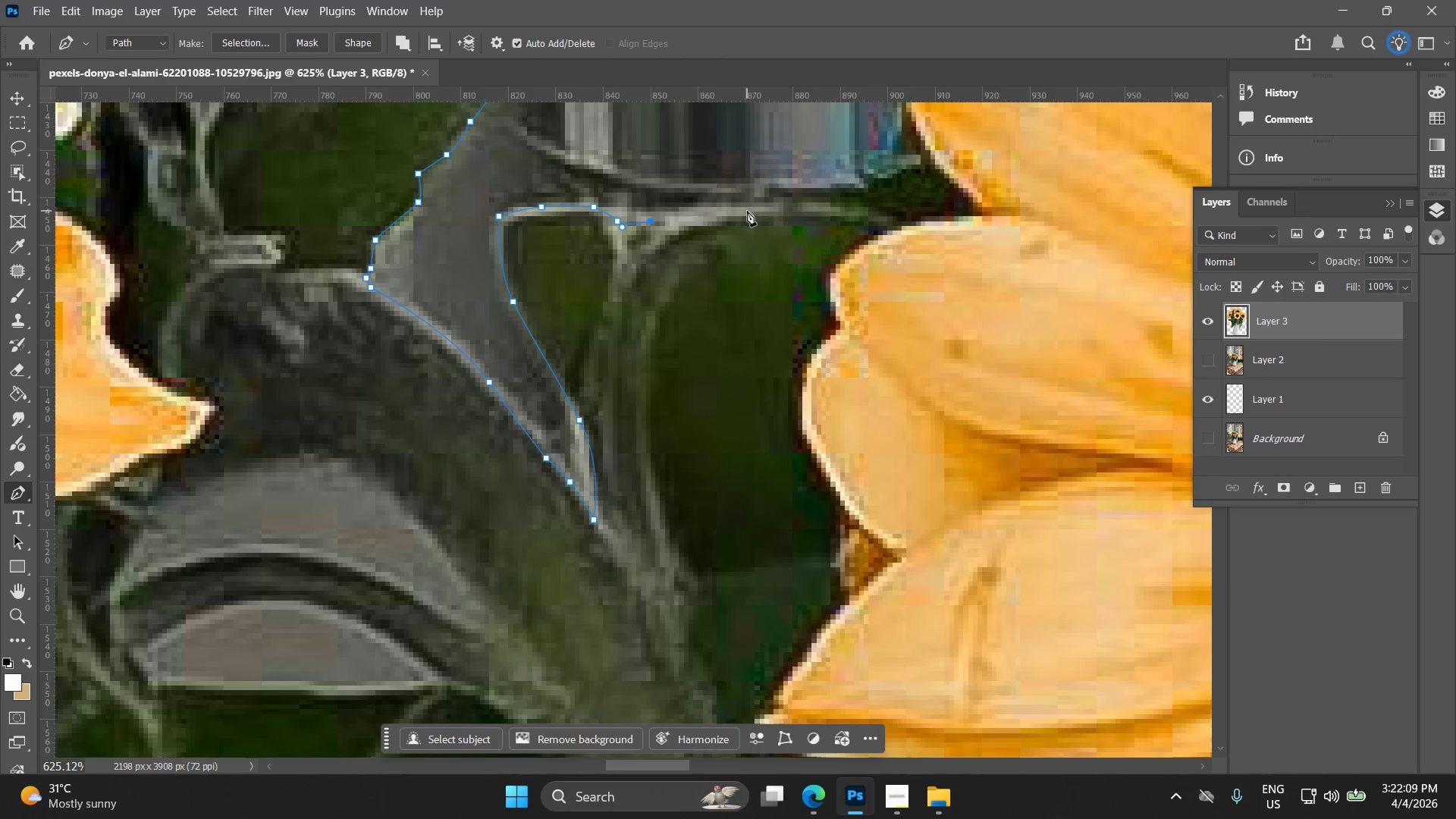 
left_click_drag(start_coordinate=[747, 210], to_coordinate=[789, 209])
 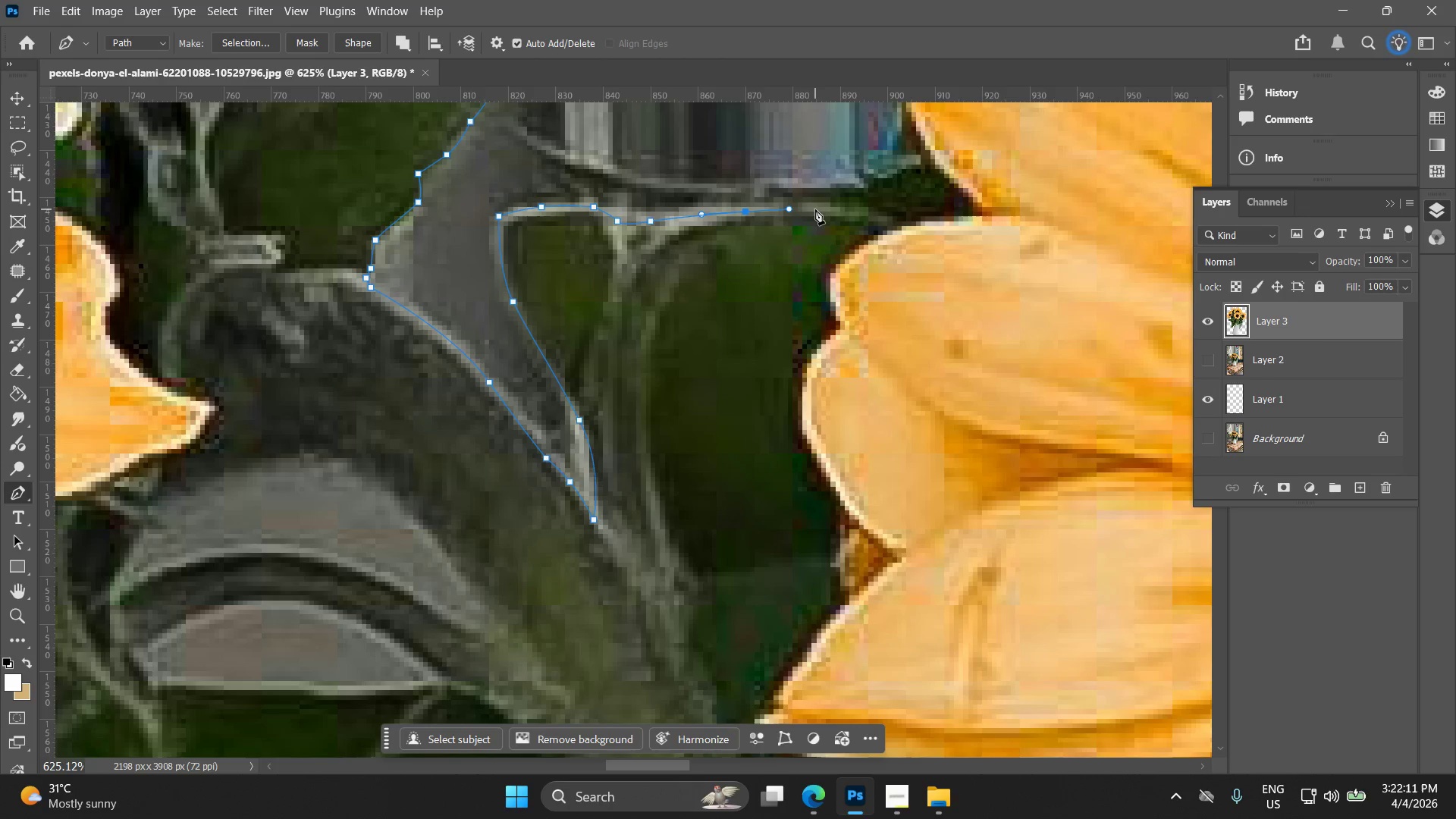 
left_click_drag(start_coordinate=[815, 209], to_coordinate=[821, 211])
 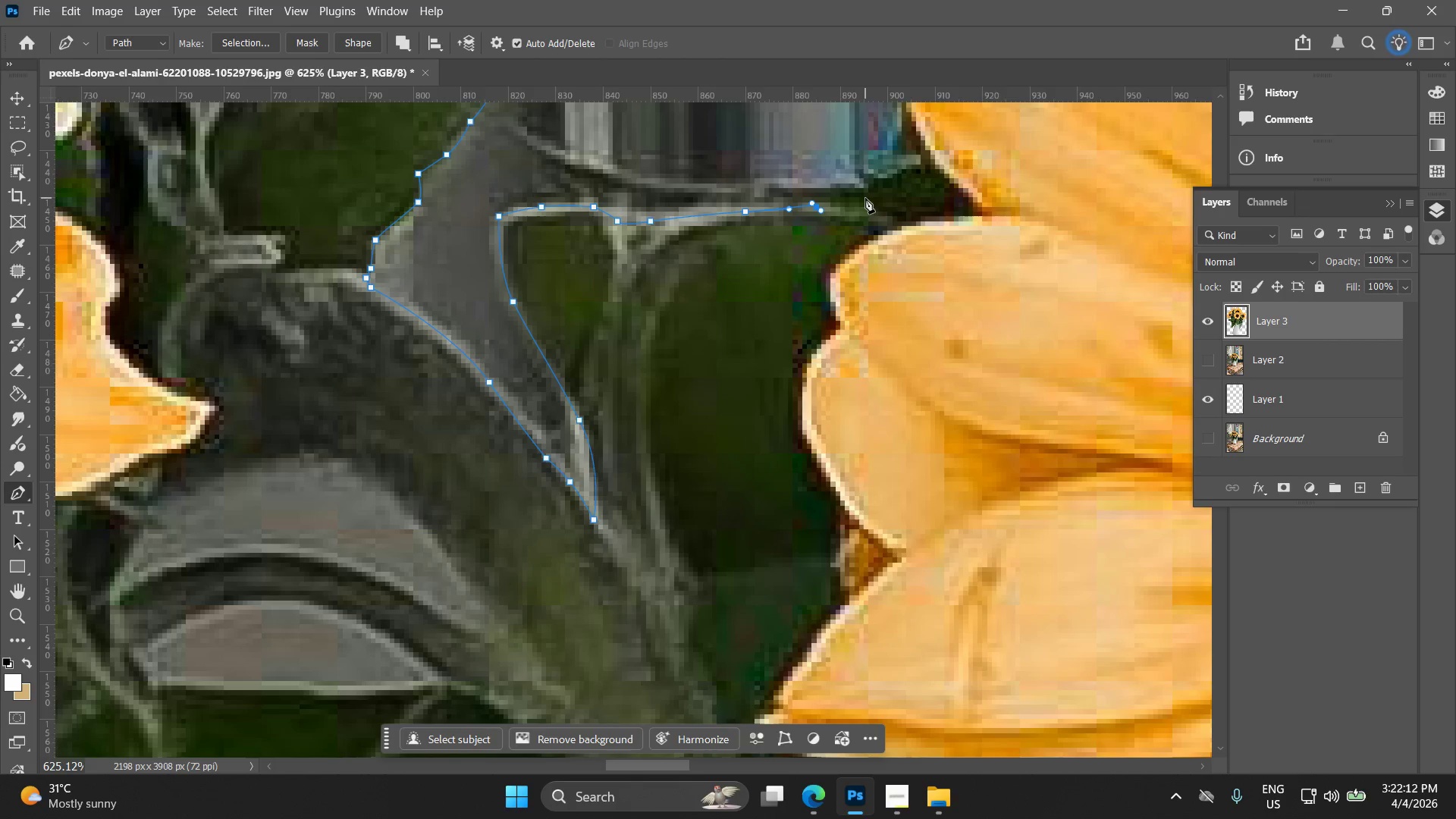 
left_click_drag(start_coordinate=[868, 195], to_coordinate=[890, 180])
 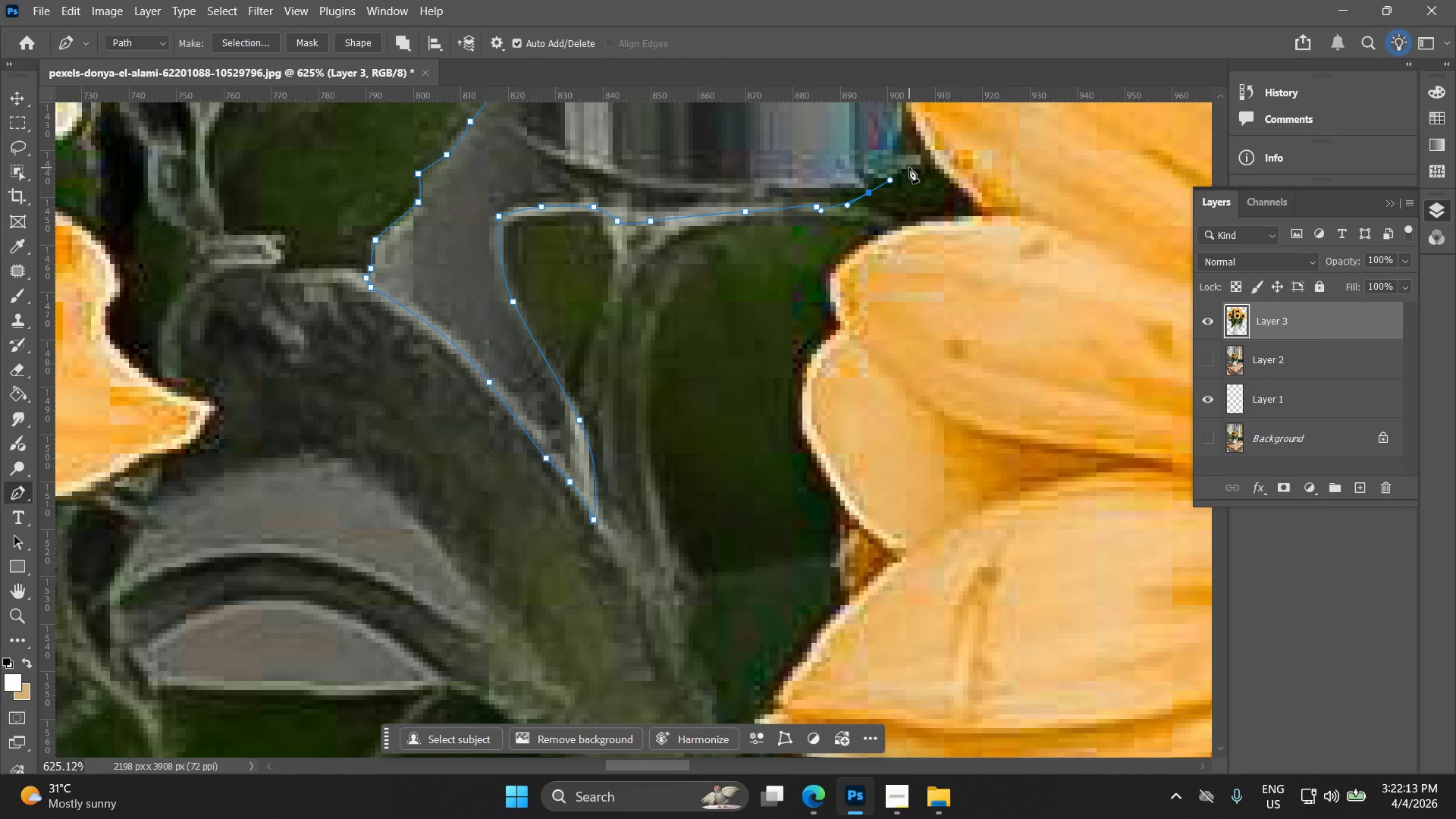 
left_click_drag(start_coordinate=[911, 167], to_coordinate=[920, 167])
 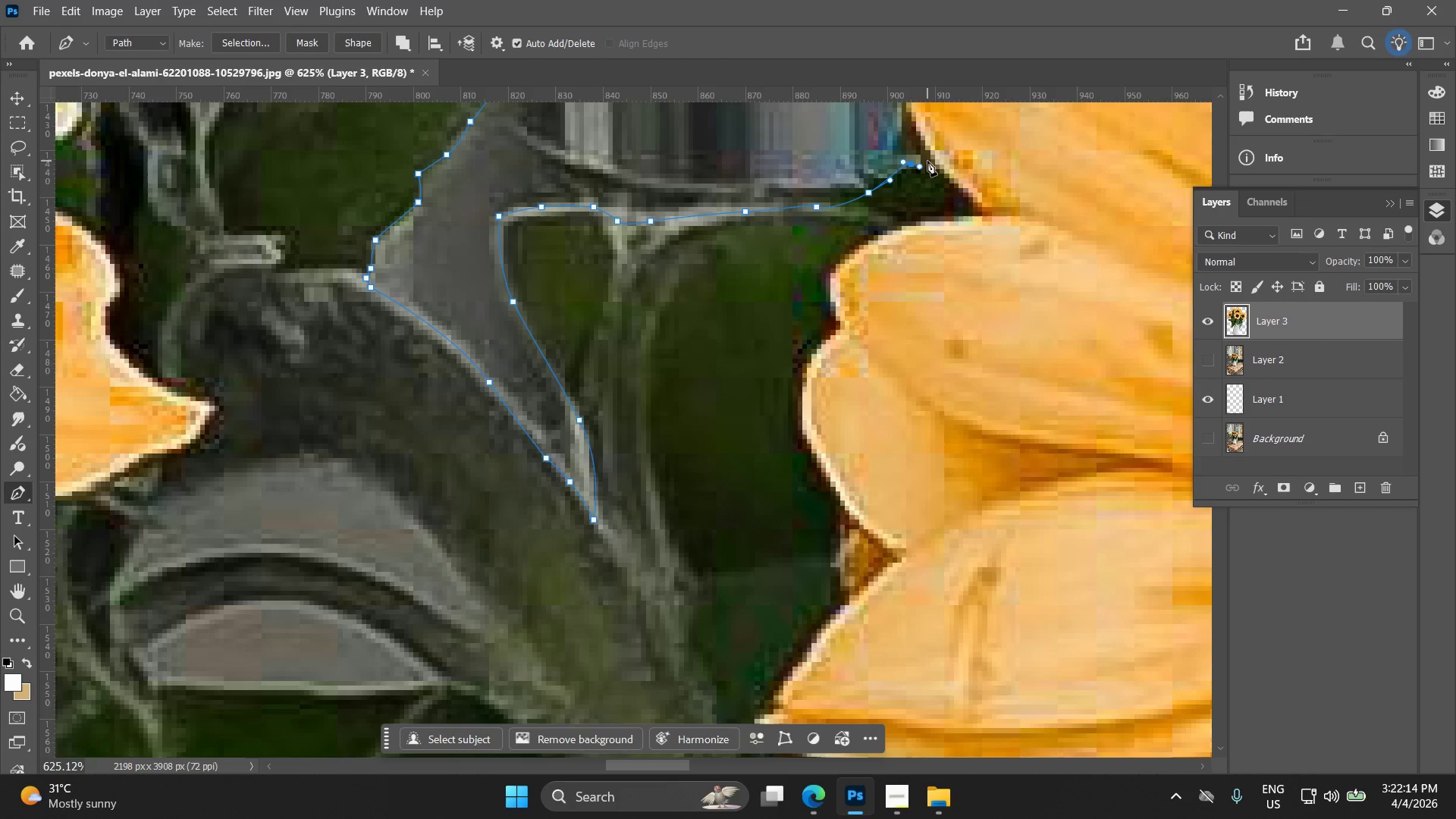 
left_click([931, 160])
 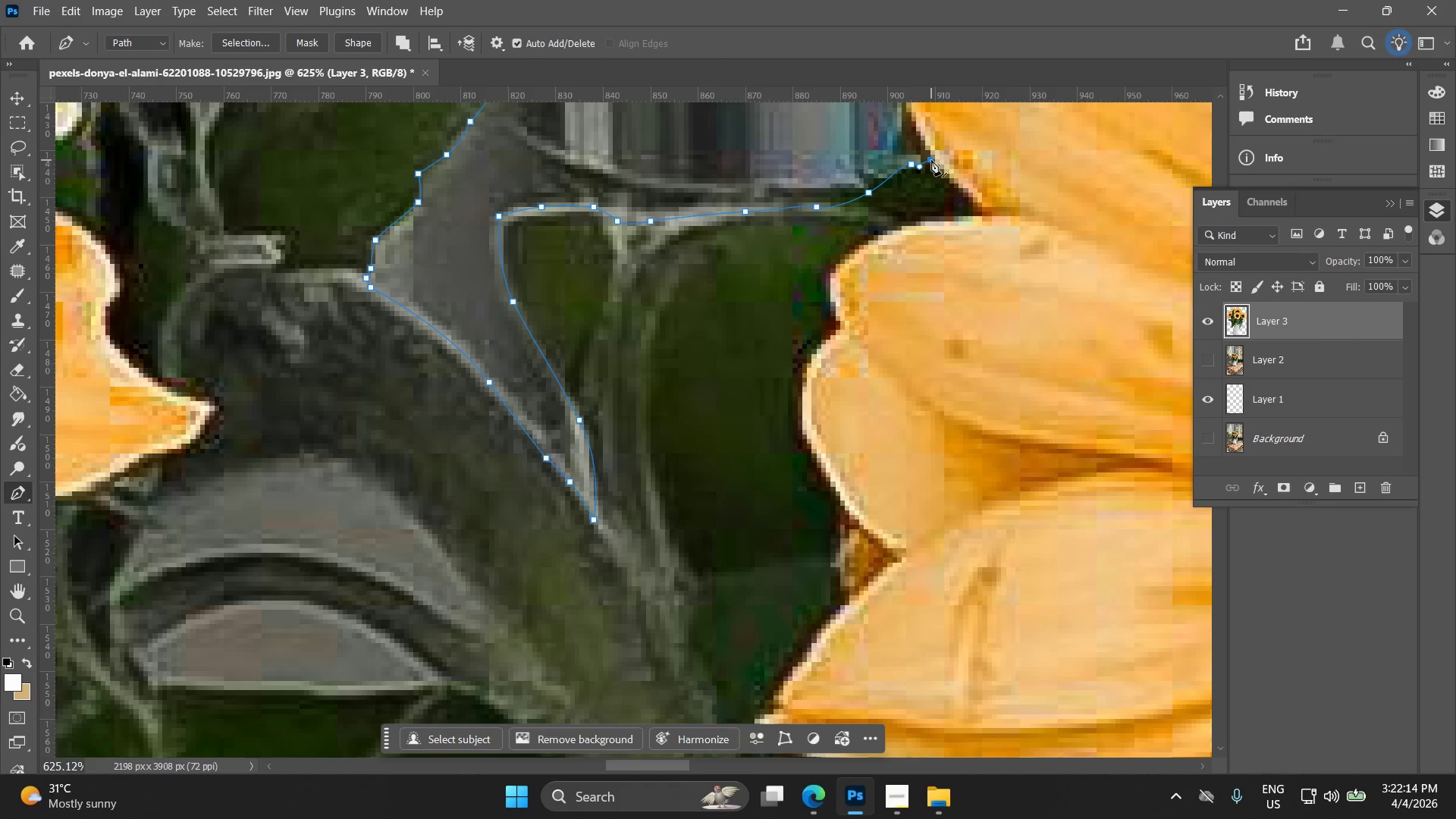 
hold_key(key=Space, duration=0.59)
 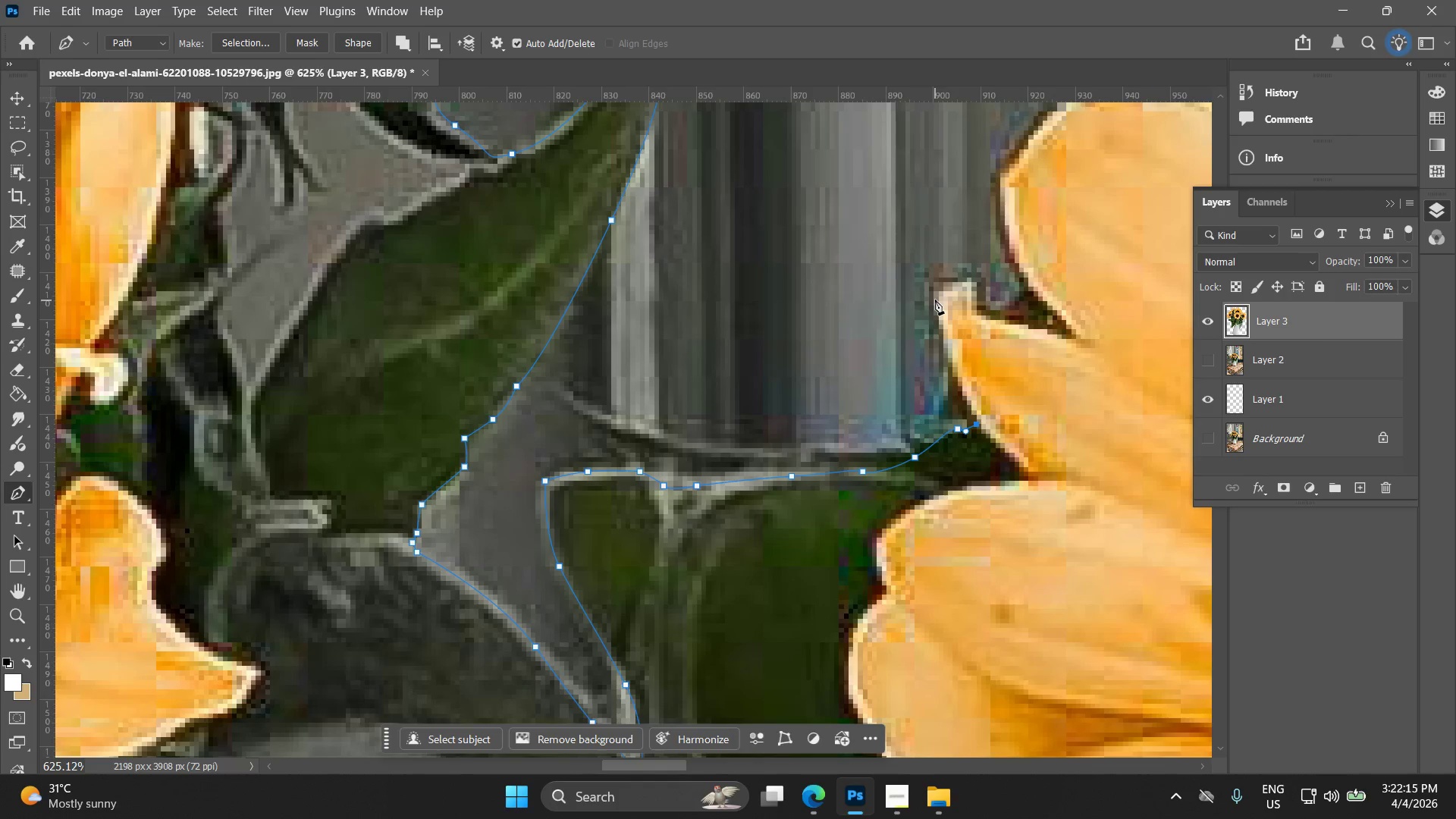 
left_click_drag(start_coordinate=[916, 148], to_coordinate=[952, 389])
 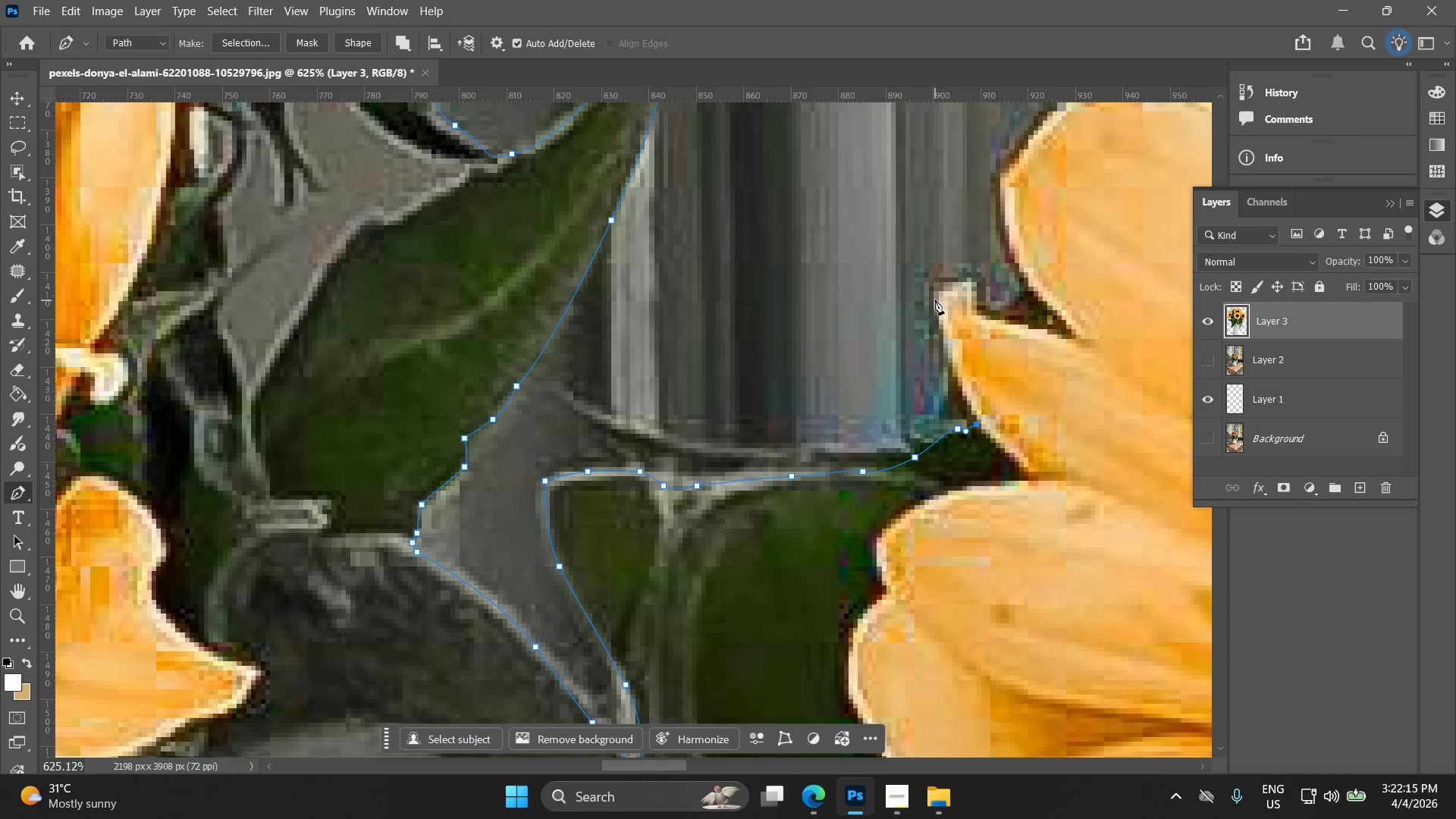 
left_click_drag(start_coordinate=[935, 300], to_coordinate=[935, 269])
 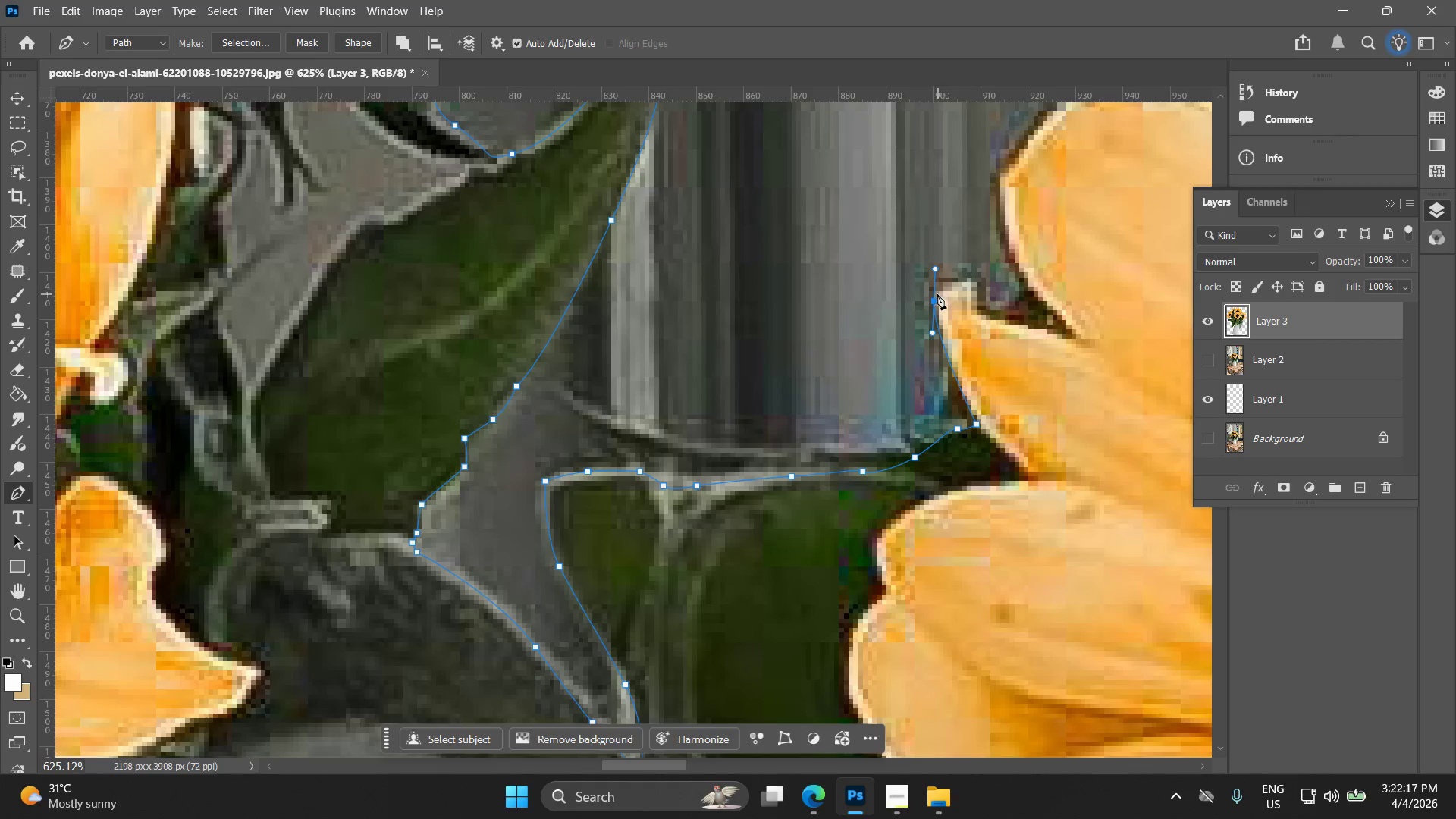 
hold_key(key=ShiftLeft, duration=0.77)
left_click([933, 298])
 